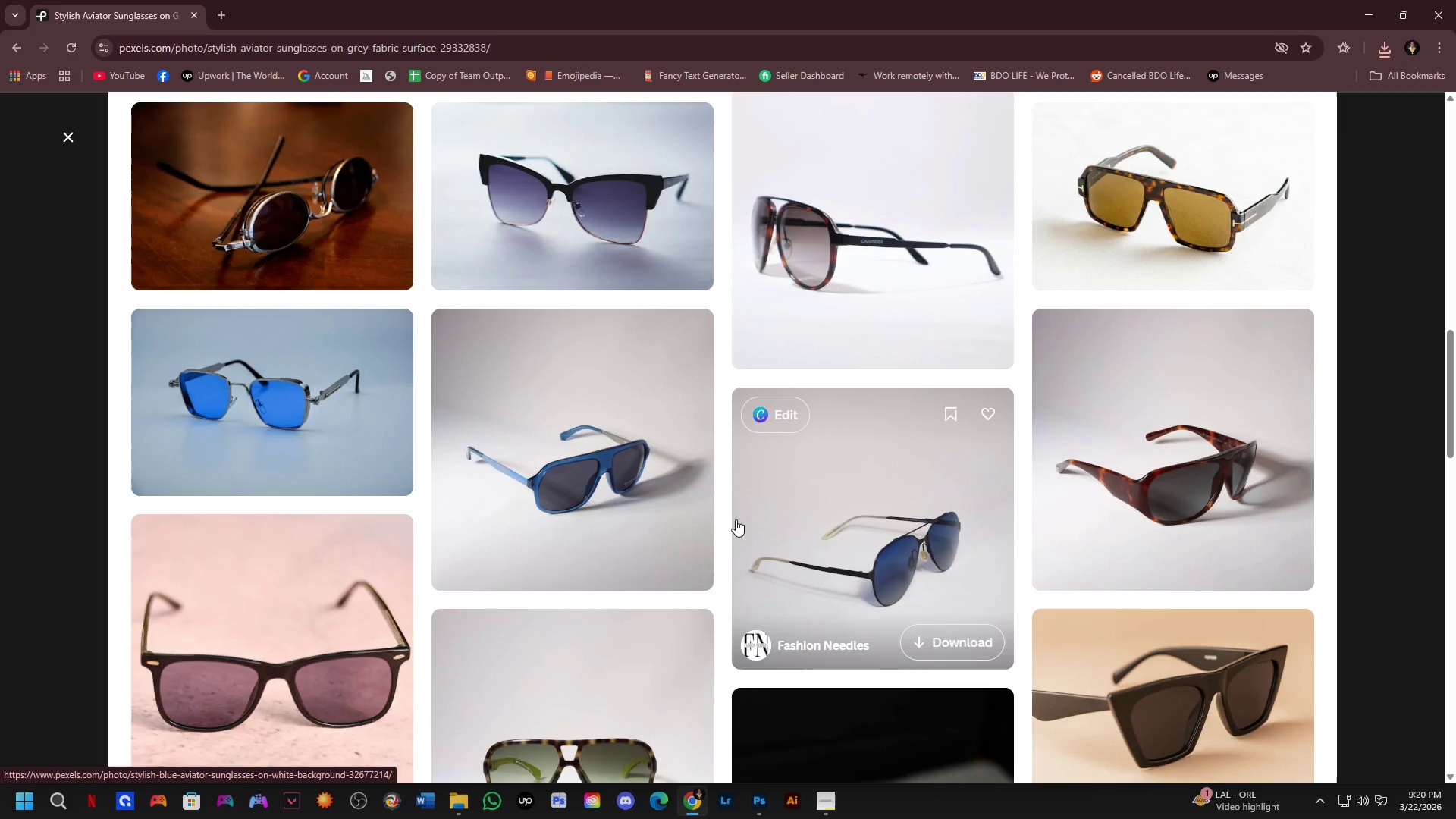 
left_click([605, 460])
 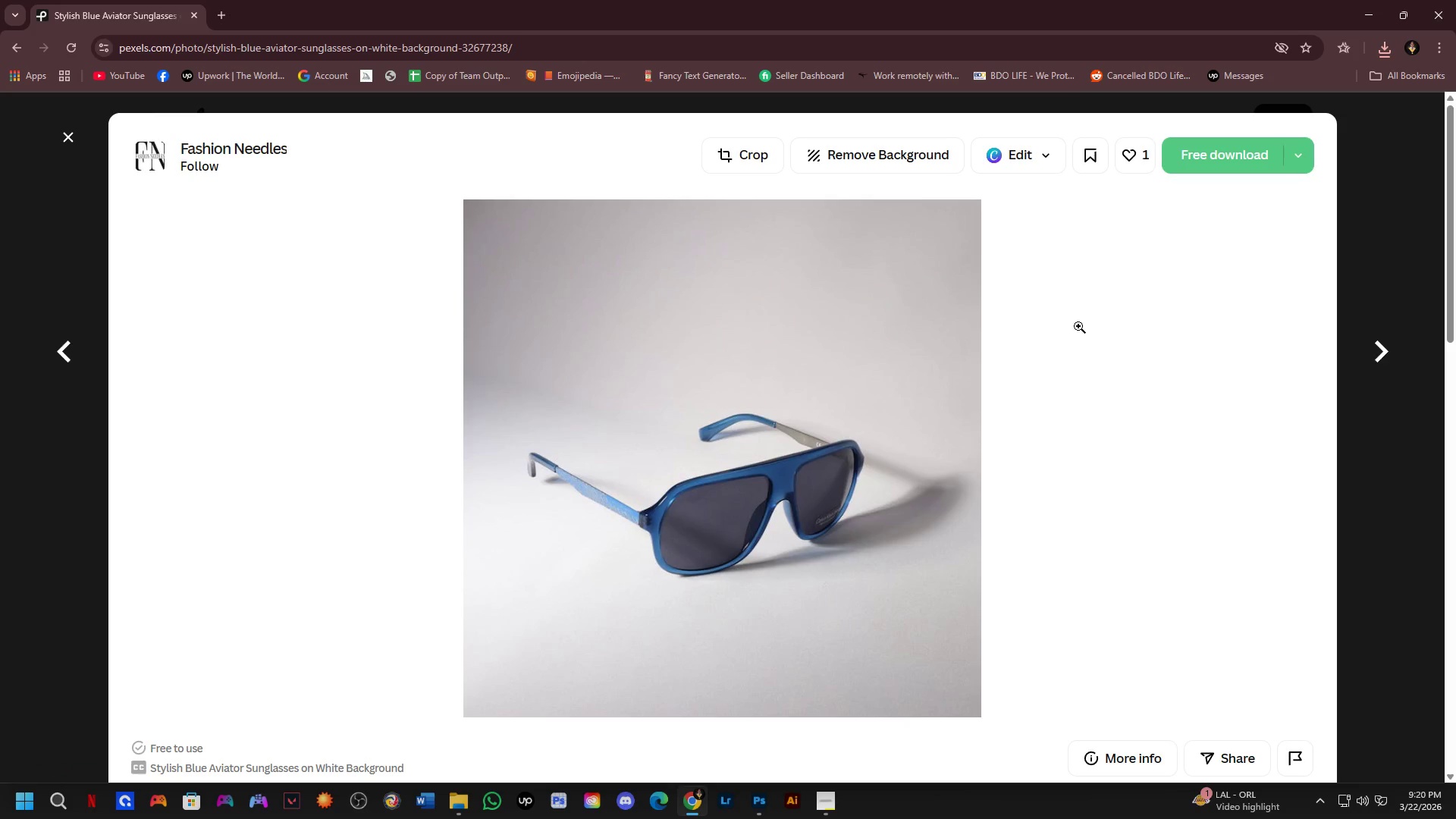 
left_click([1232, 159])
 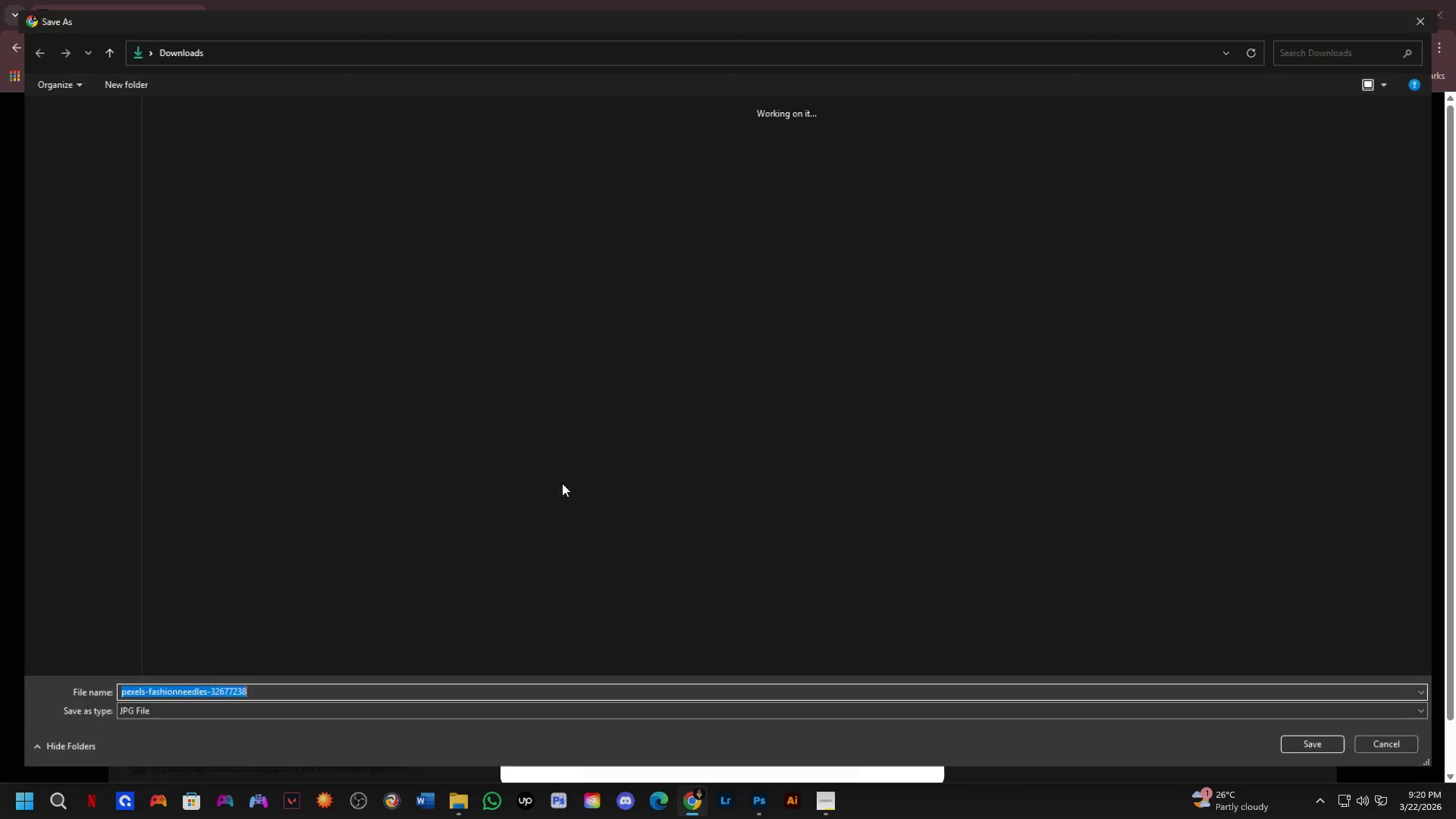 
key(NumpadEnter)
 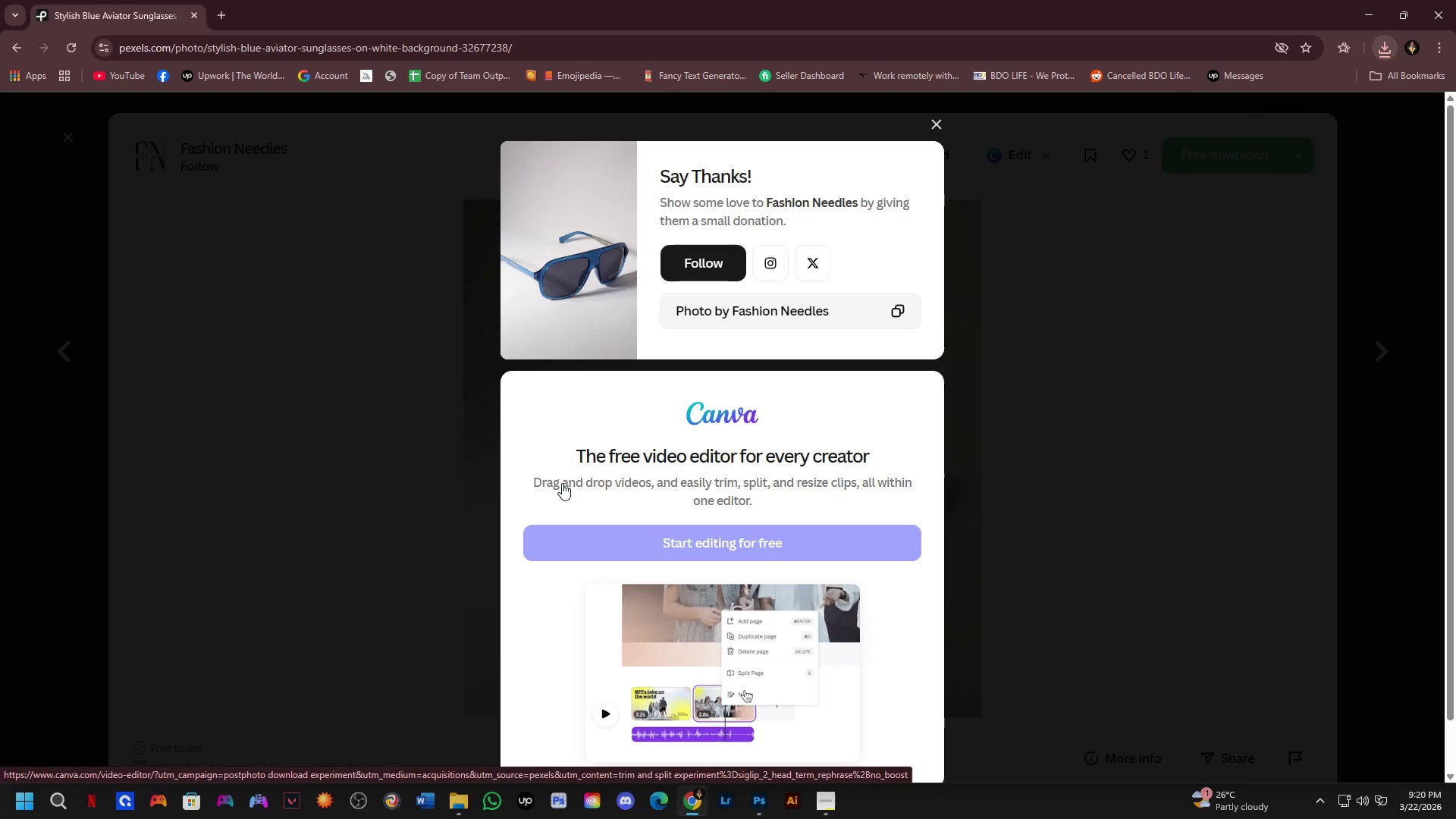 
wait(7.67)
 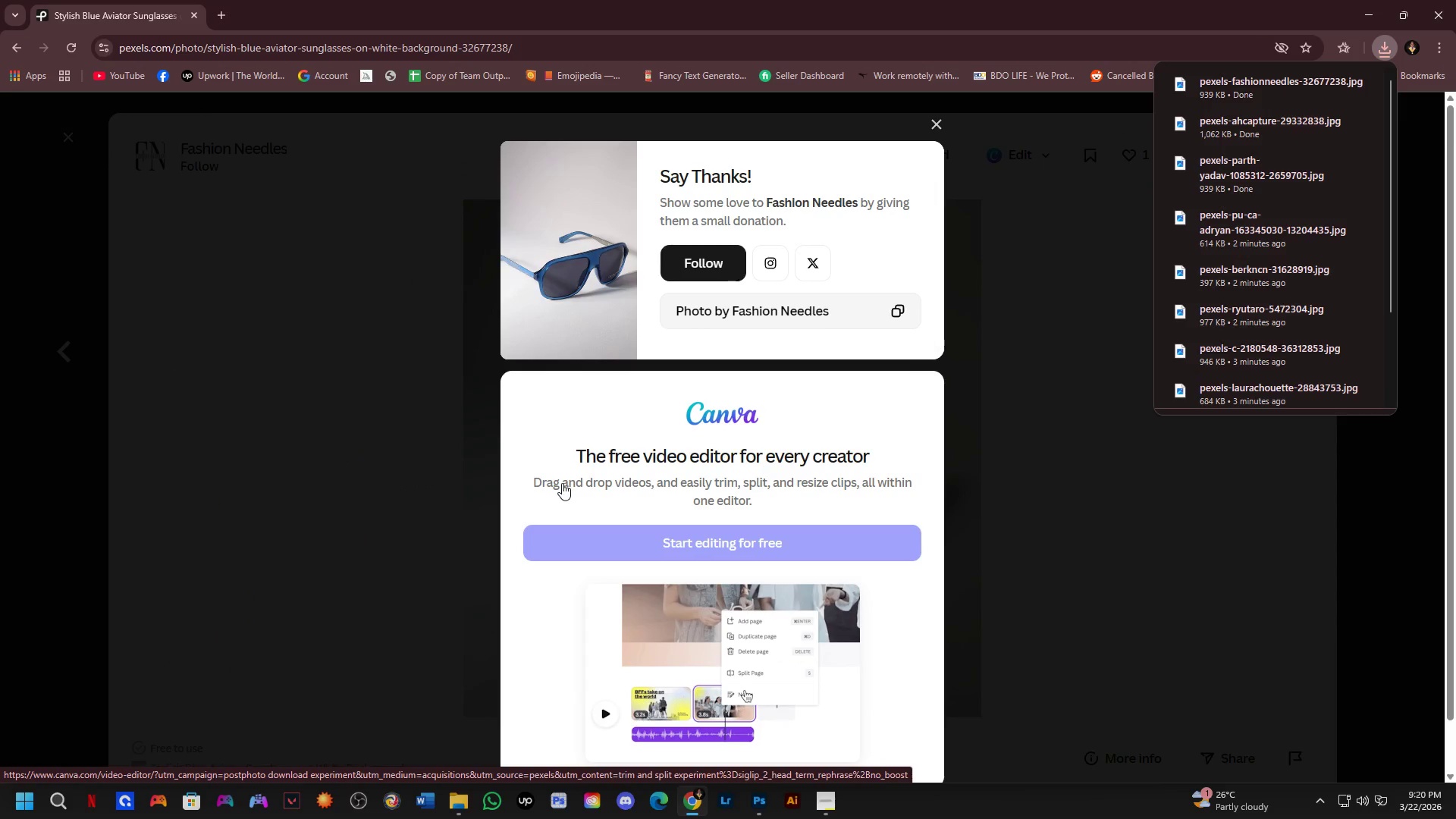 
left_click([1181, 202])
 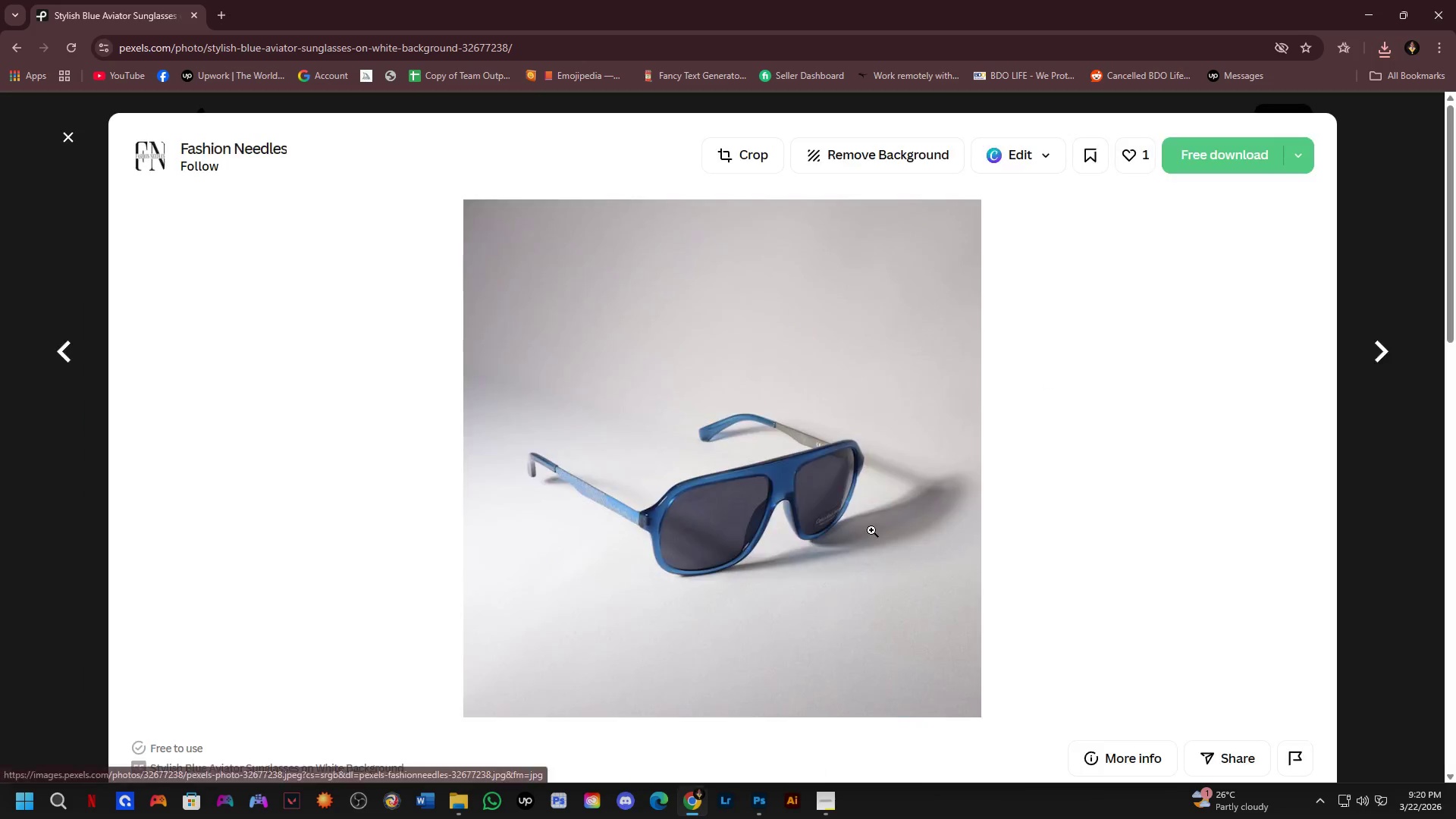 
scroll: coordinate [871, 518], scroll_direction: down, amount: 9.0
 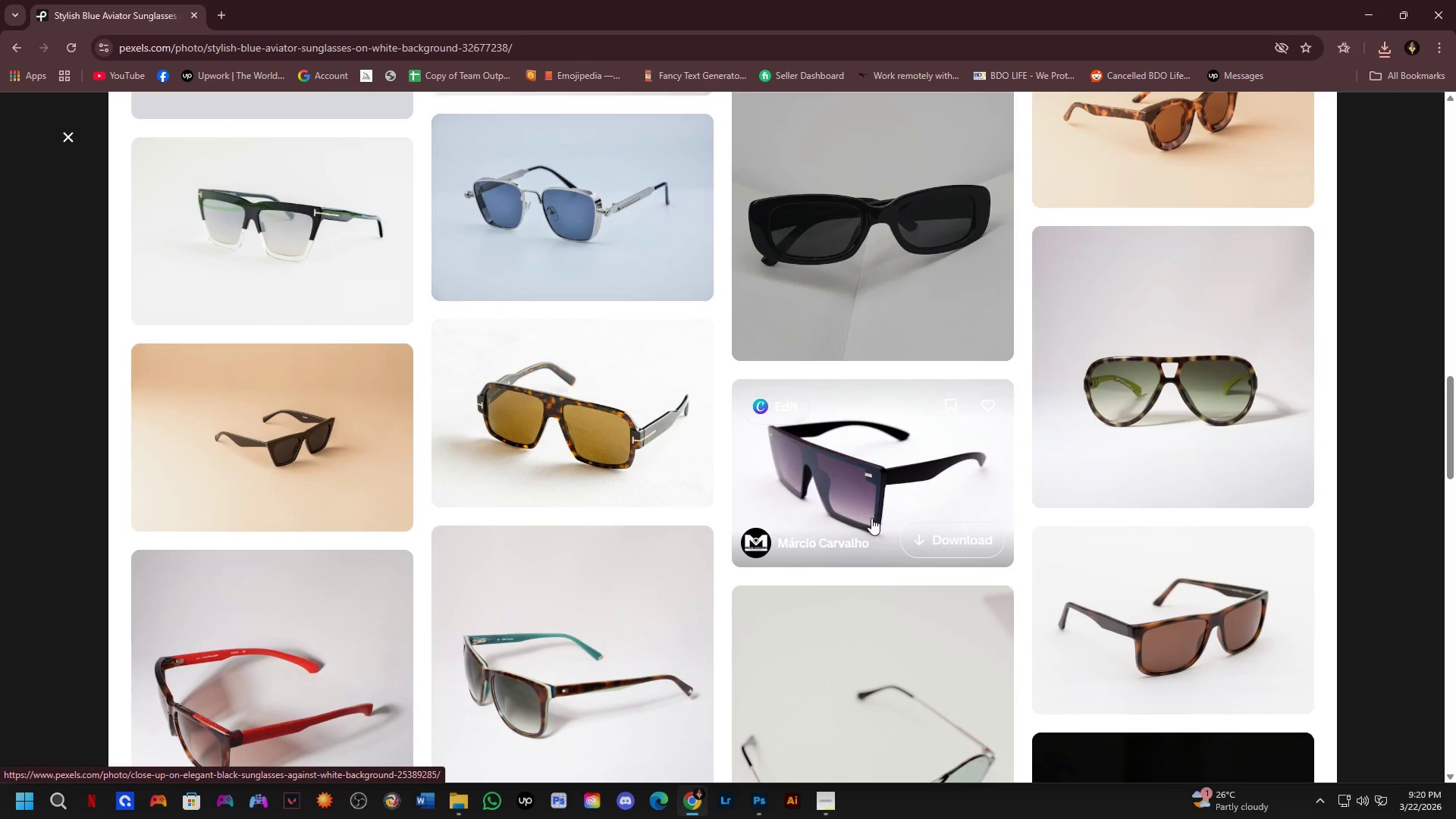 
scroll: coordinate [866, 631], scroll_direction: down, amount: 6.0
 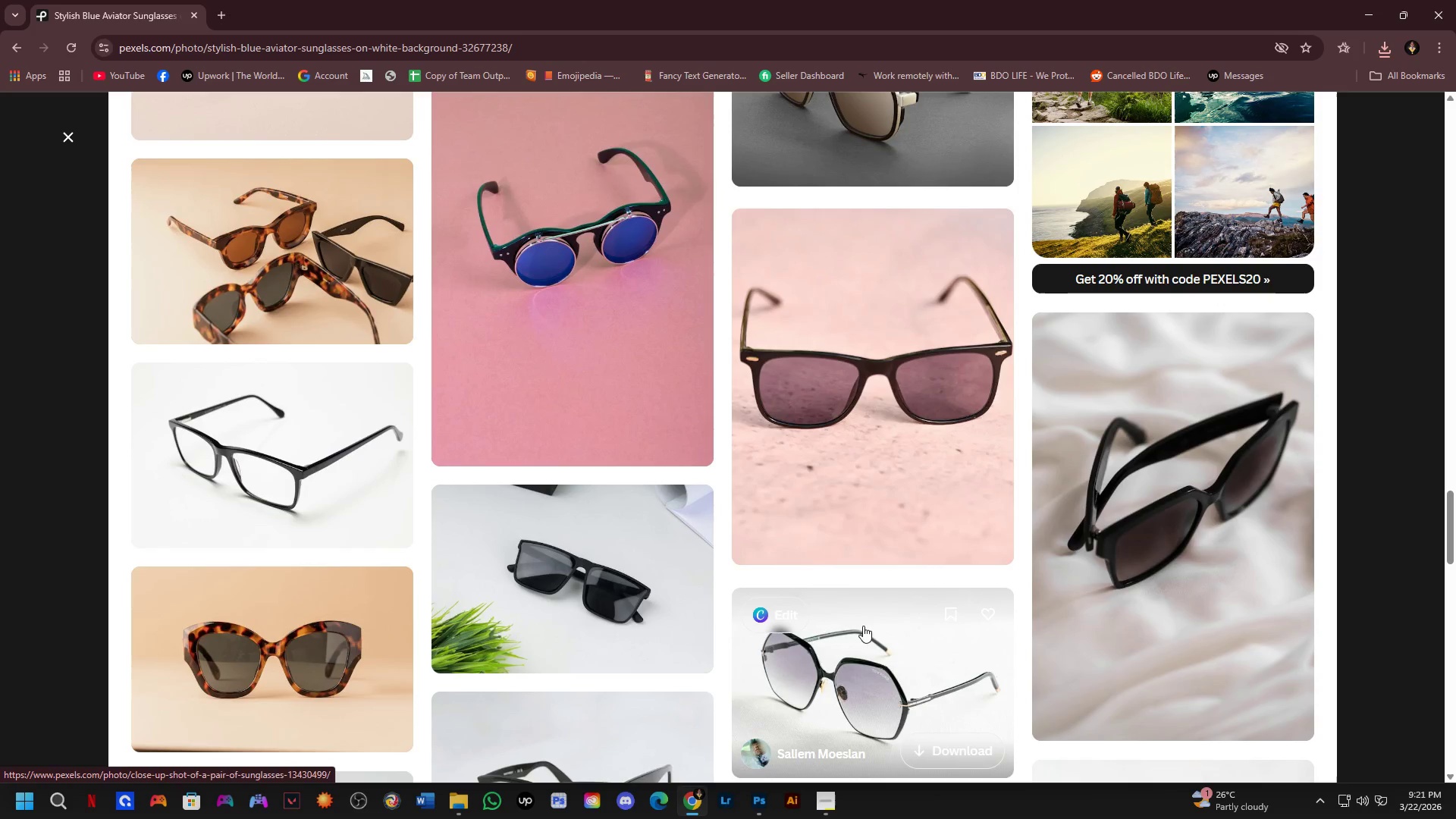 
scroll: coordinate [673, 584], scroll_direction: down, amount: 3.0
 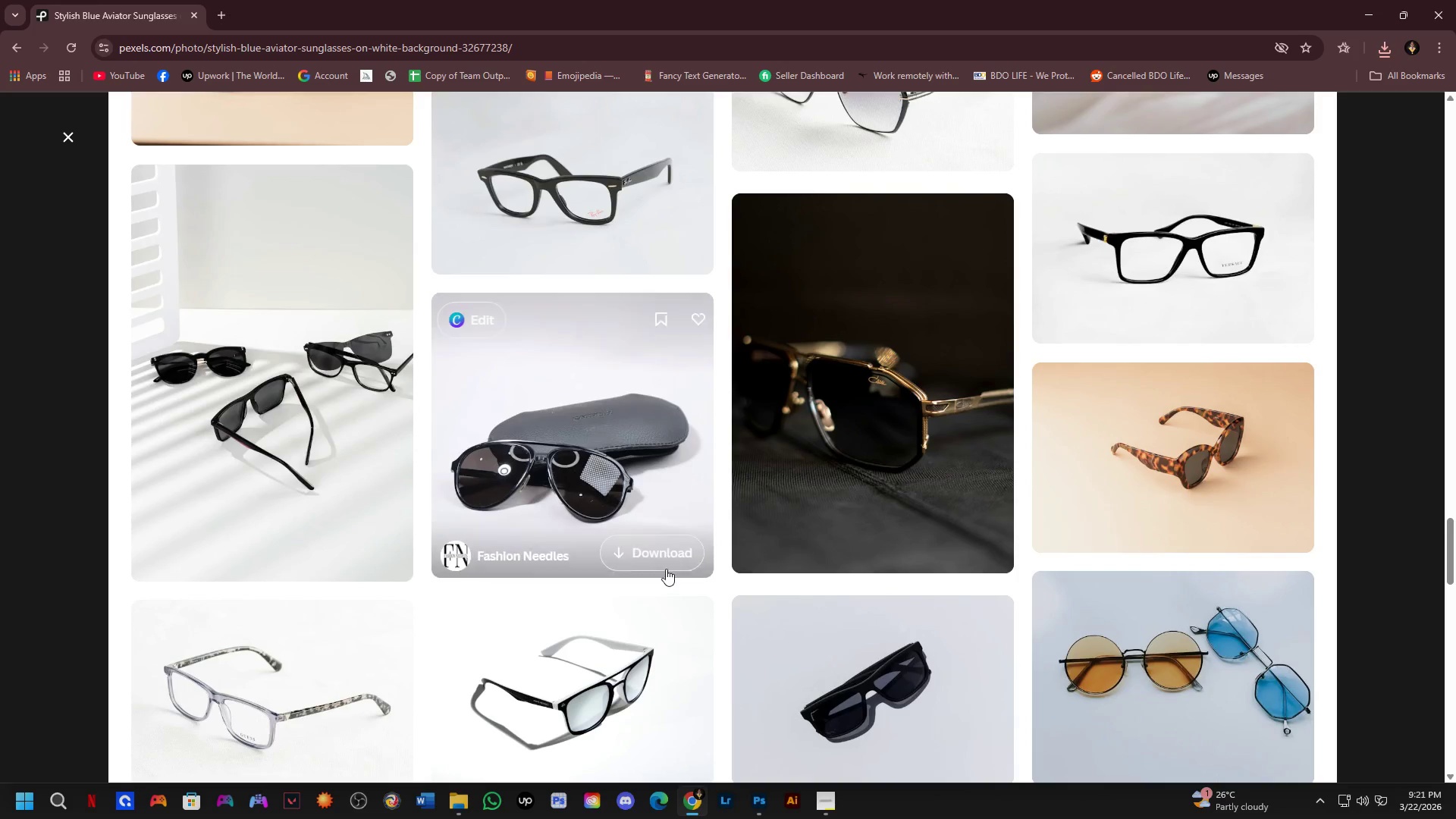 
left_click([548, 444])
 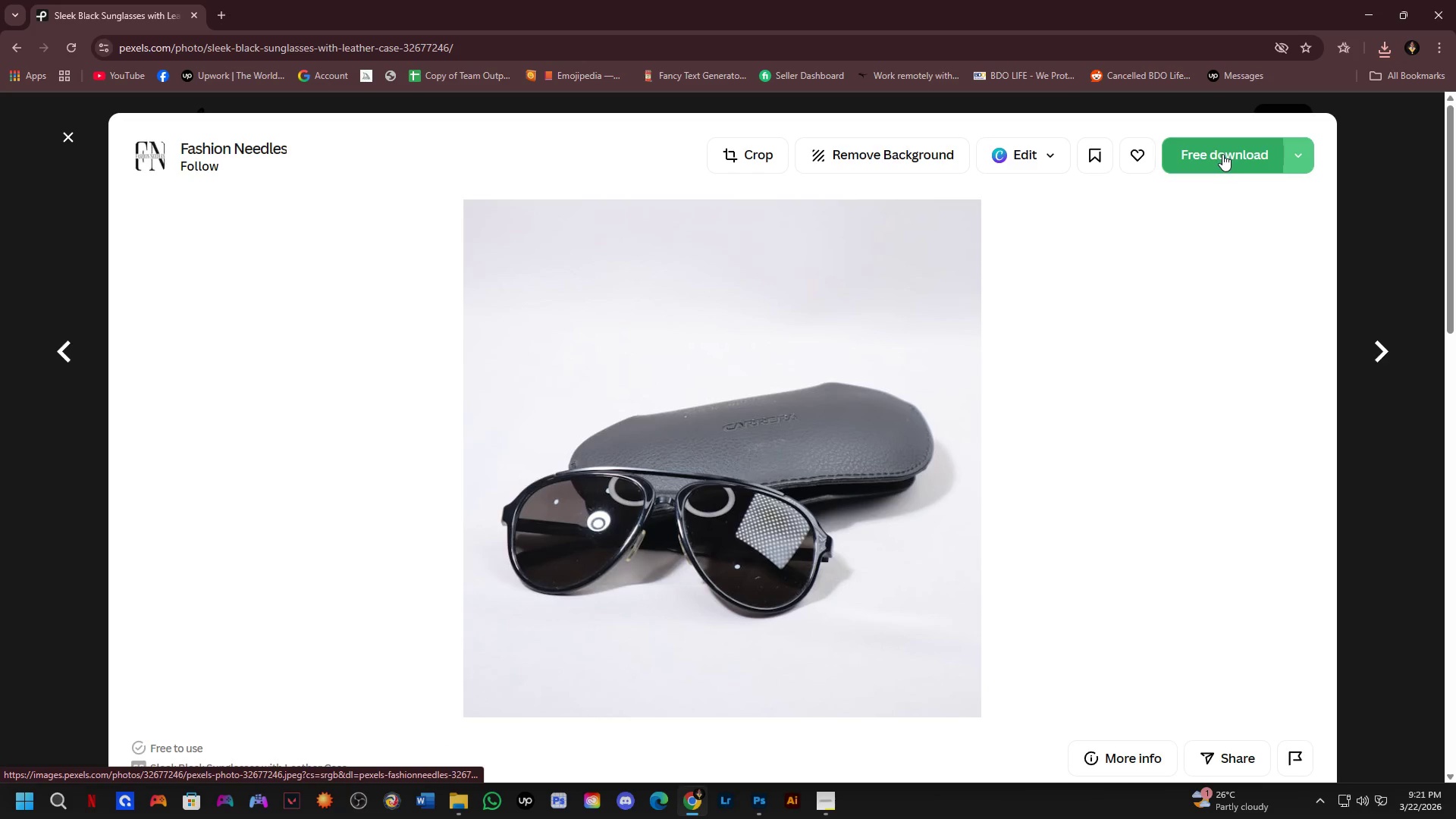 
left_click([1222, 154])
 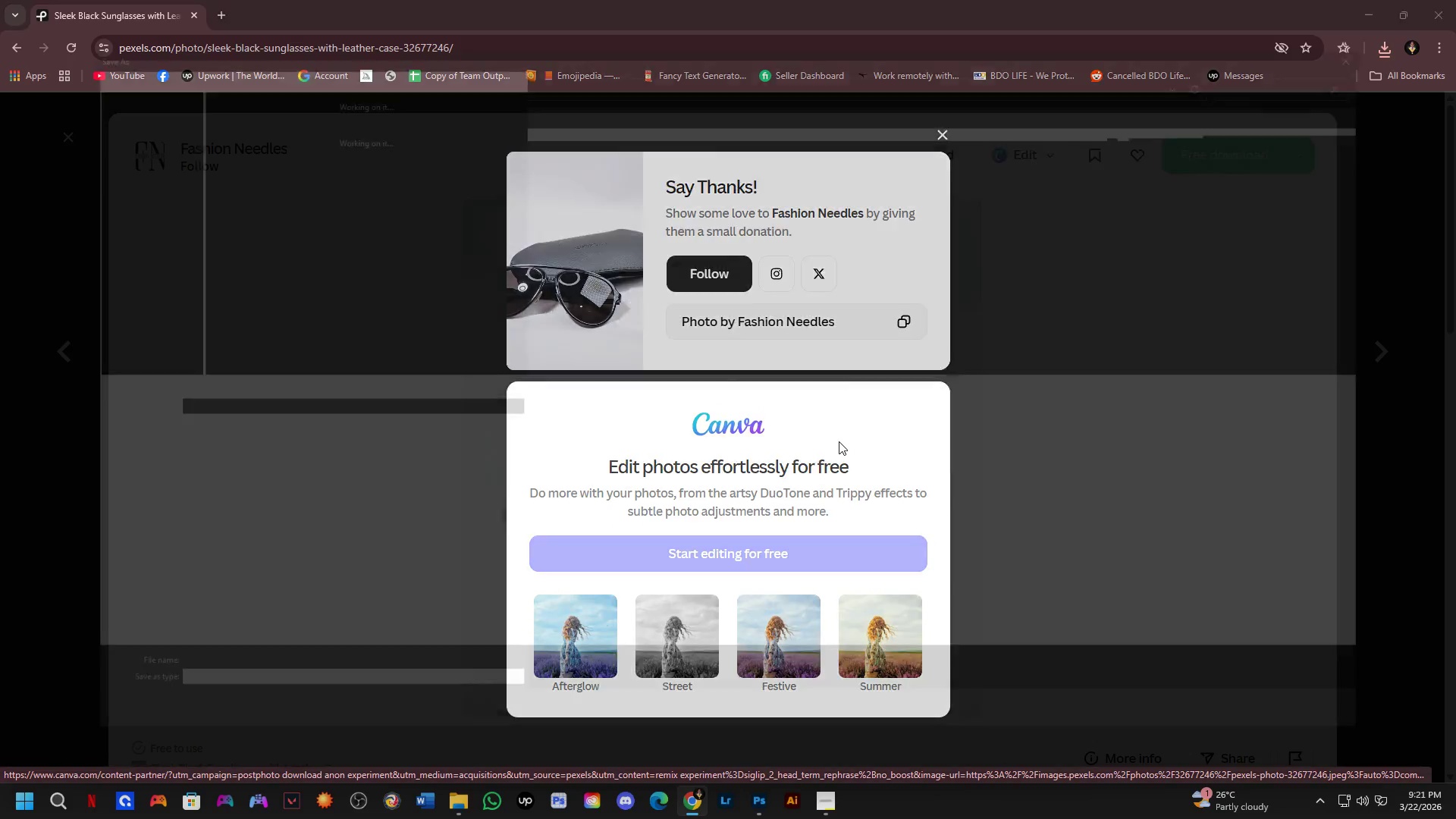 
key(NumpadEnter)
 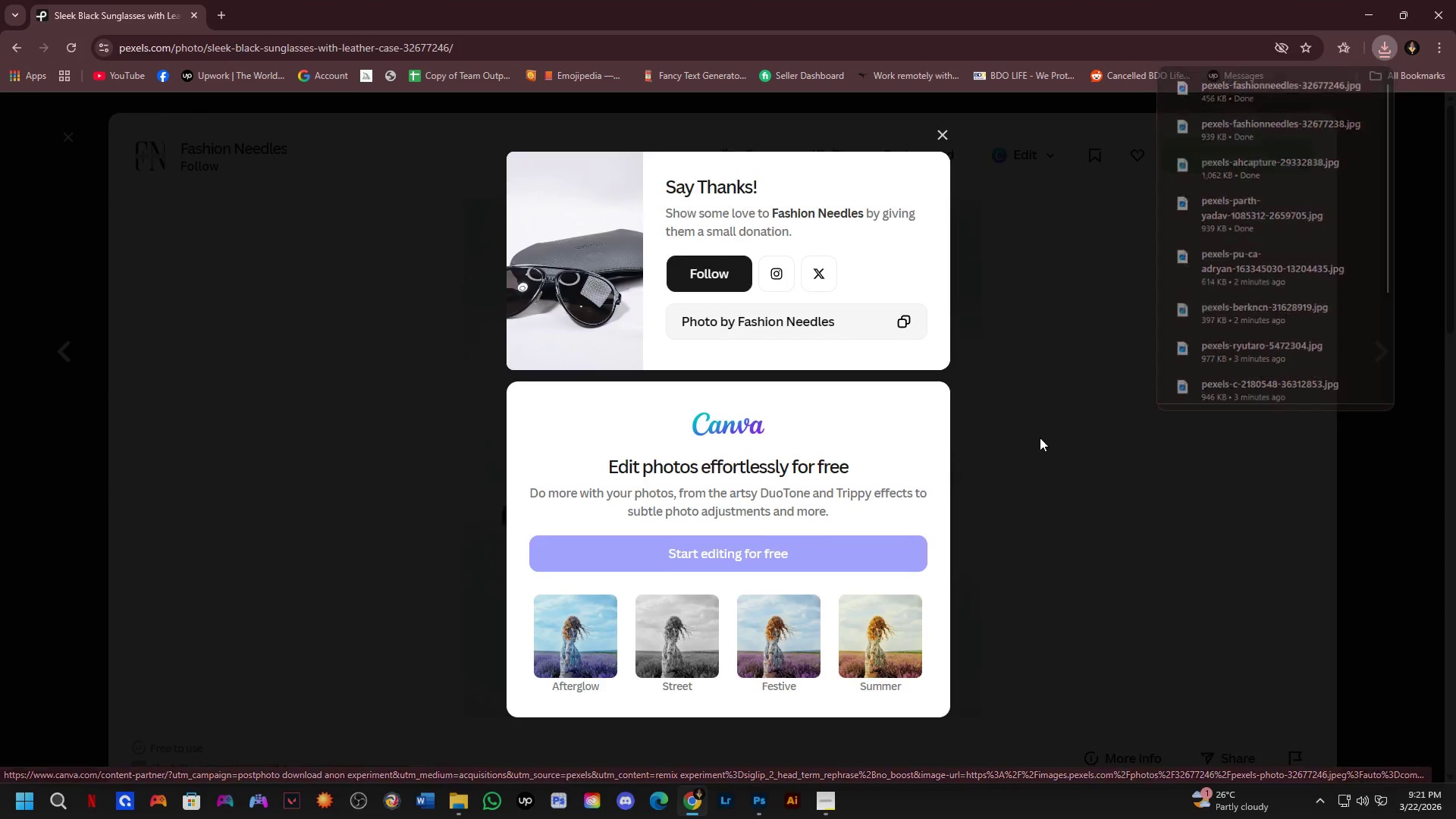 
scroll: coordinate [726, 544], scroll_direction: down, amount: 13.0
 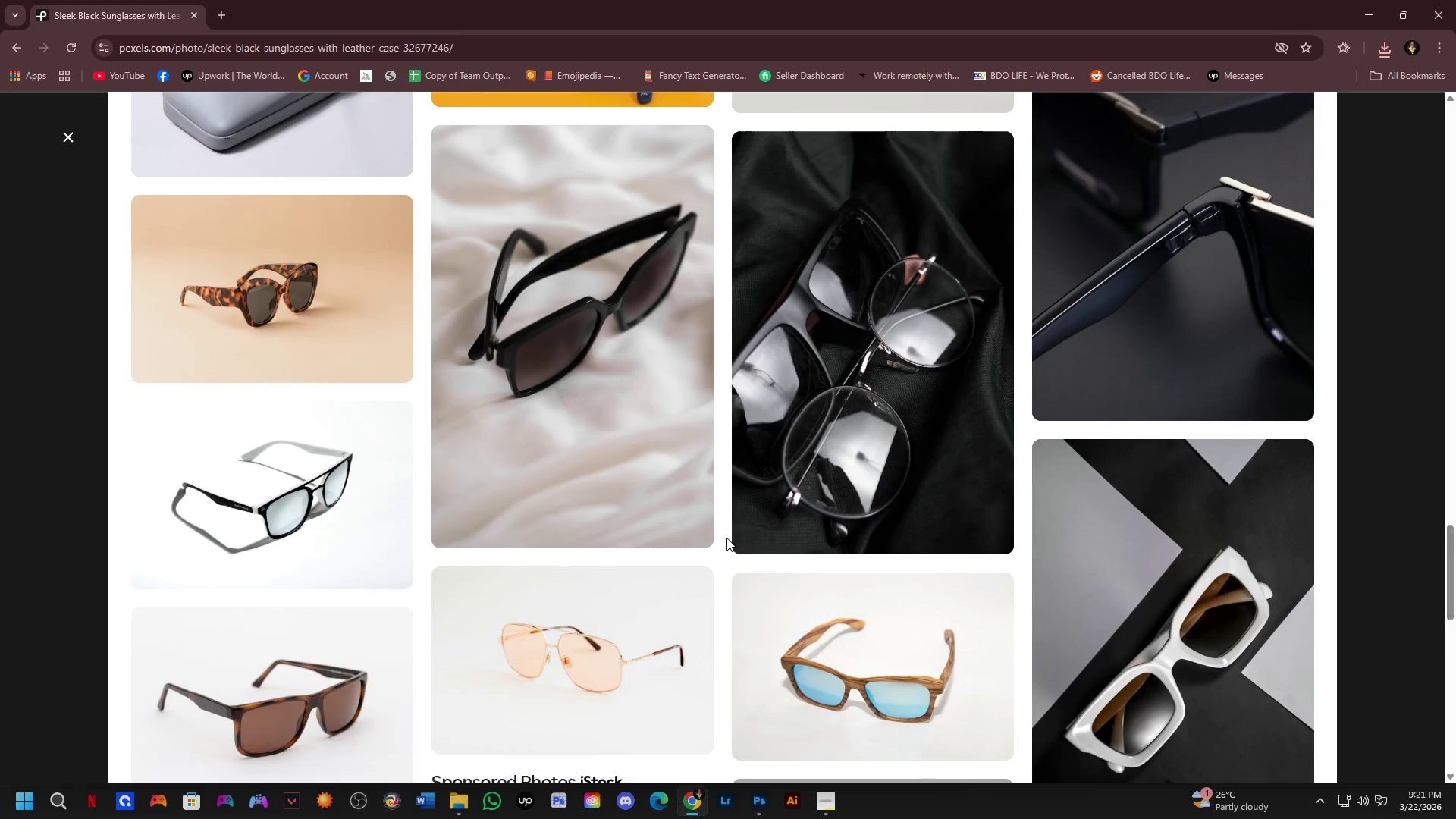 
scroll: coordinate [726, 538], scroll_direction: down, amount: 5.0
 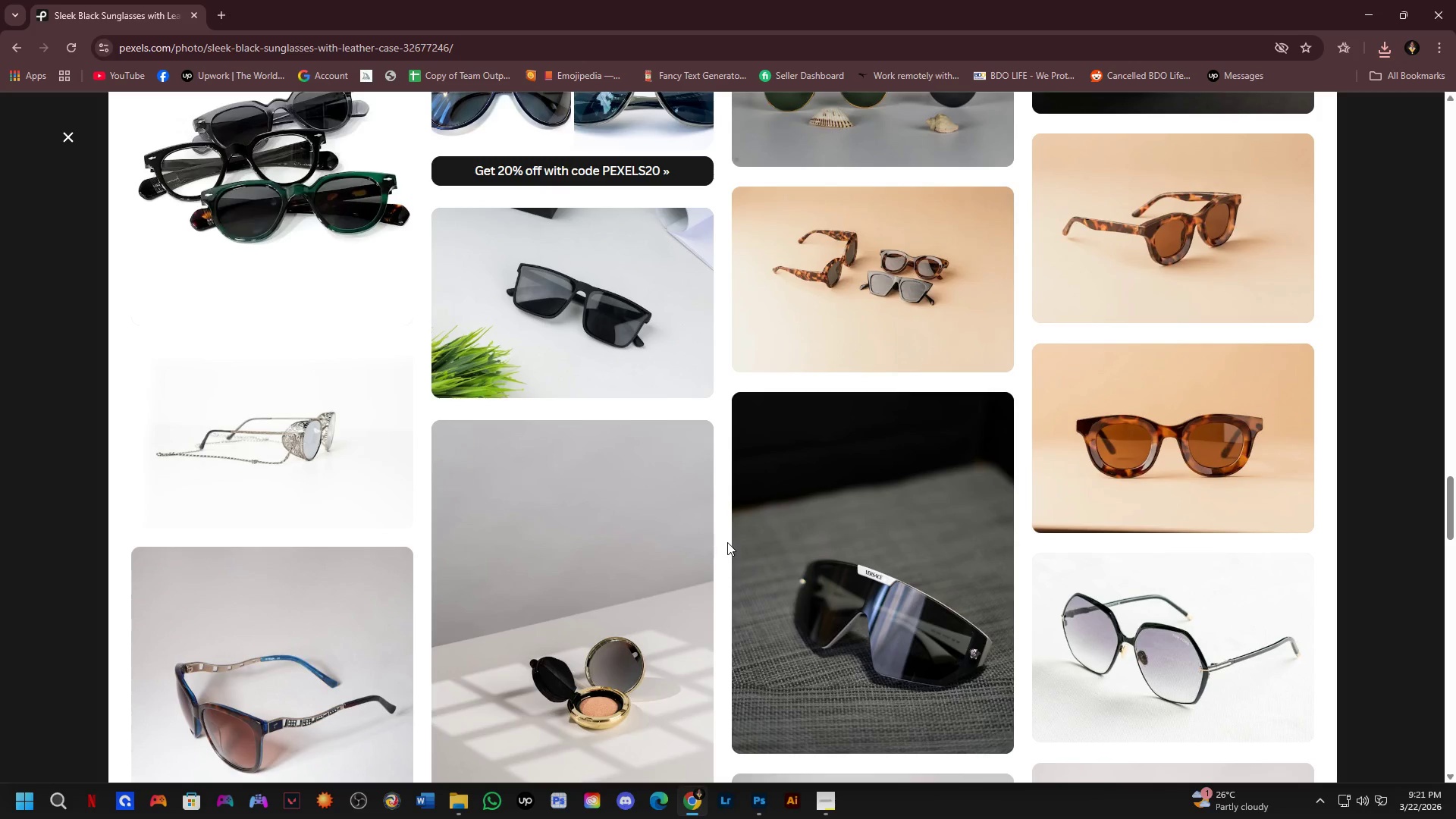 
left_click([867, 627])
 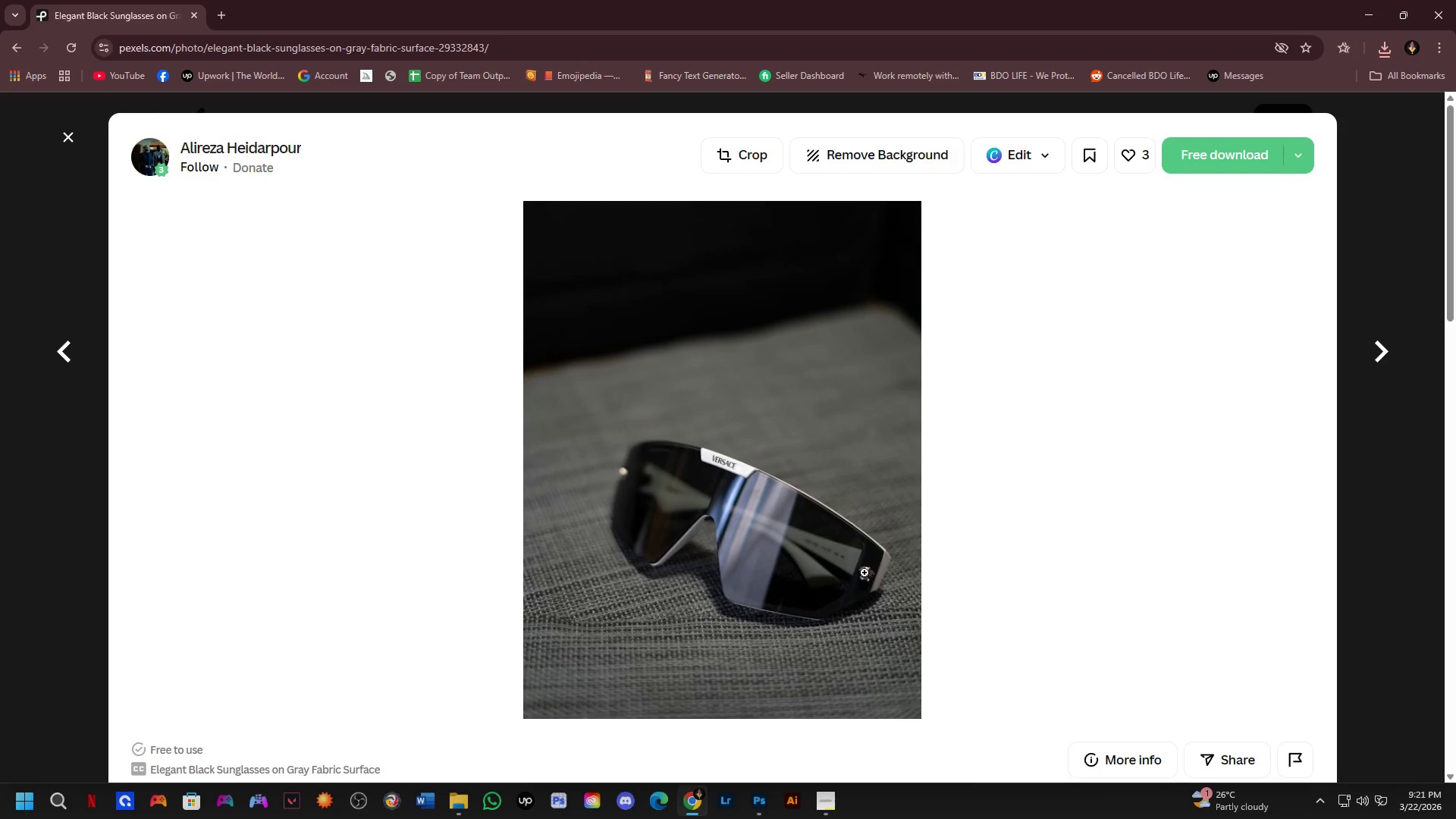 
scroll: coordinate [656, 602], scroll_direction: down, amount: 6.0
 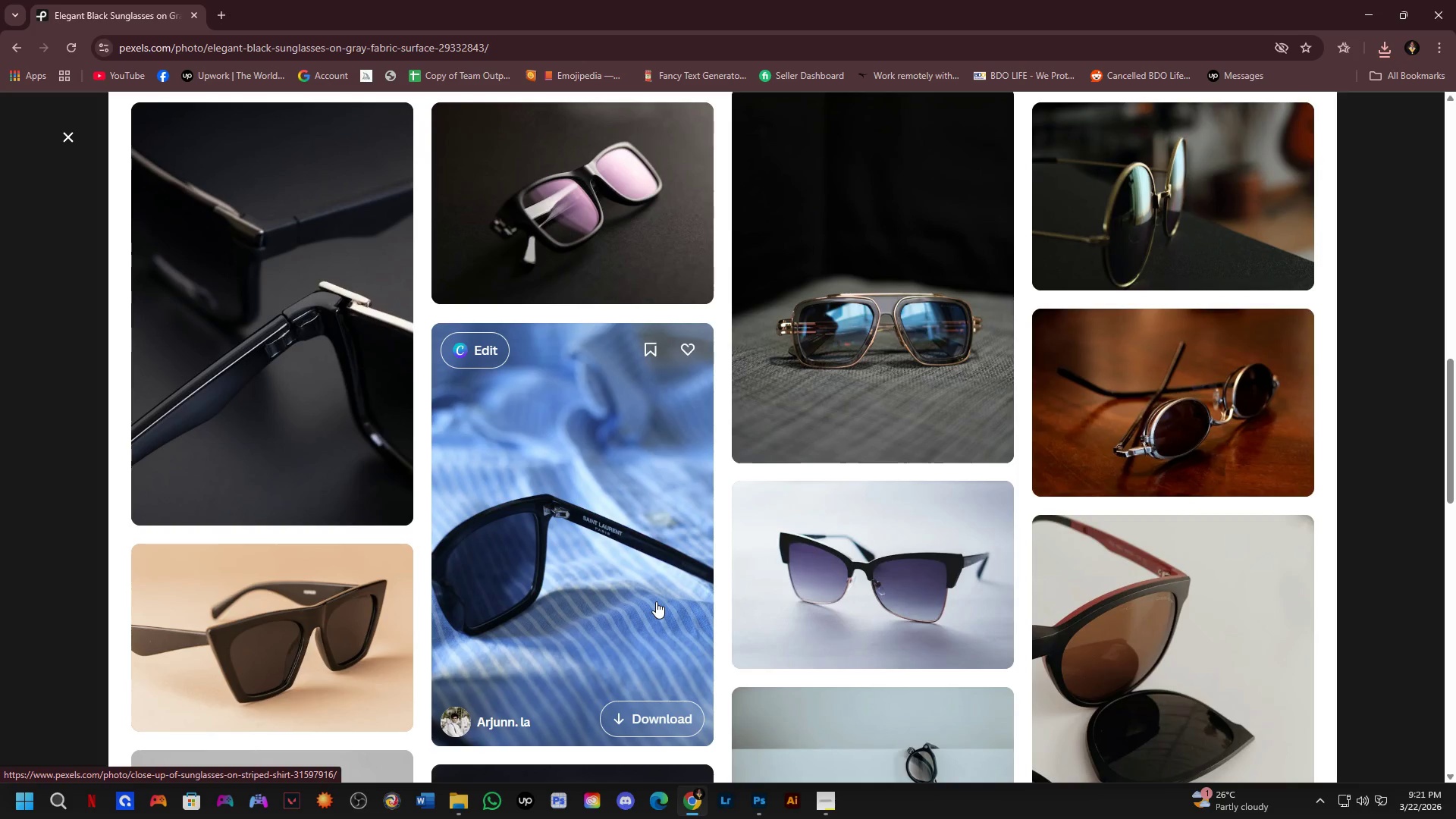 
scroll: coordinate [649, 590], scroll_direction: up, amount: 5.0
 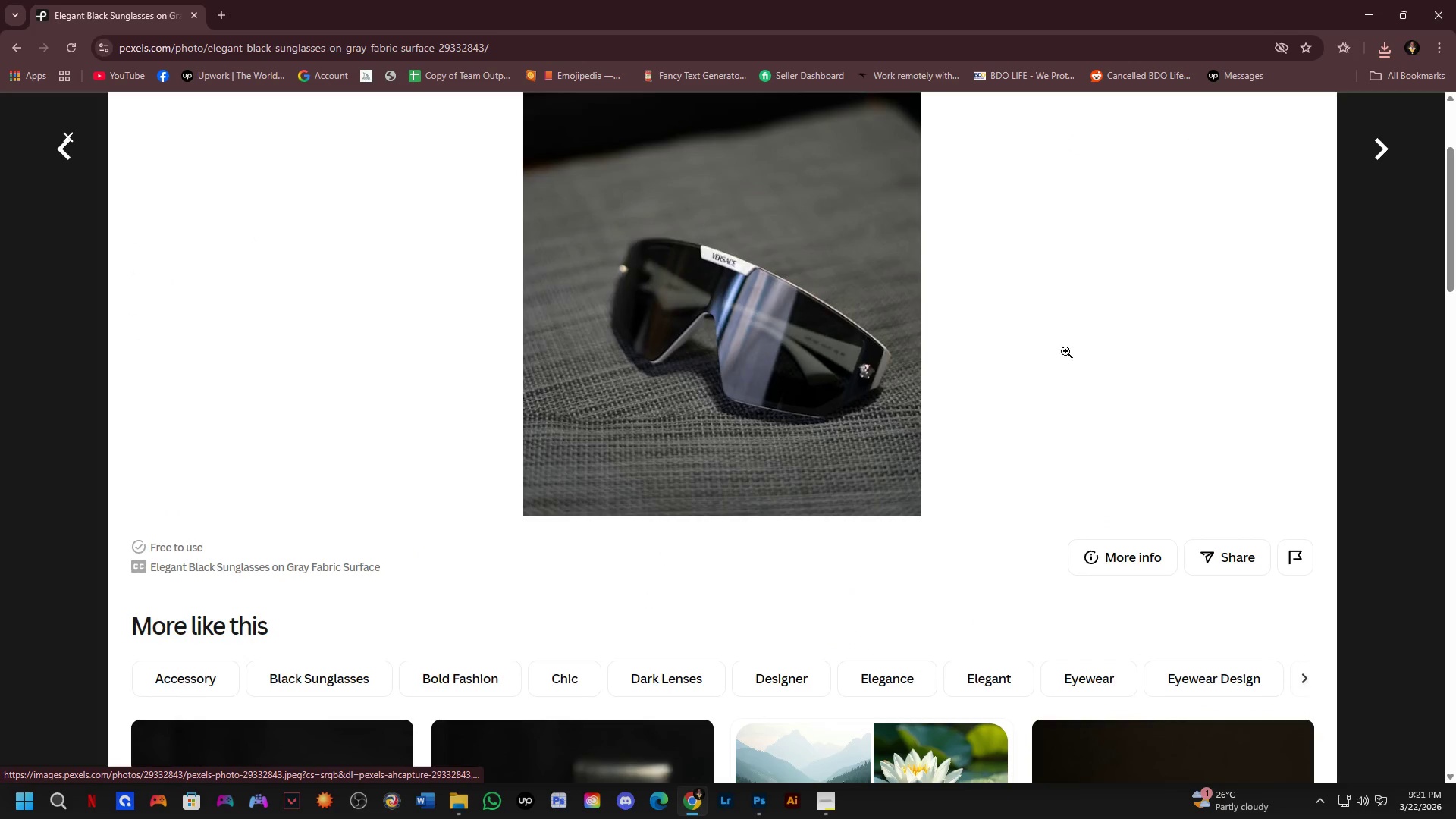 
scroll: coordinate [886, 516], scroll_direction: down, amount: 13.0
 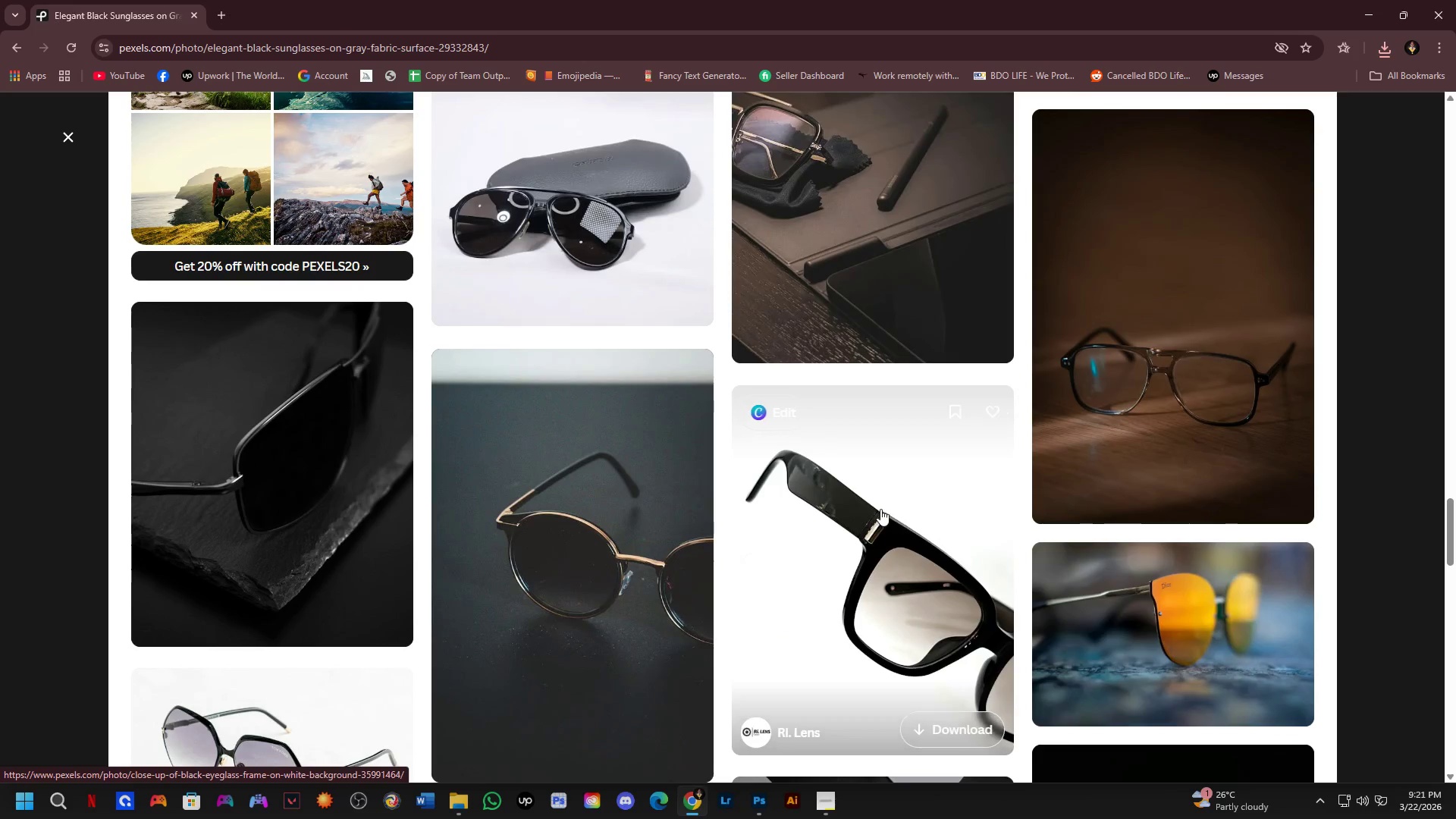 
scroll: coordinate [880, 508], scroll_direction: down, amount: 5.0
 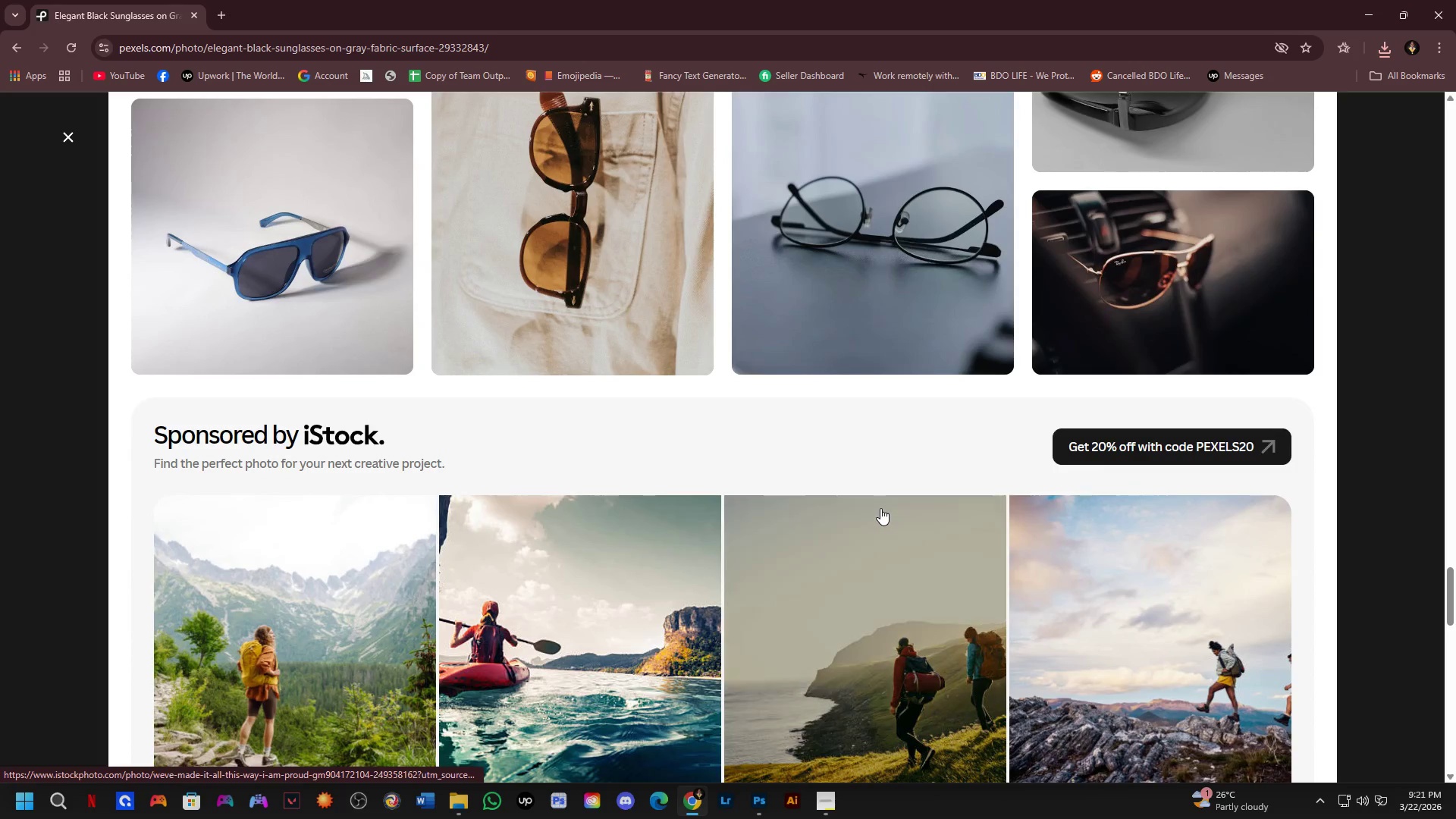 
scroll: coordinate [880, 508], scroll_direction: up, amount: 2.0
 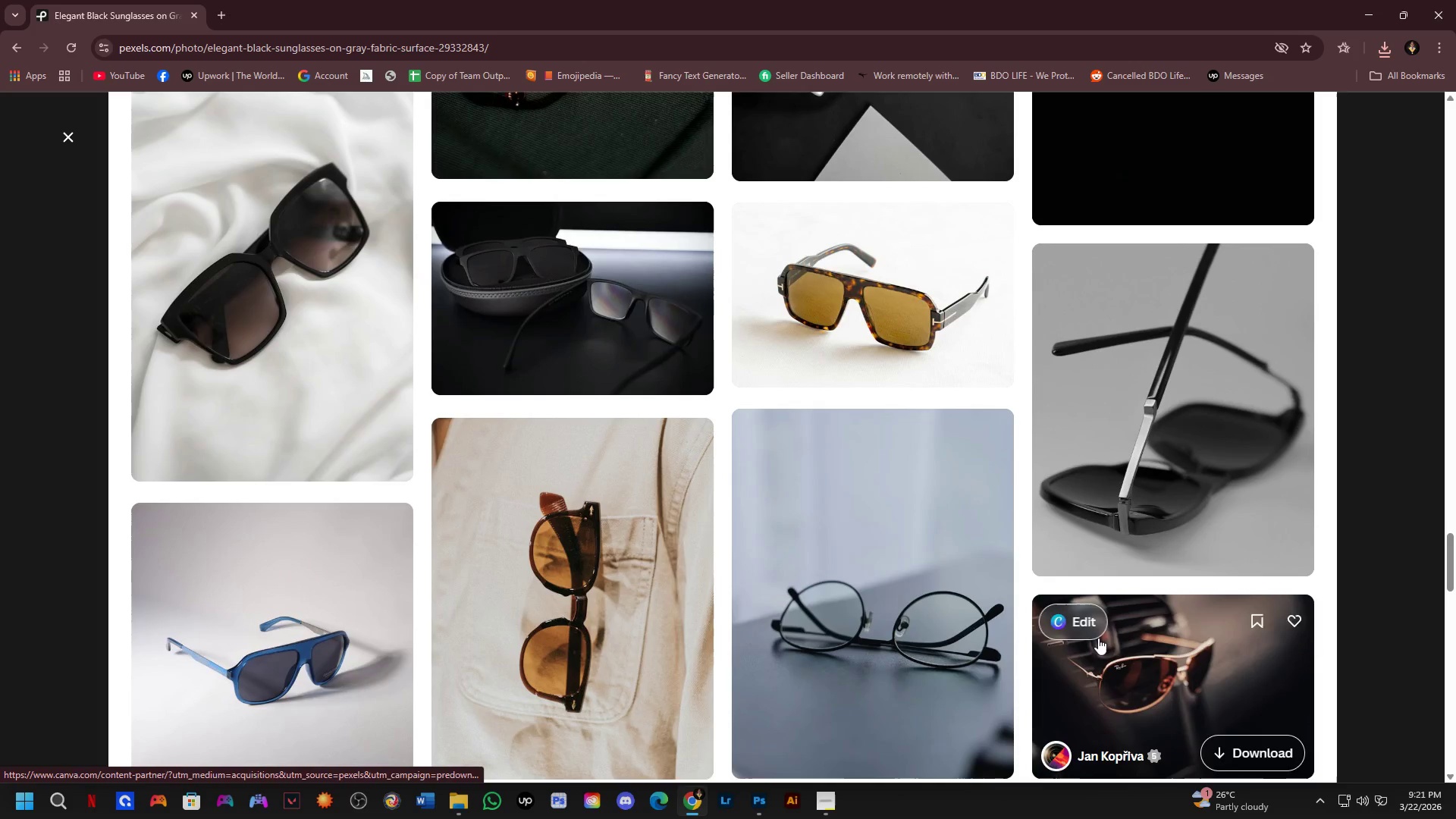 
left_click([0, 291])
 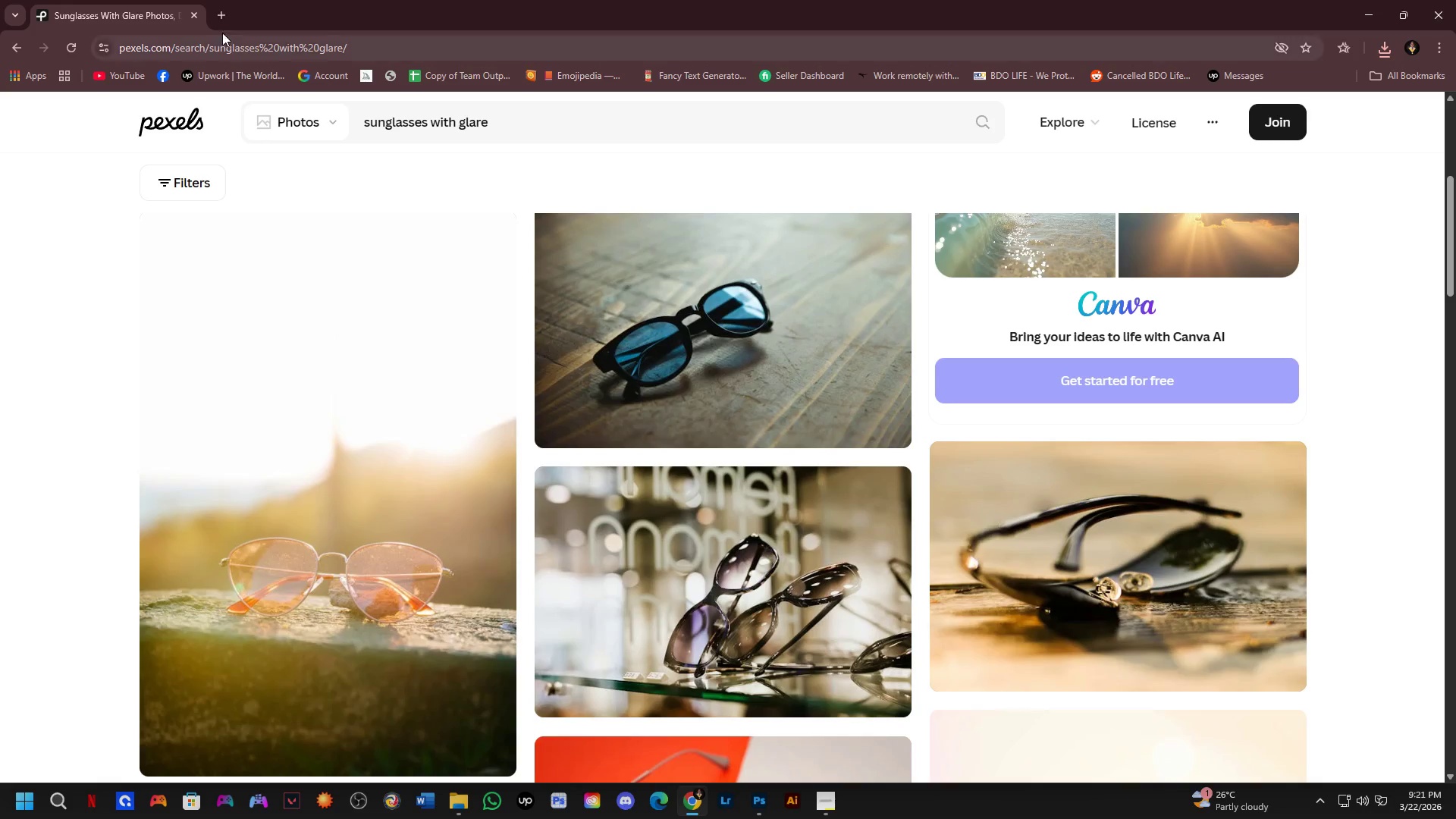 
left_click([224, 14])
 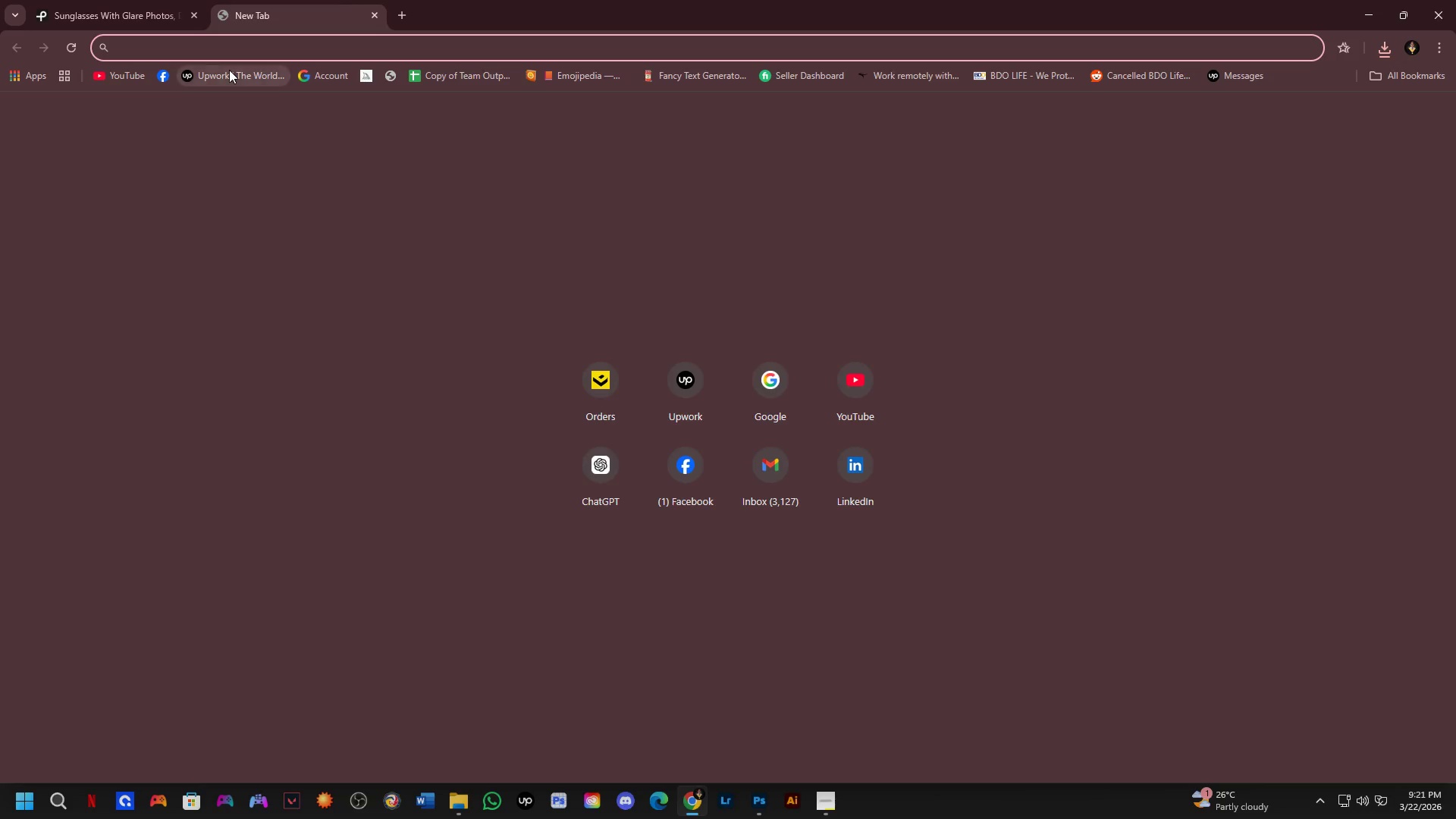 
type(us)
key(Backspace)
type(ns)
 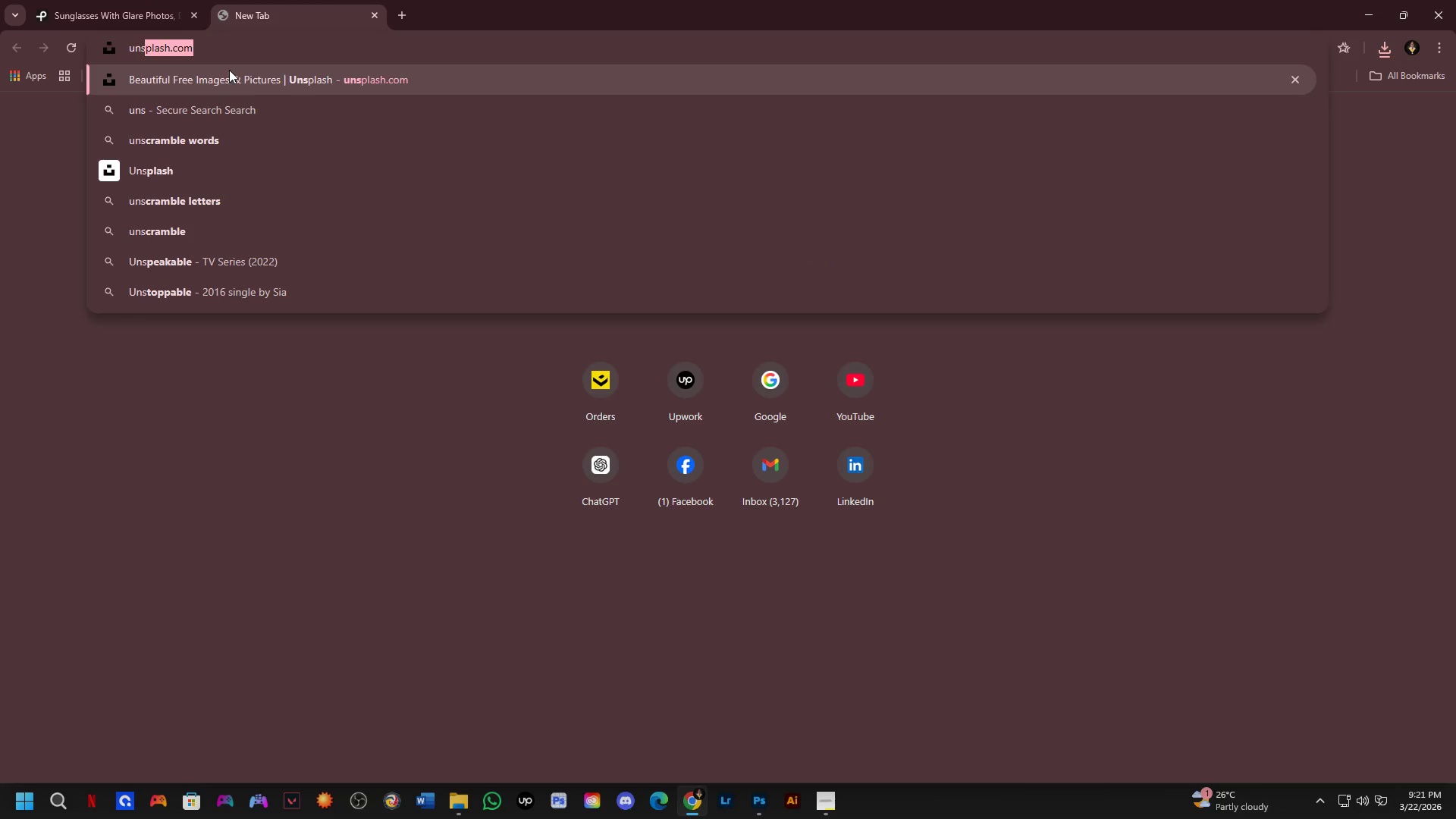 
key(Enter)
 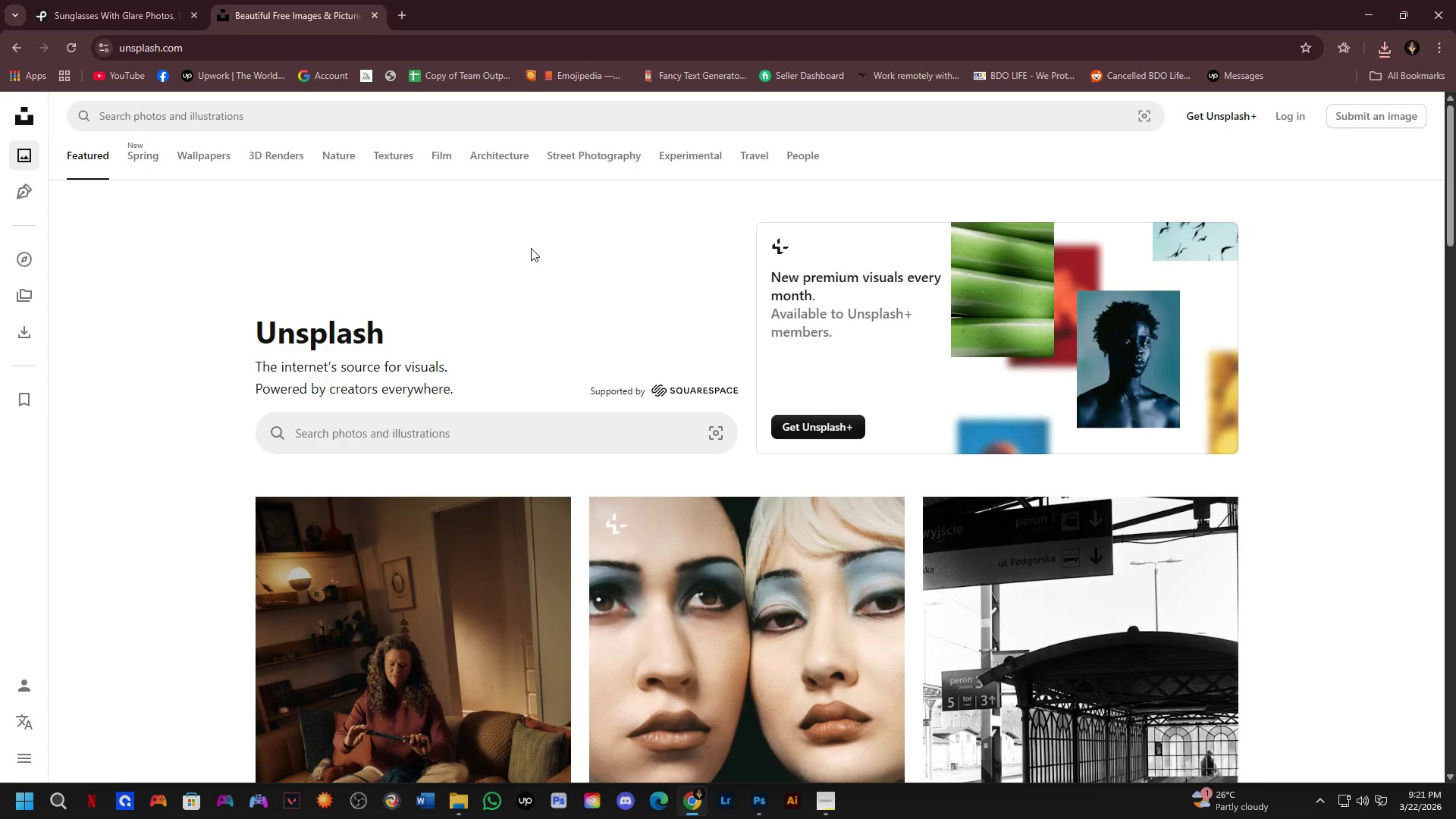 
wait(5.72)
 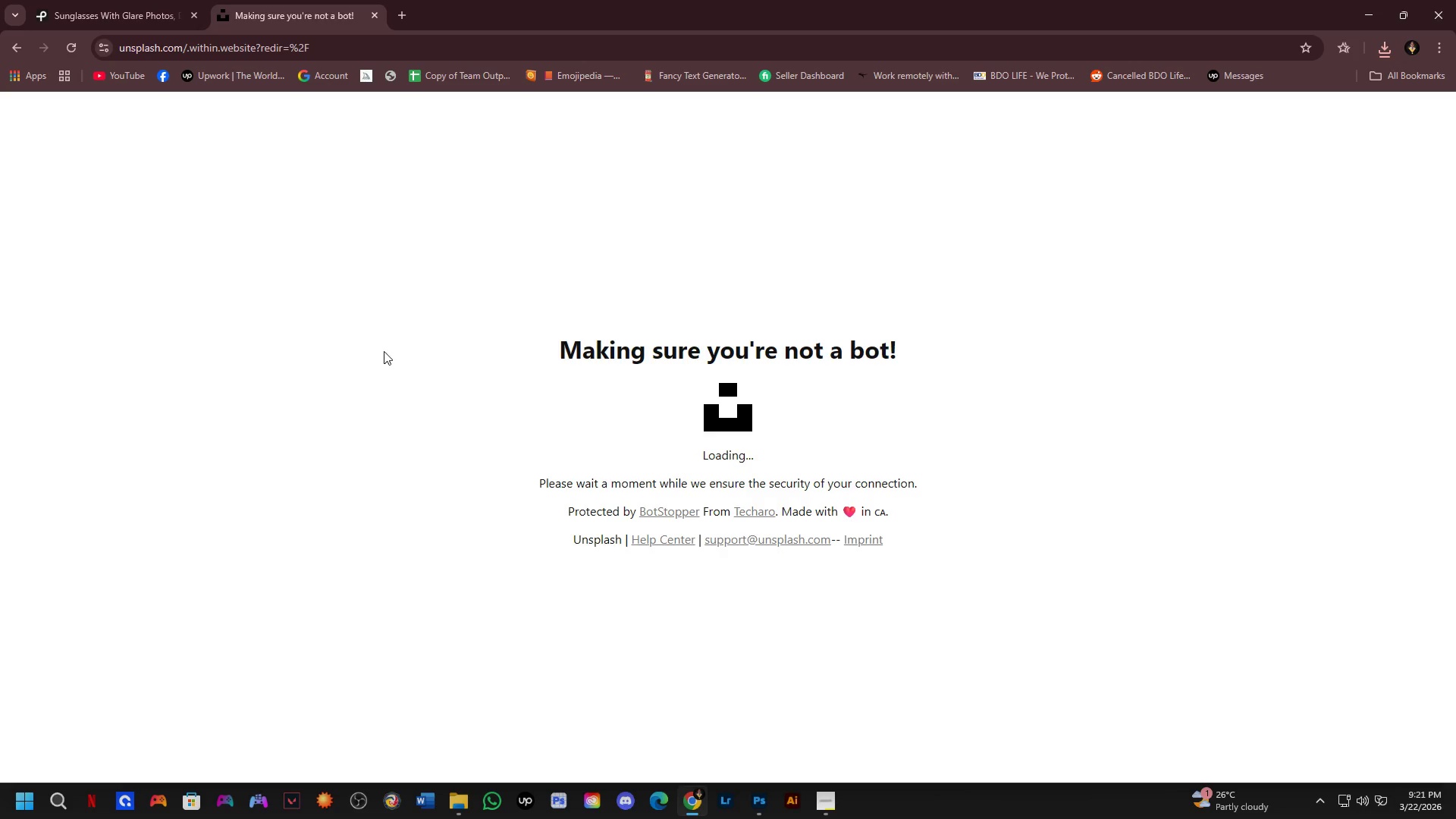 
type(sunglasses)
 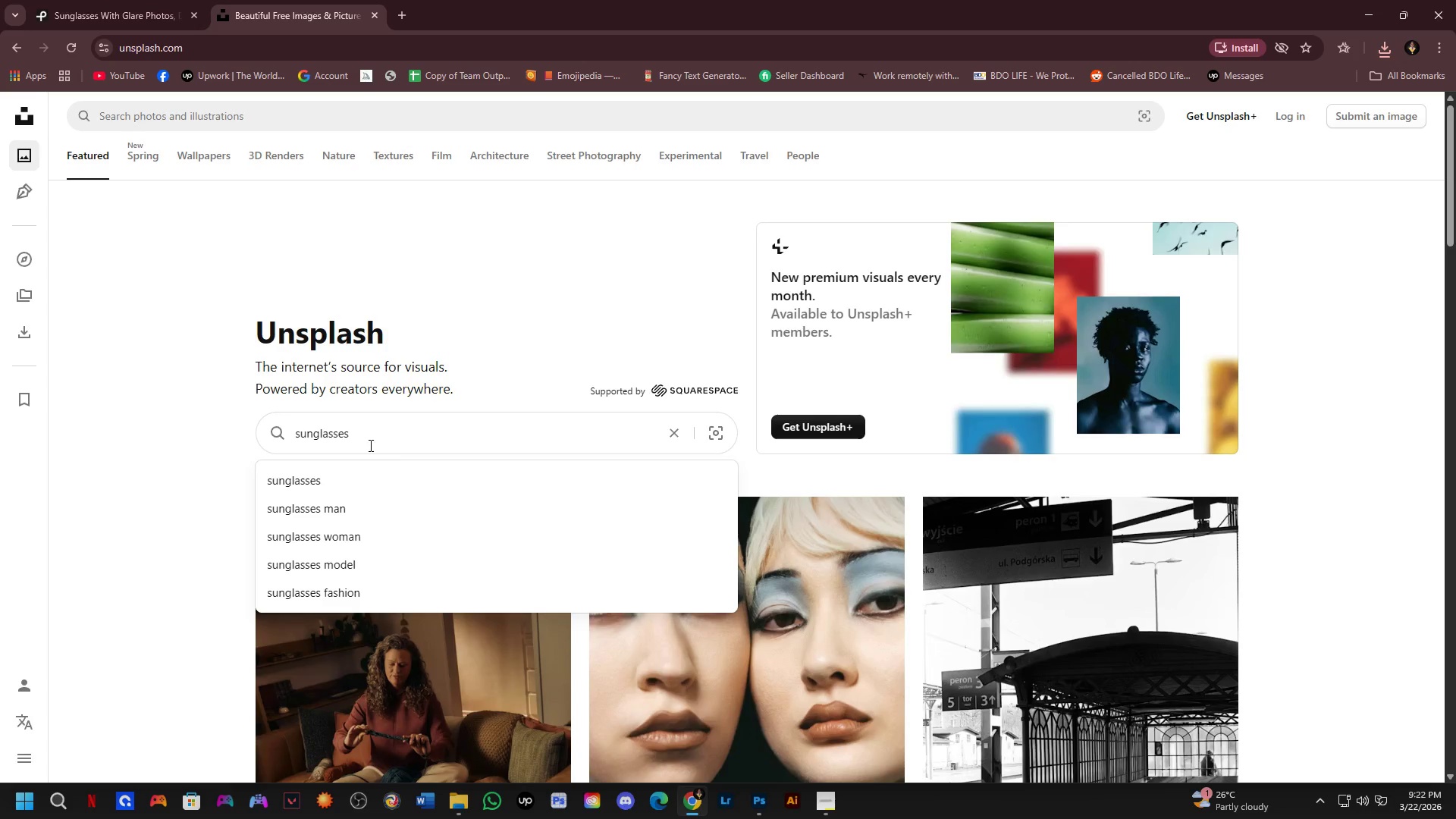 
key(Enter)
 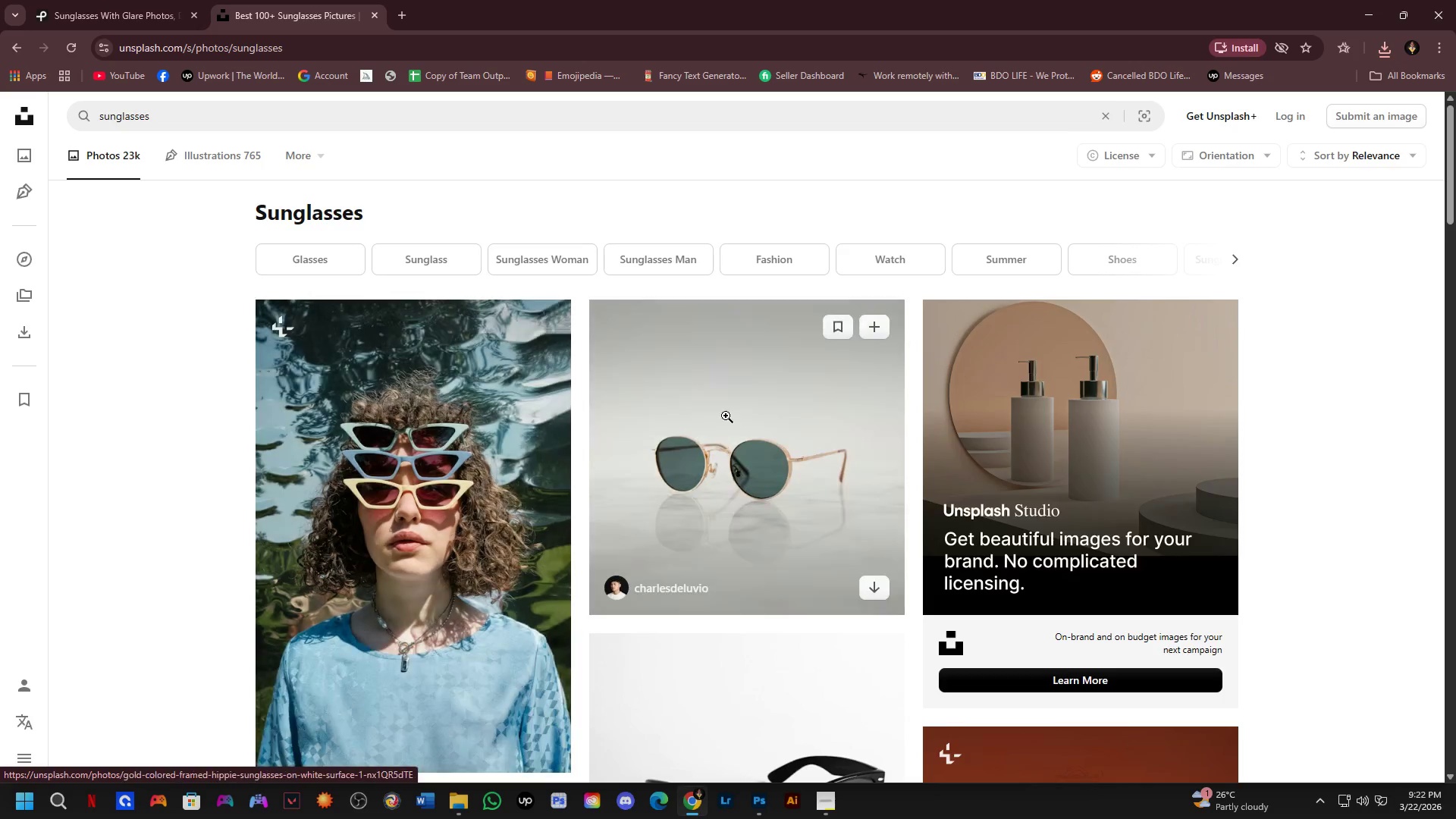 
scroll: coordinate [441, 491], scroll_direction: down, amount: 7.0
 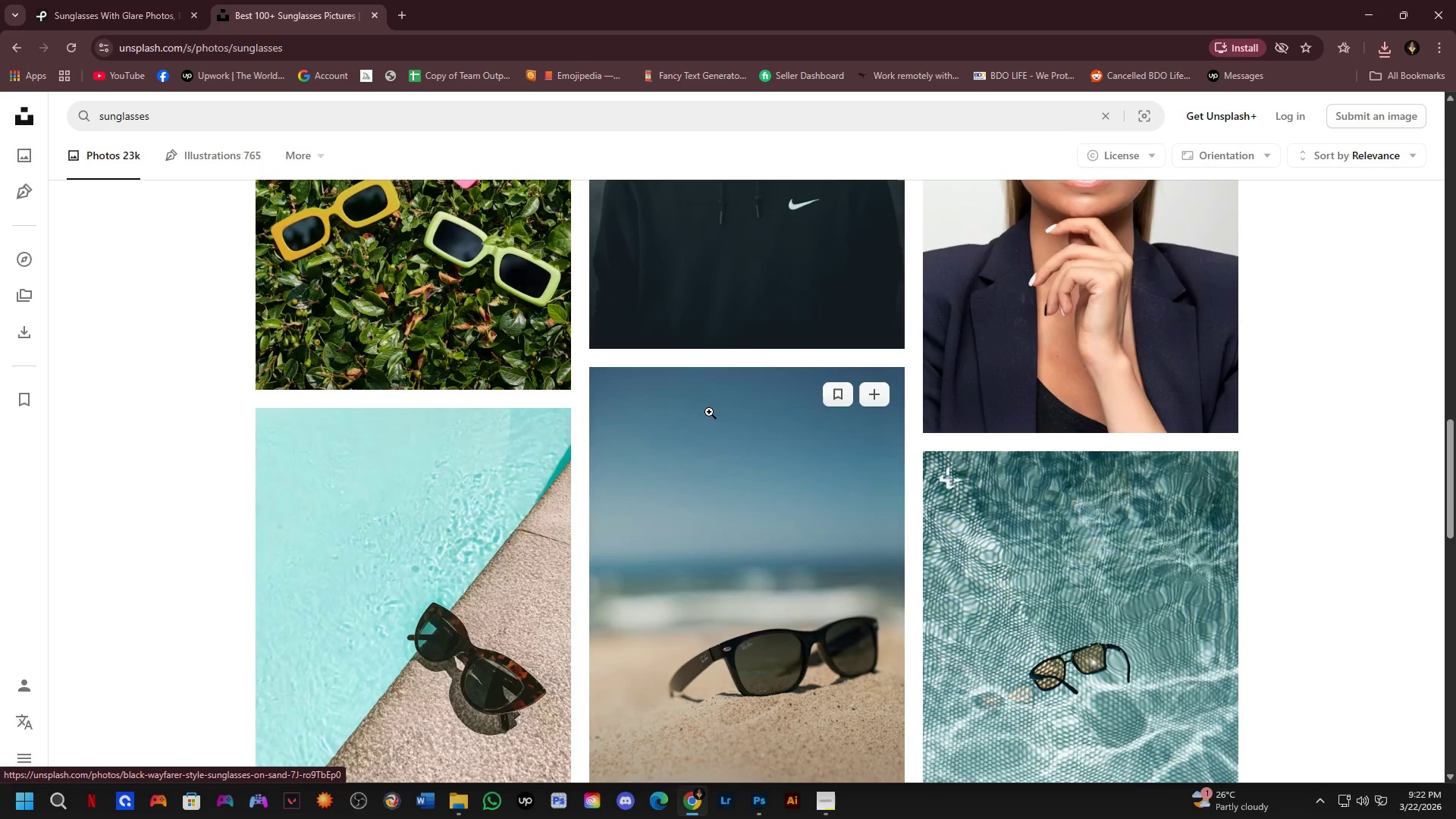 
scroll: coordinate [723, 405], scroll_direction: up, amount: 1.0
 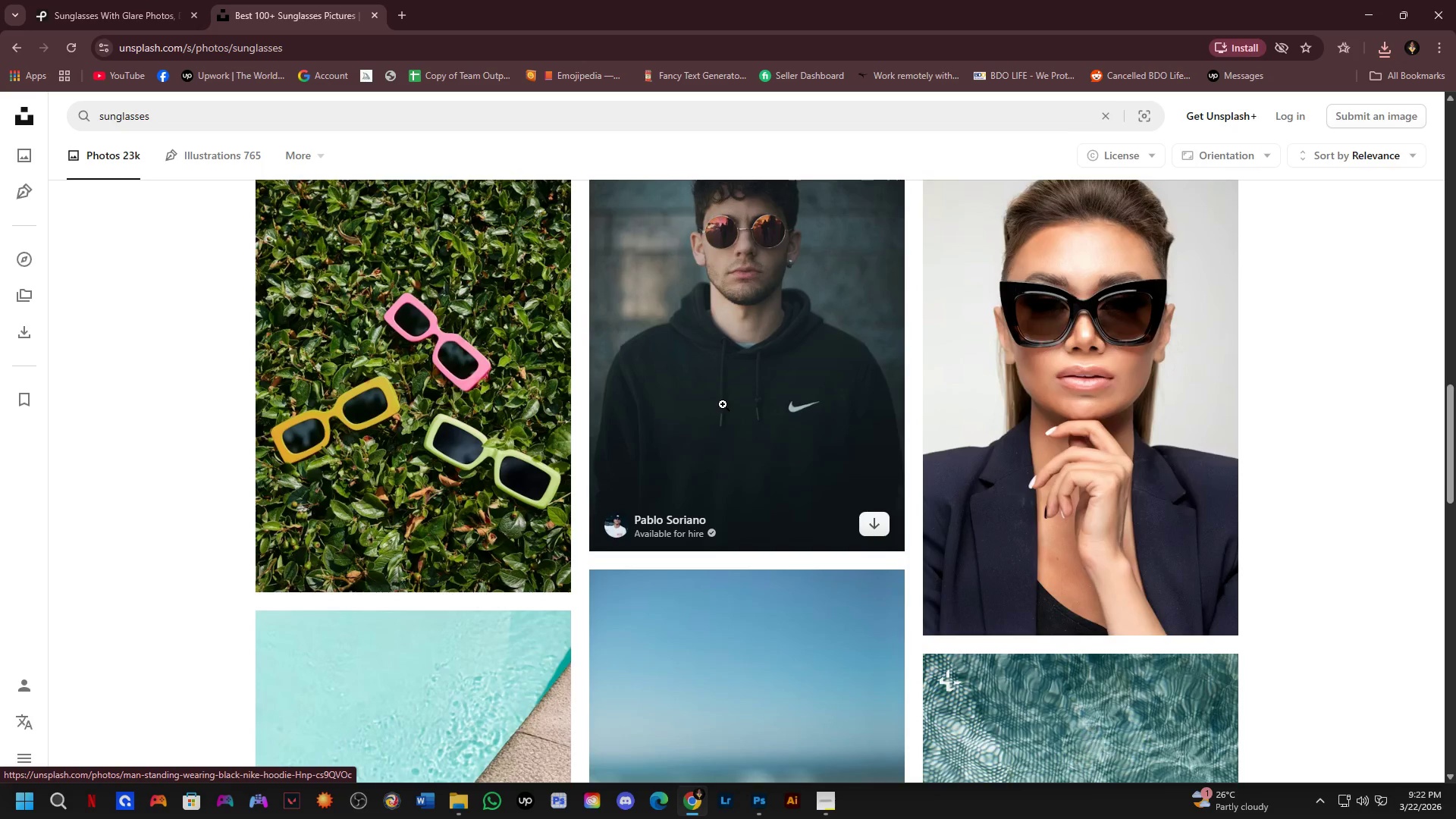 
scroll: coordinate [773, 446], scroll_direction: down, amount: 9.0
 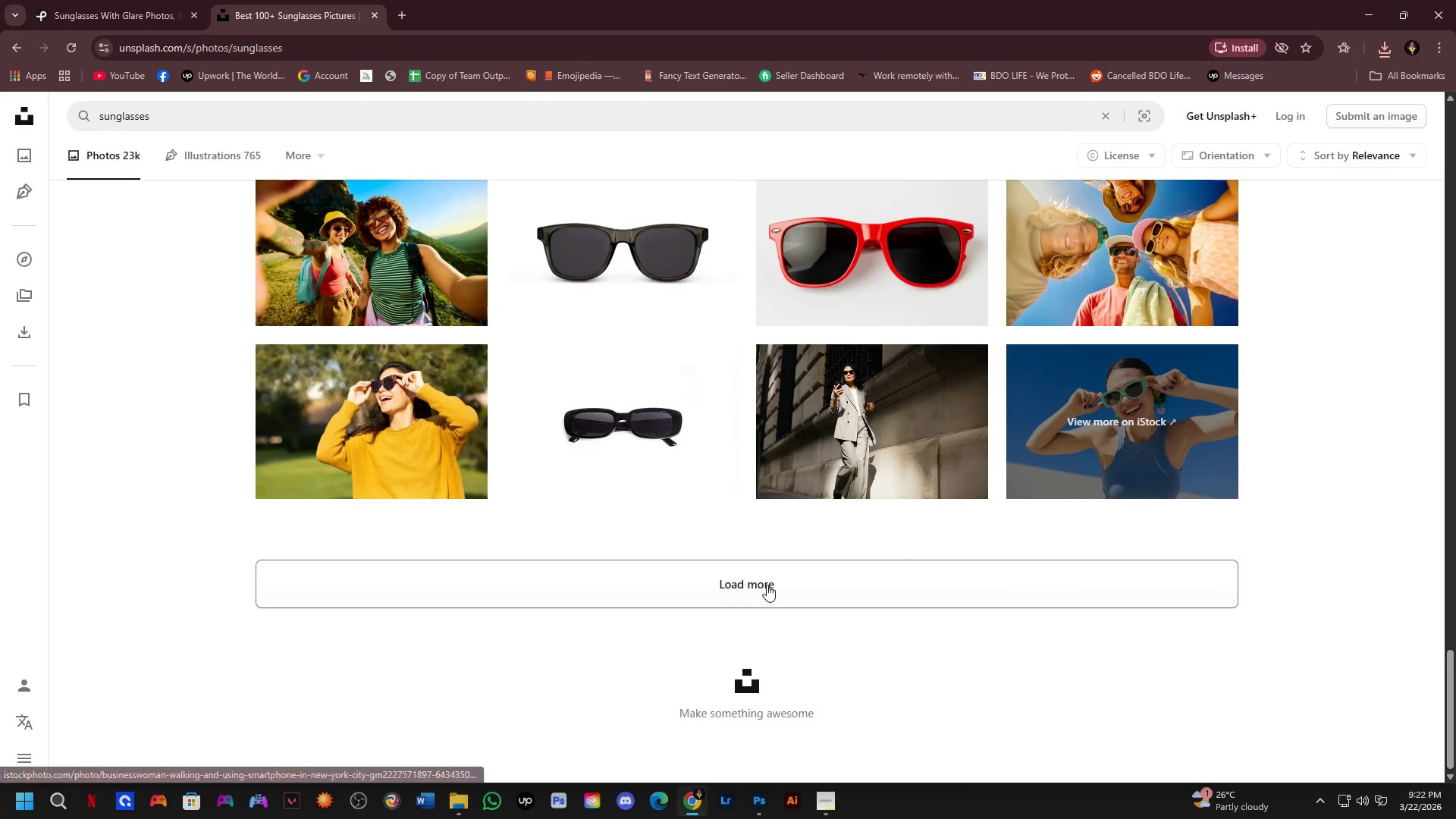 
left_click([767, 585])
 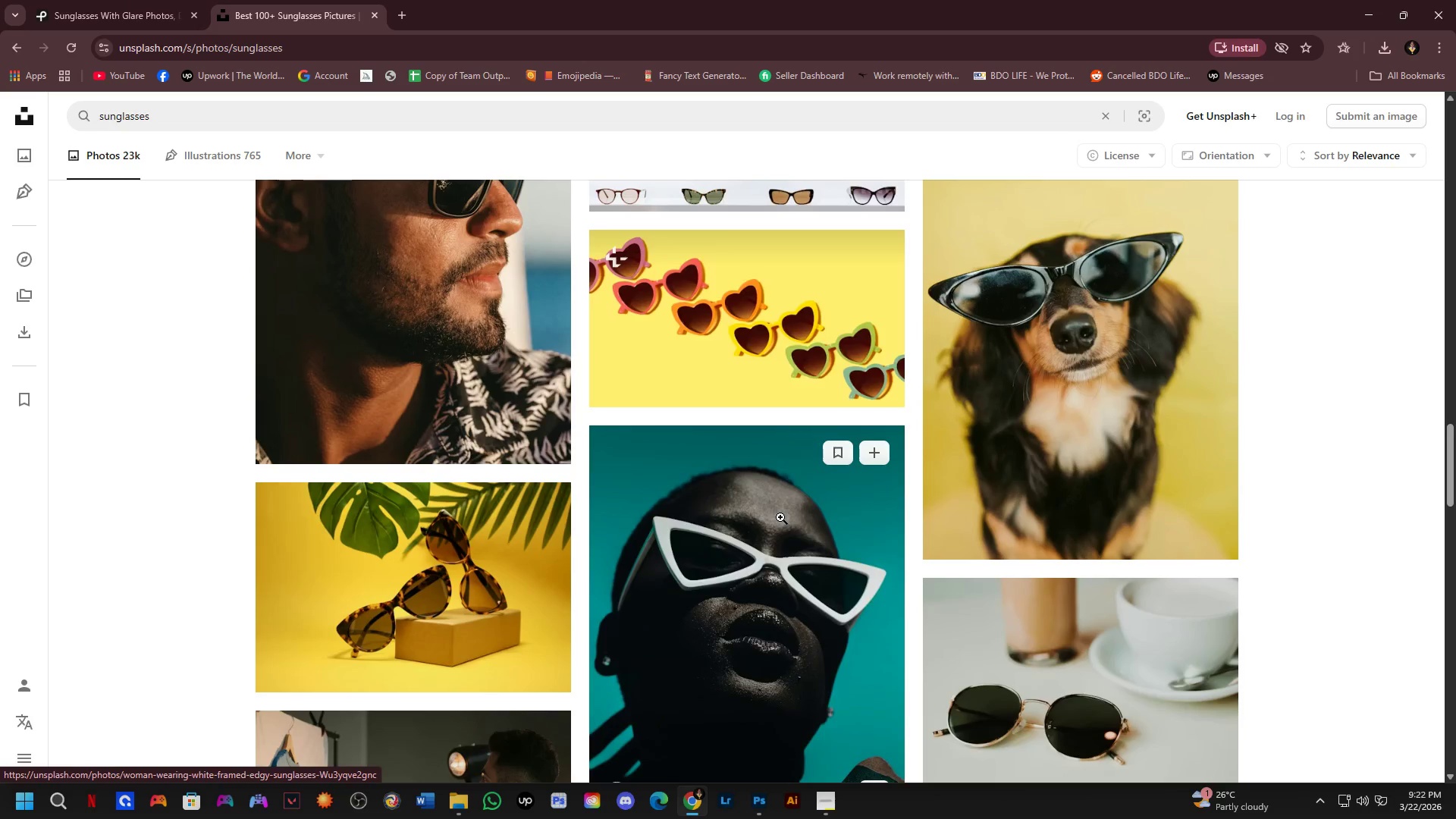 
scroll: coordinate [770, 482], scroll_direction: down, amount: 8.0
 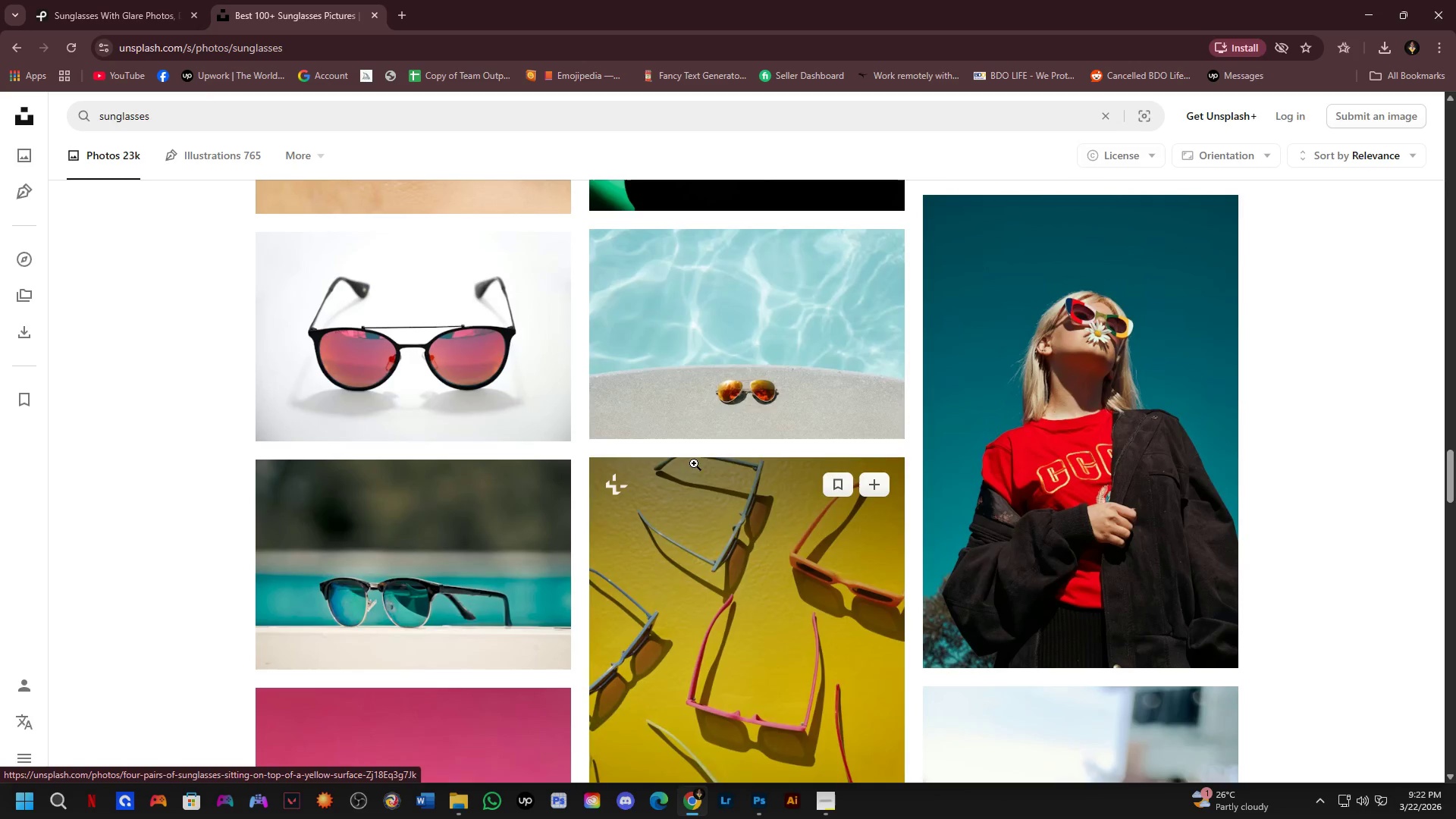 
left_click([469, 341])
 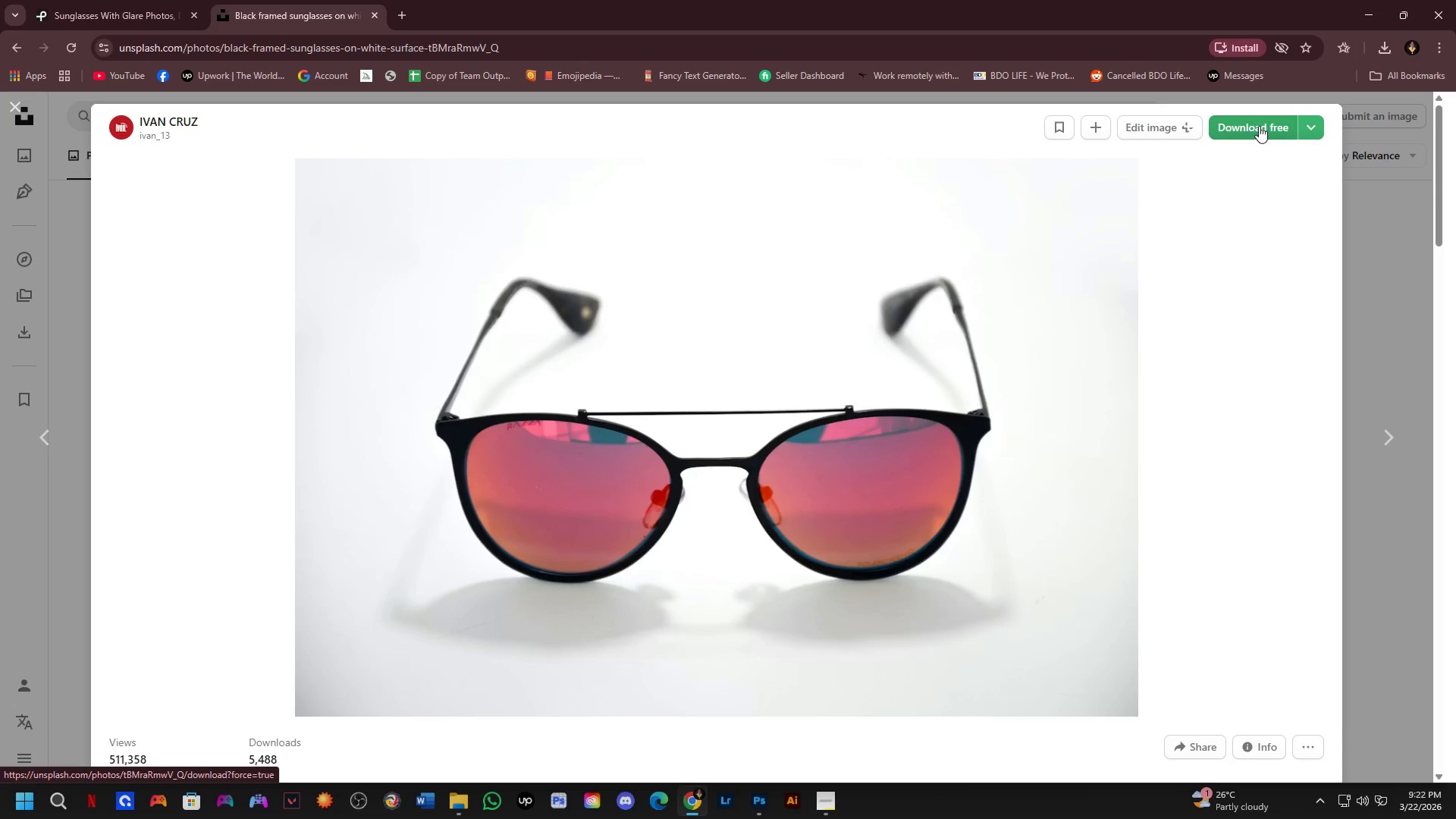 
left_click([1259, 126])
 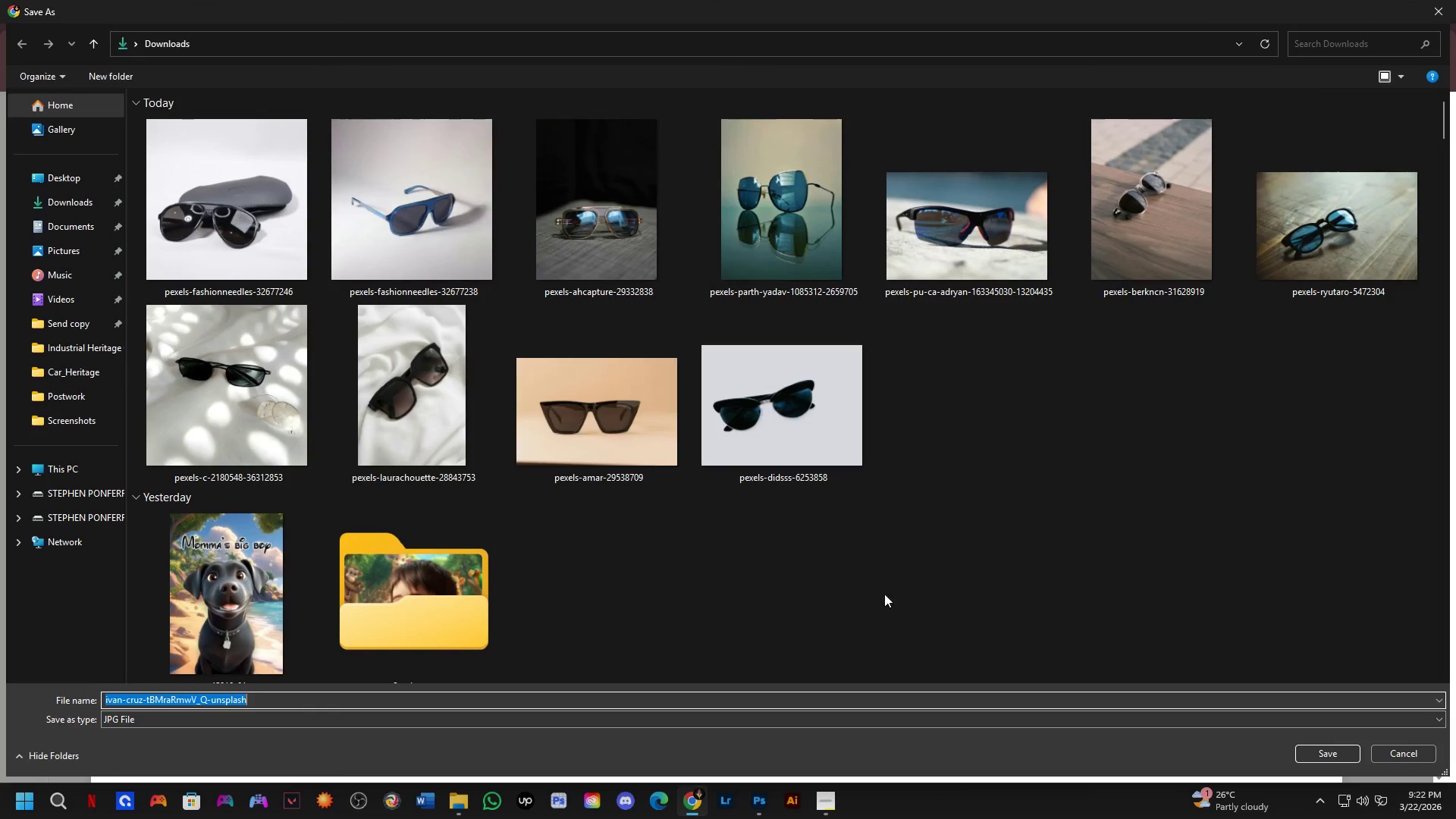 
key(NumpadEnter)
 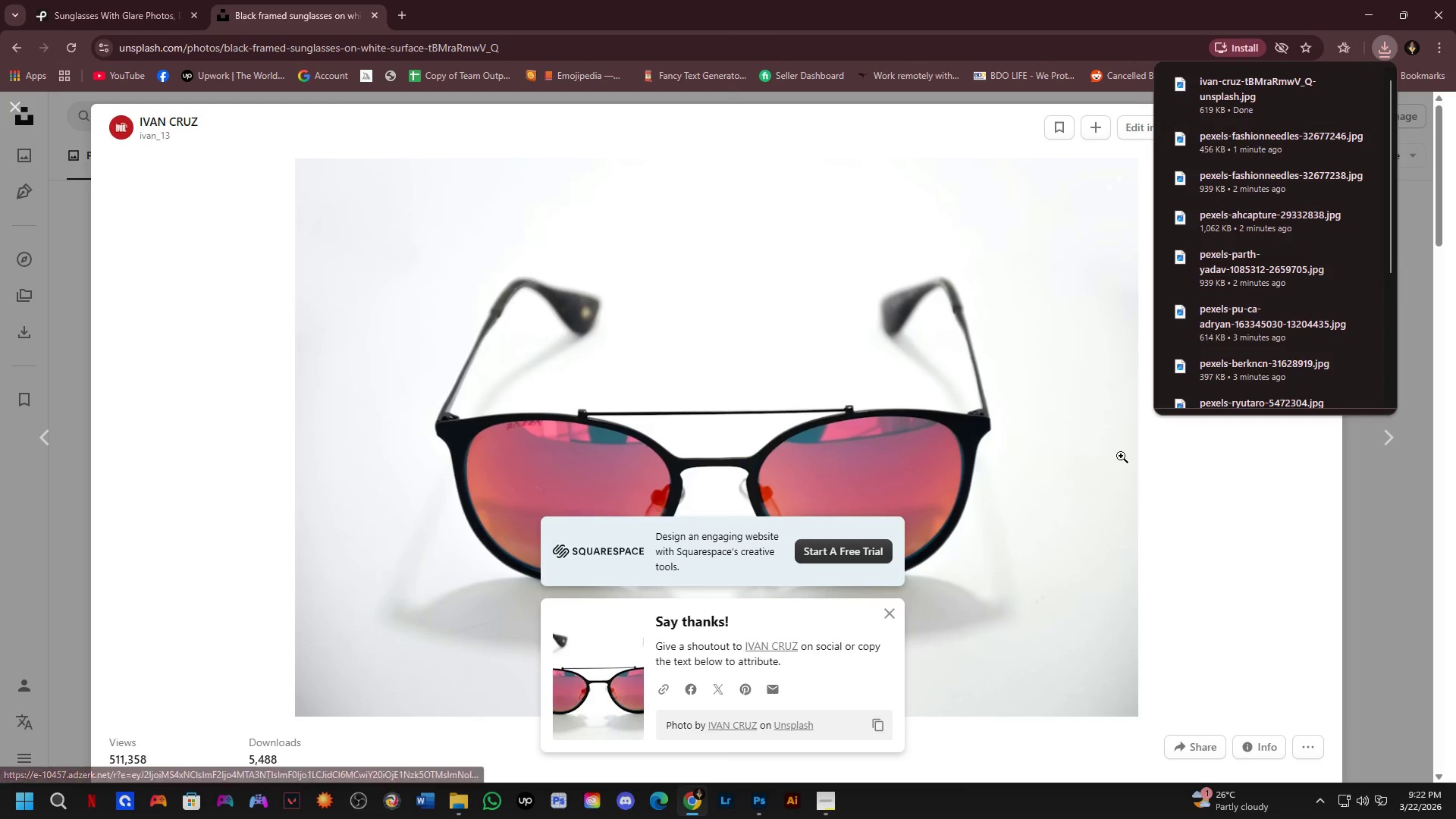 
left_click([1203, 492])
 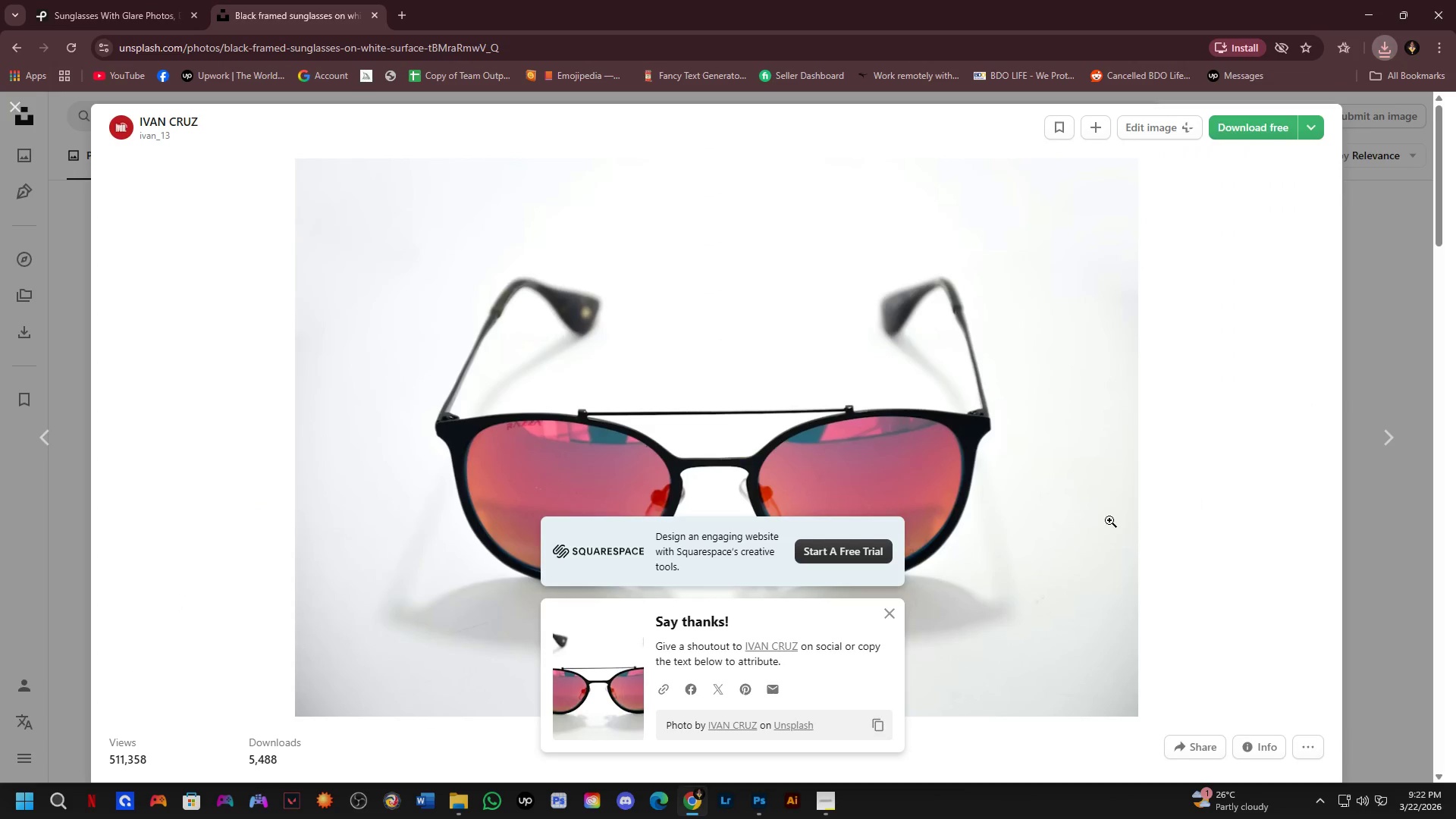 
scroll: coordinate [976, 512], scroll_direction: down, amount: 4.0
 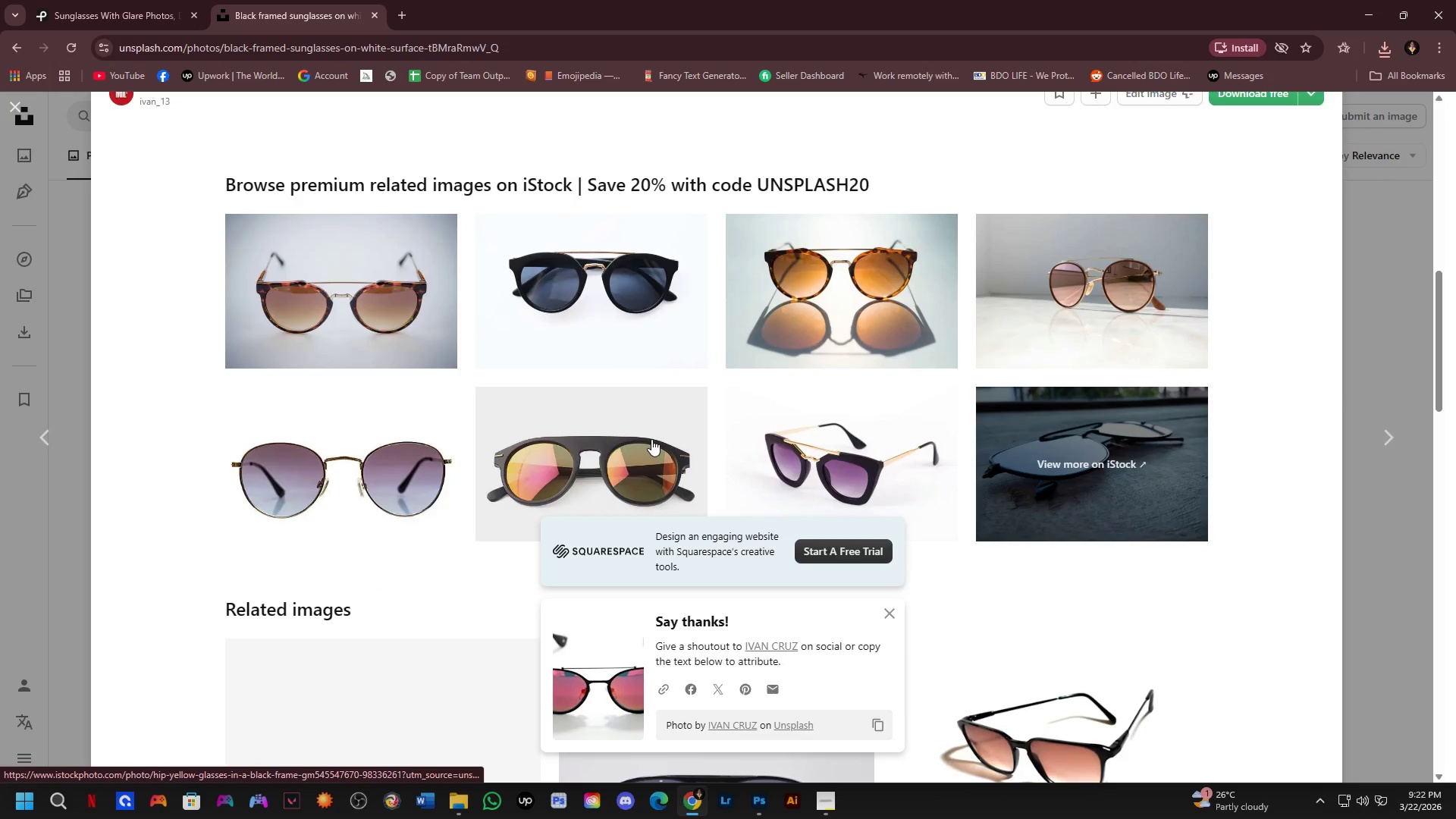 
left_click([651, 439])
 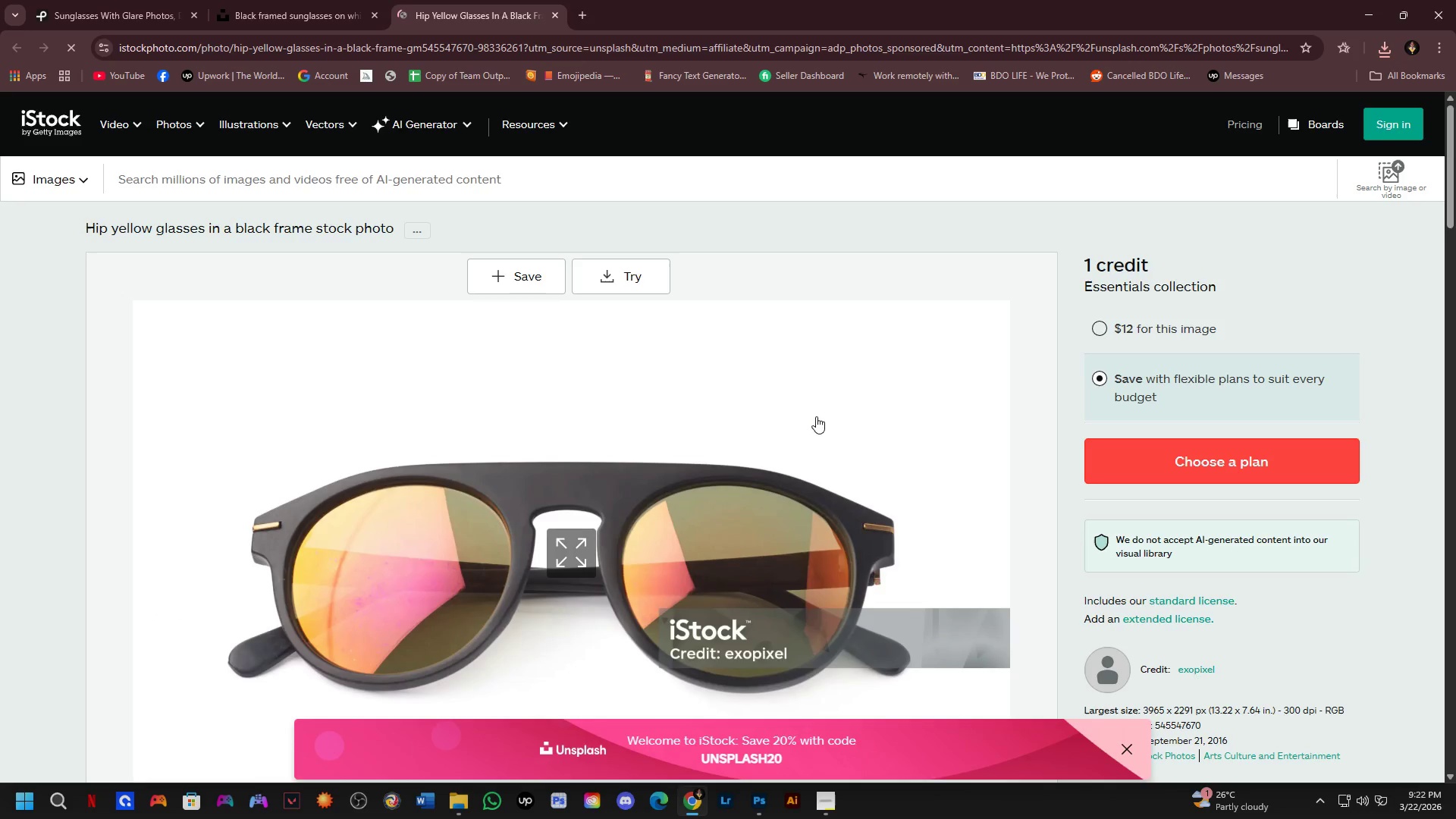 
scroll: coordinate [851, 421], scroll_direction: down, amount: 4.0
 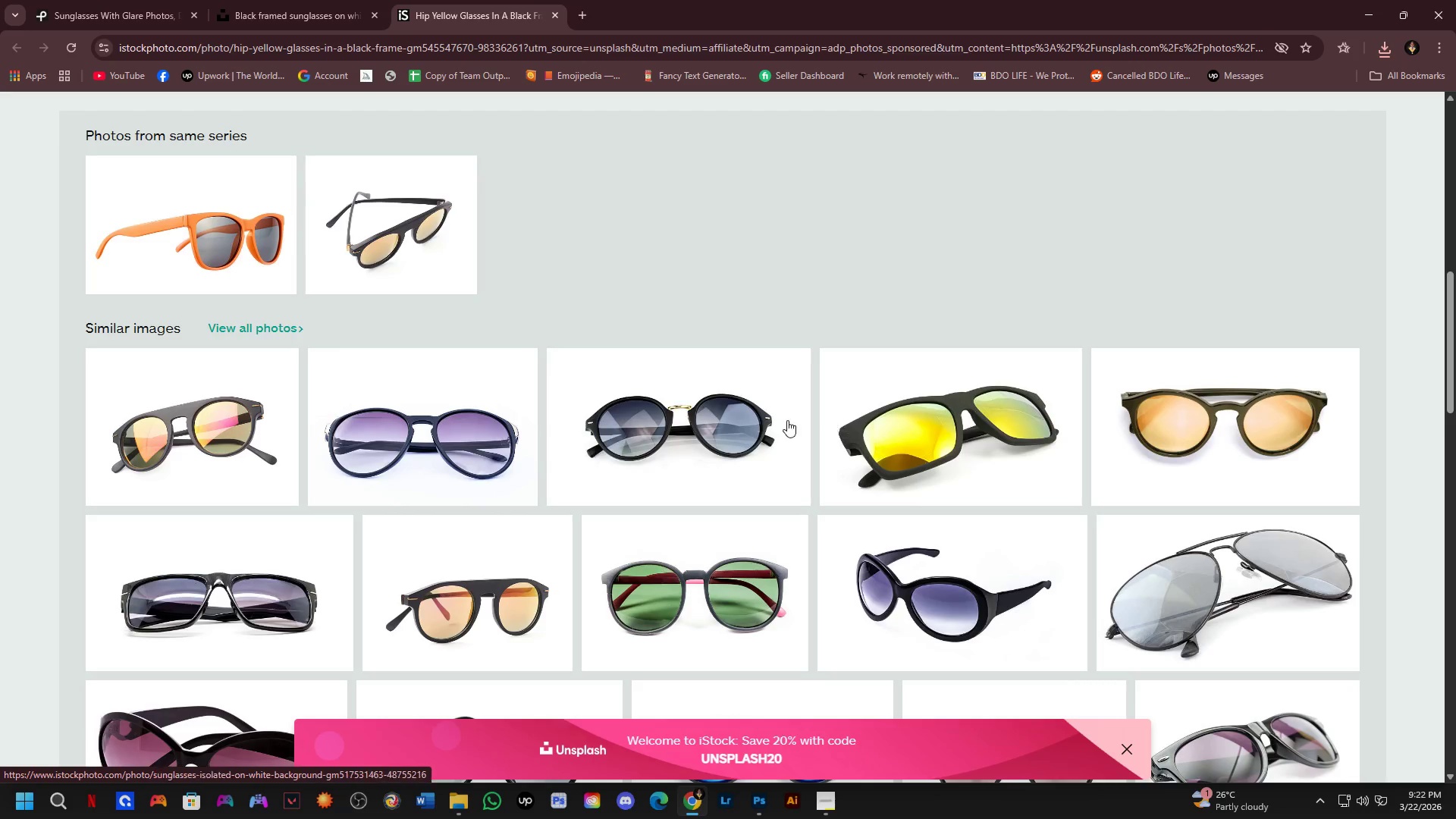 
left_click([0, 416])
 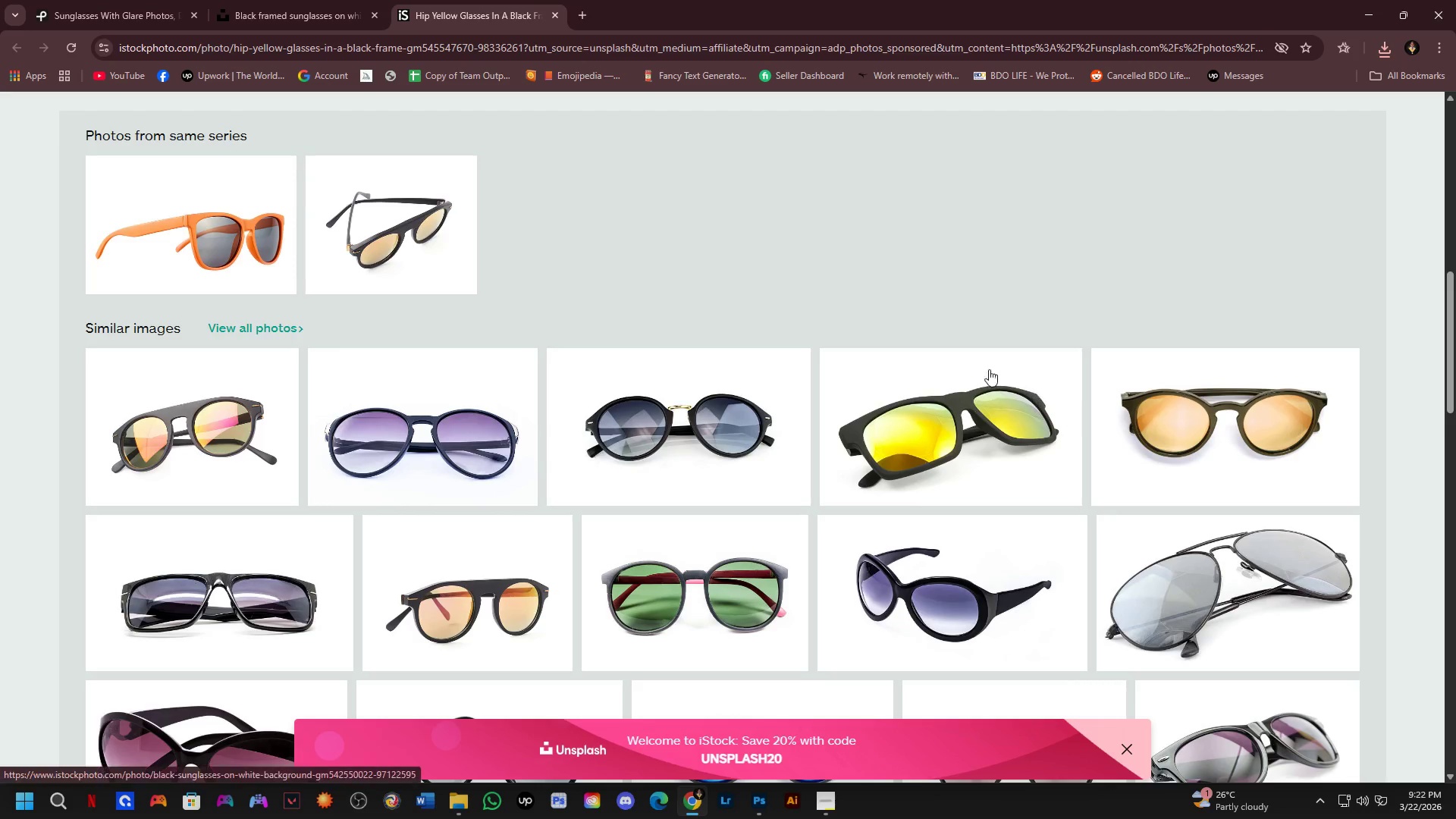 
 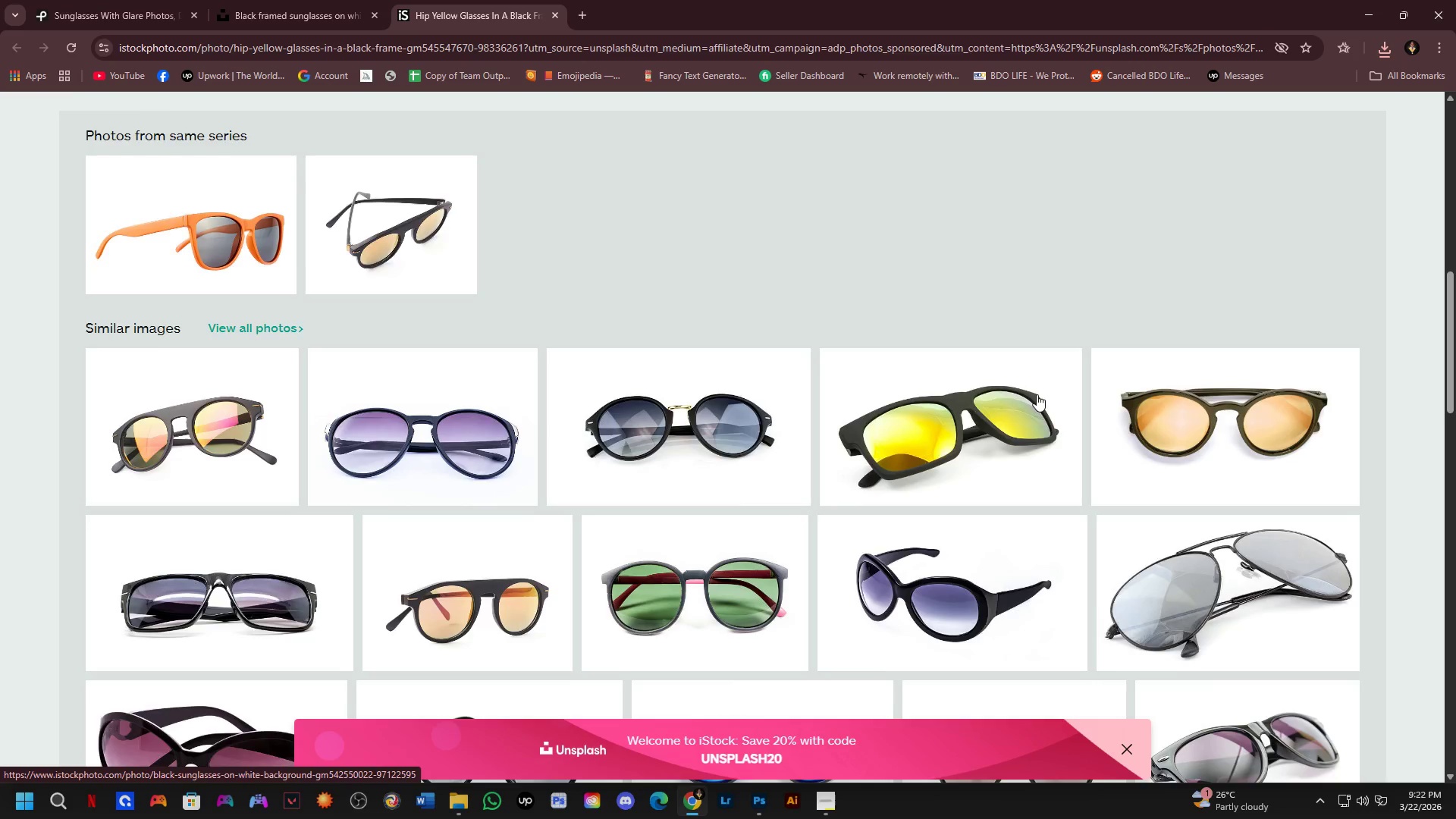 
scroll: coordinate [1219, 394], scroll_direction: up, amount: 7.0
 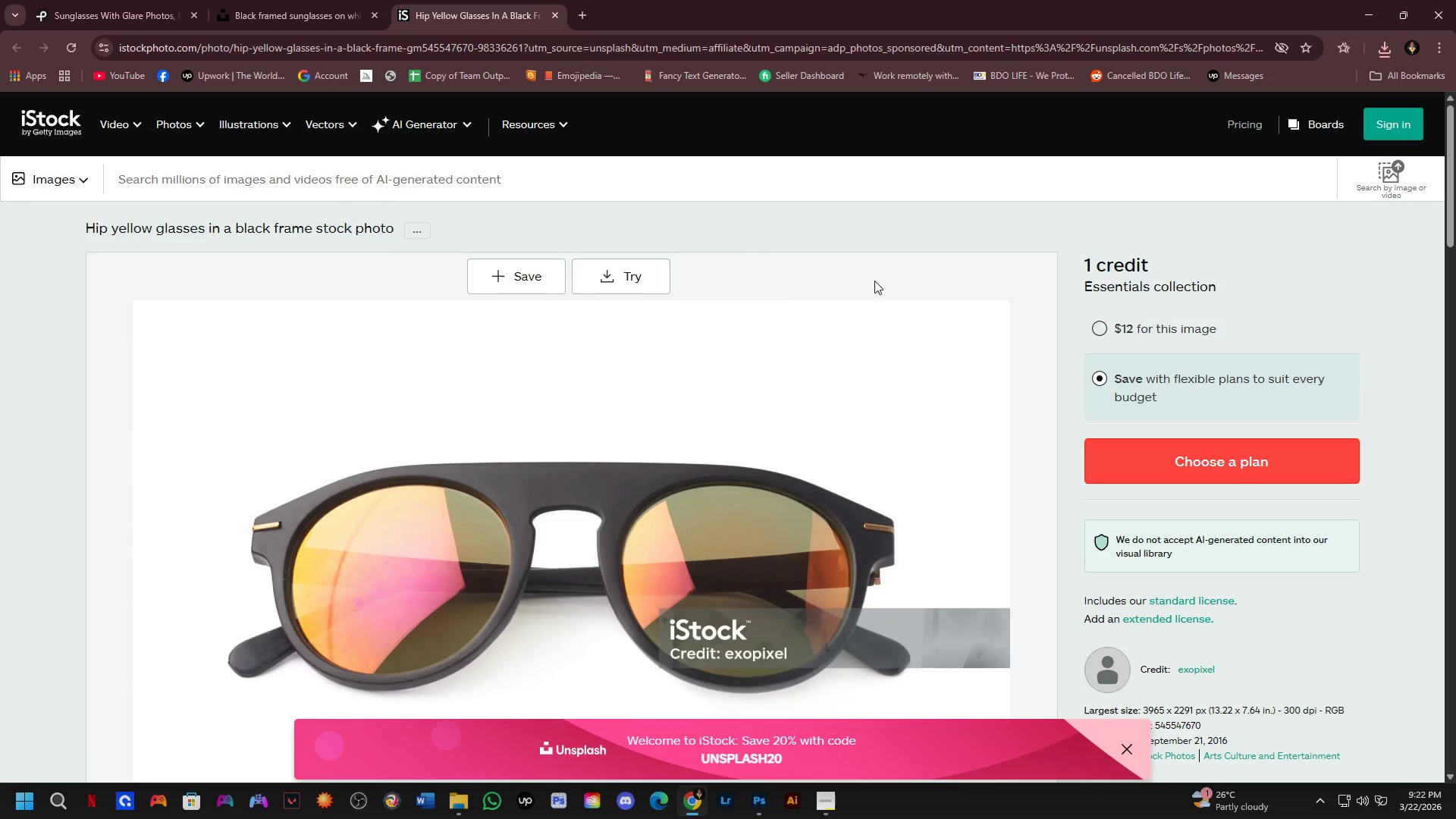 
key(Escape)
 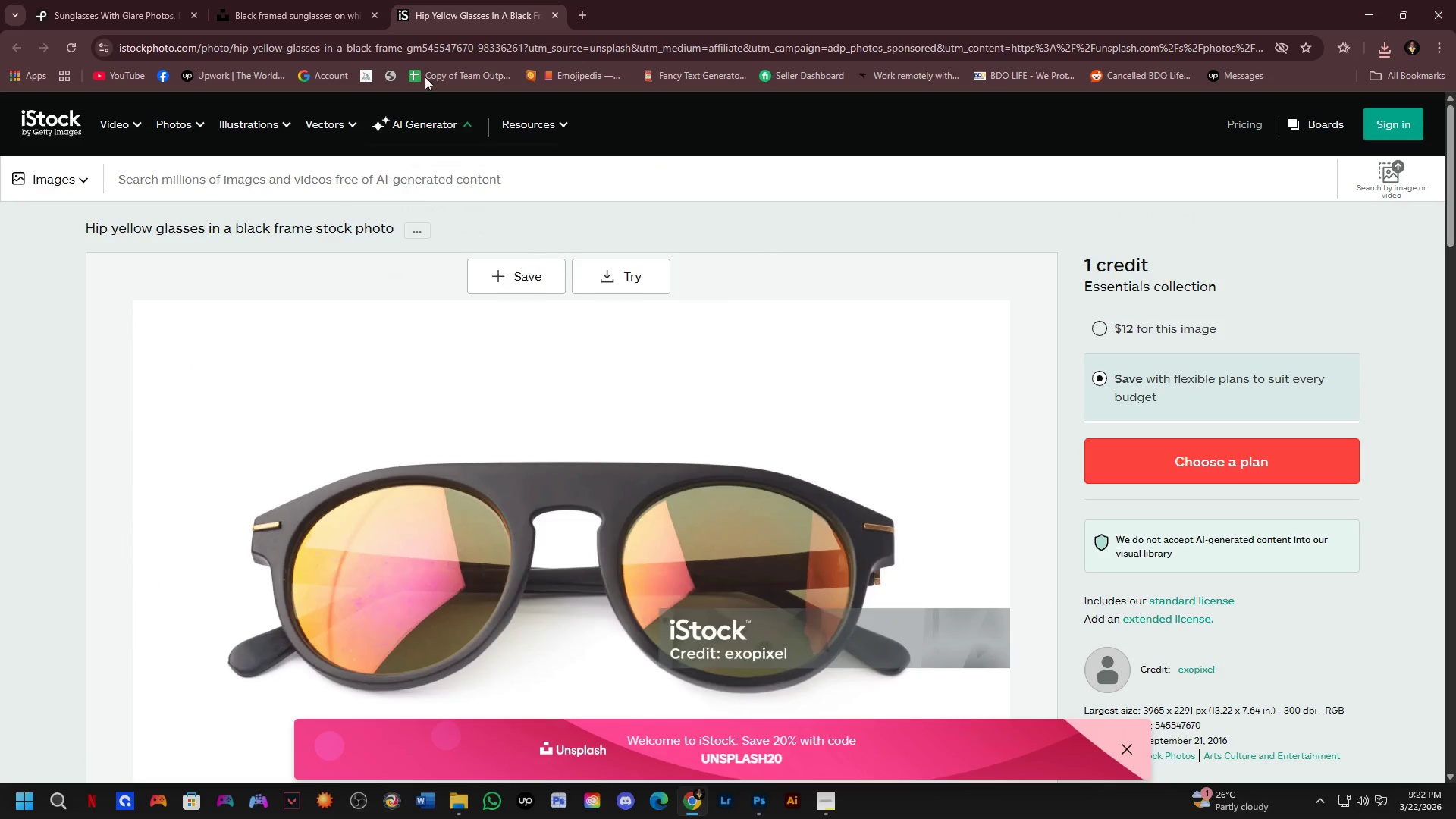 
left_click([334, 0])
 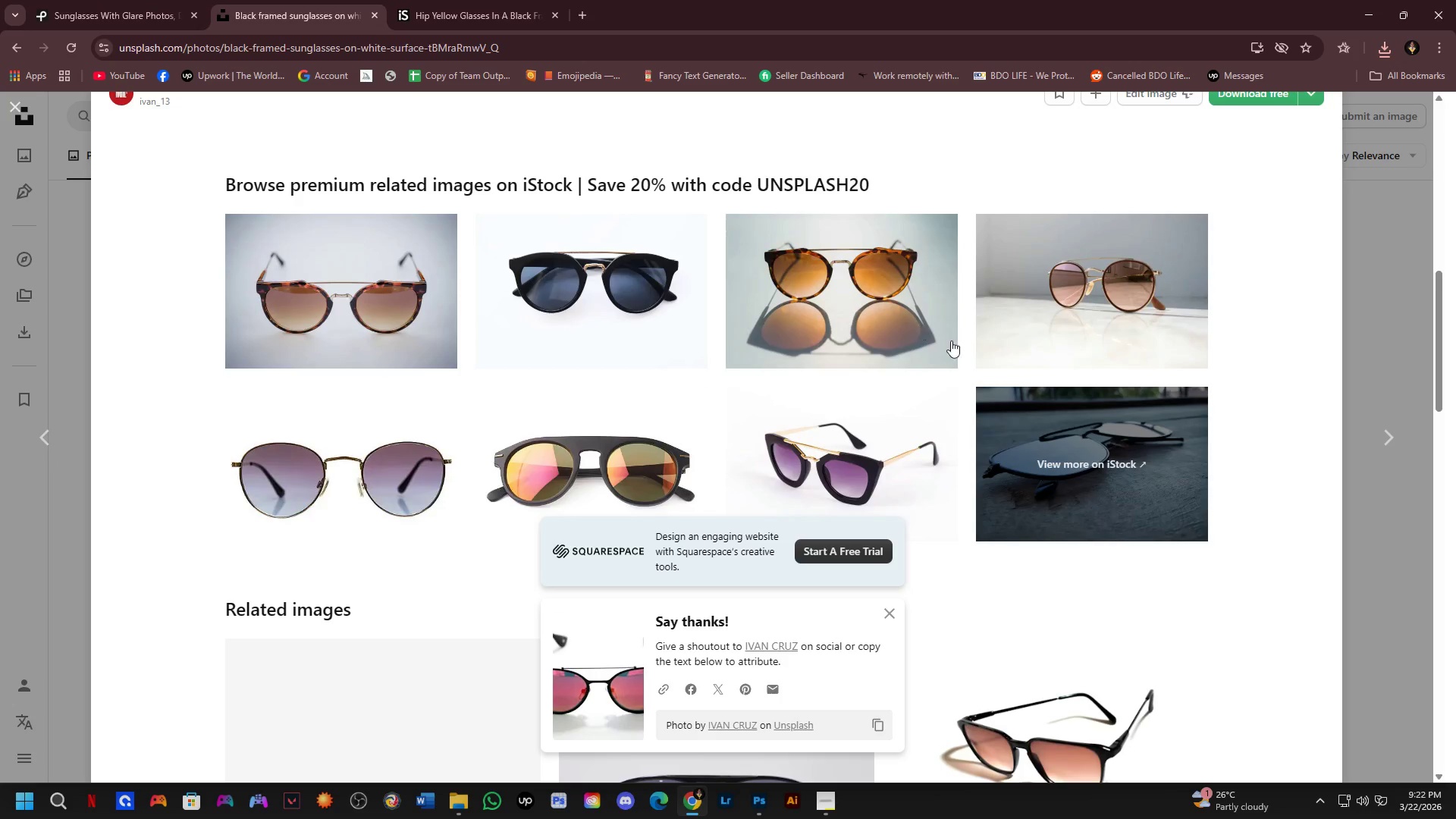 
left_click([0, 284])
 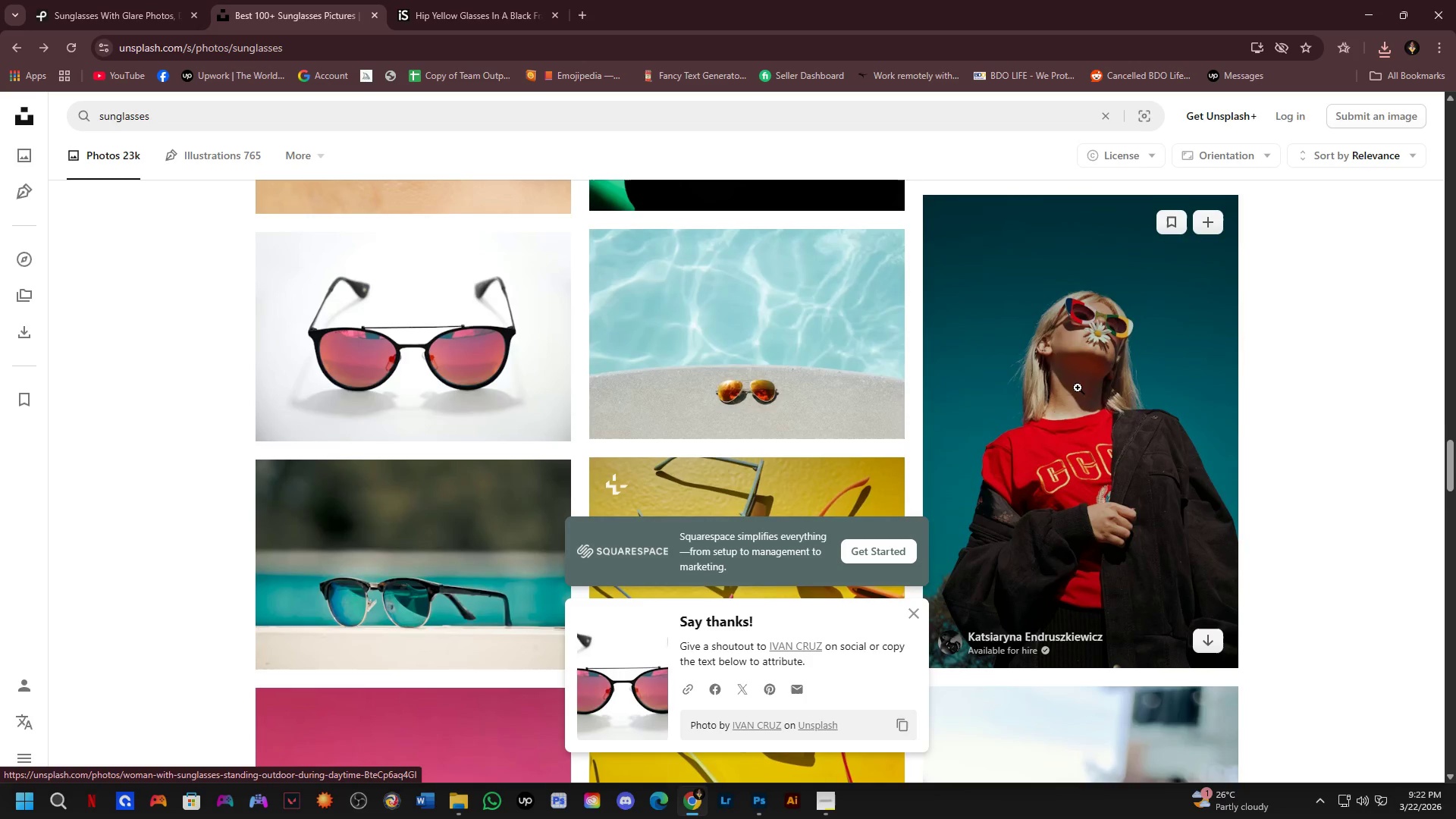 
scroll: coordinate [1109, 398], scroll_direction: down, amount: 8.0
 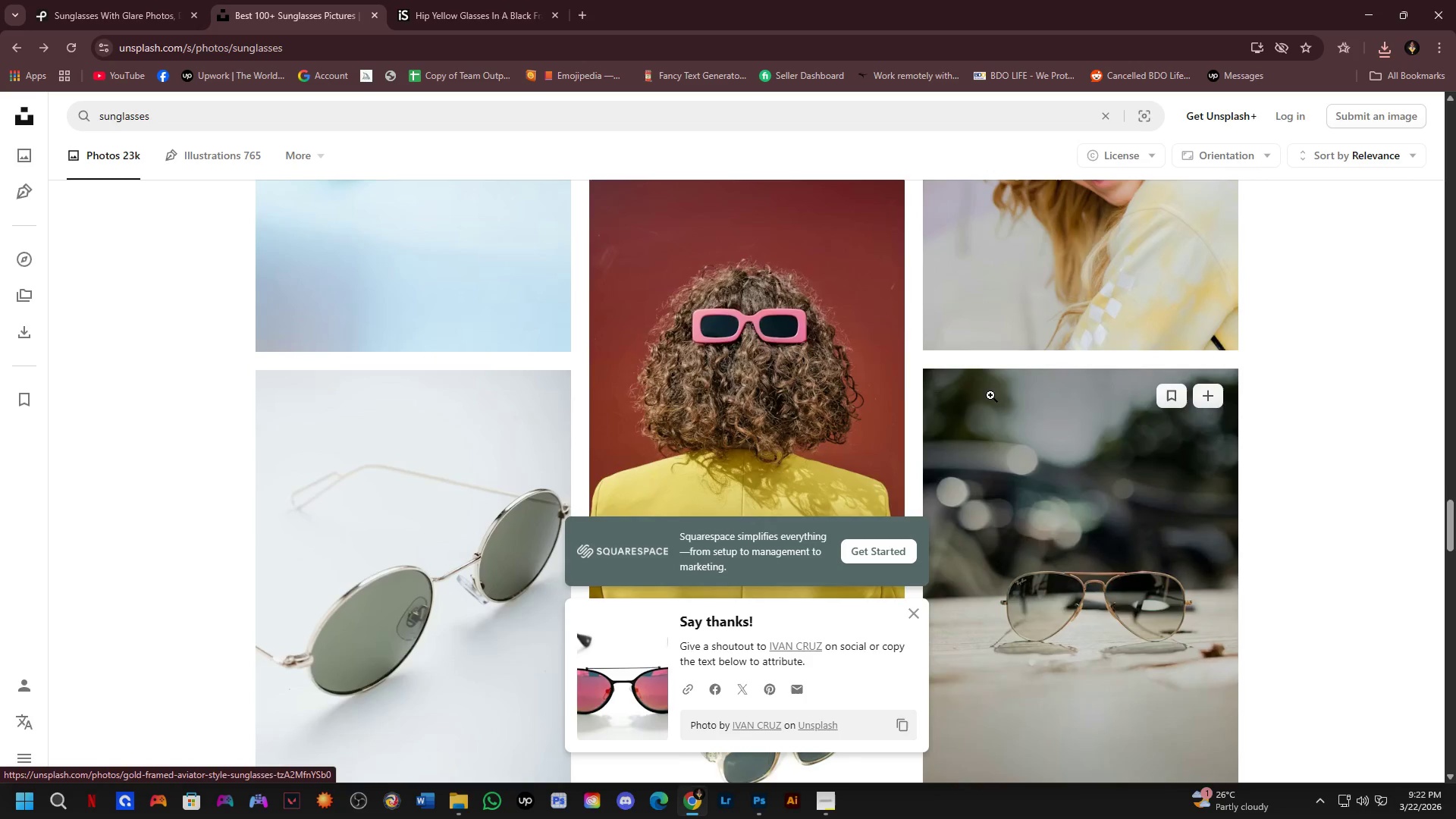 
scroll: coordinate [927, 399], scroll_direction: up, amount: 1.0
 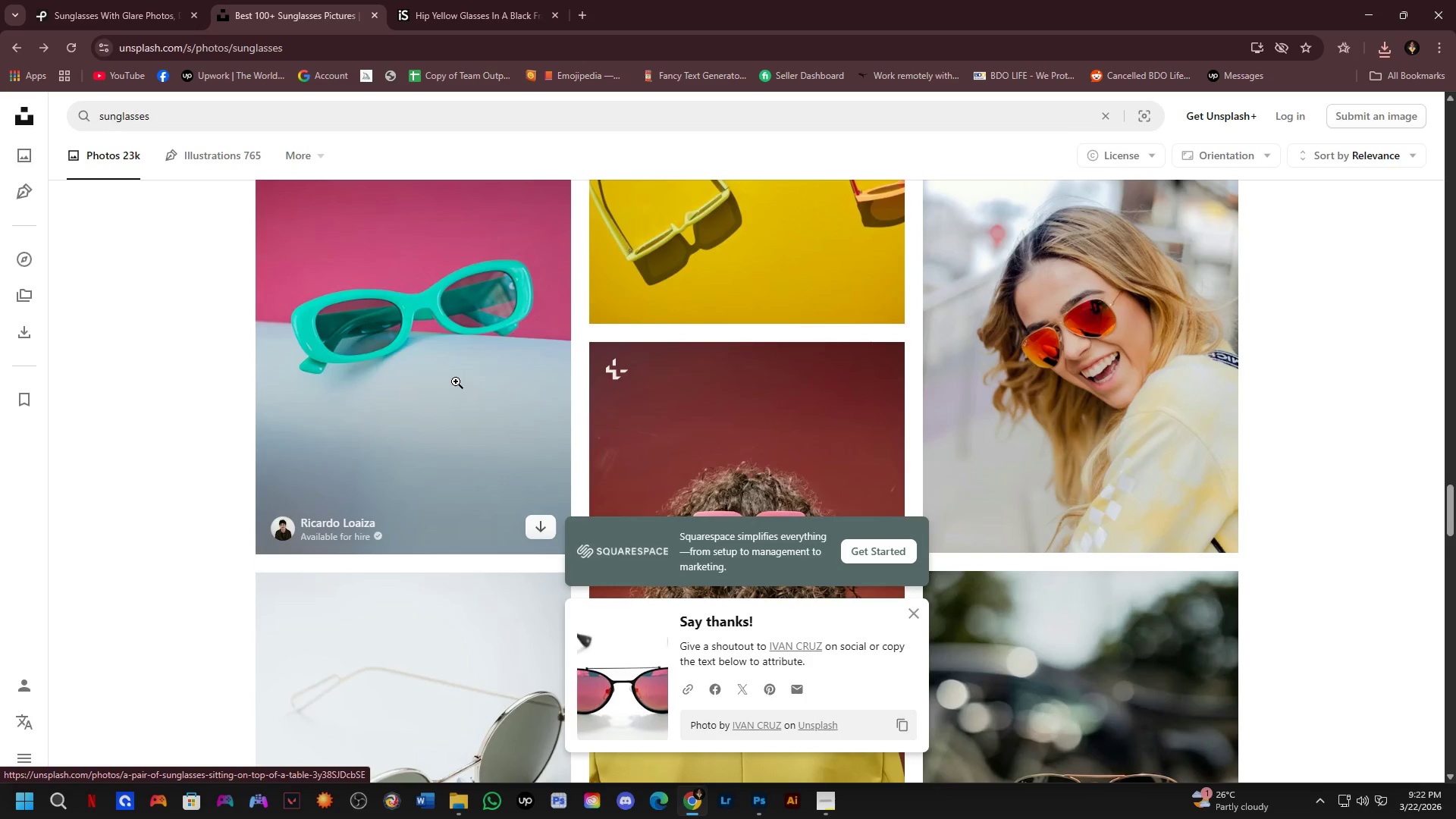 
left_click([456, 381])
 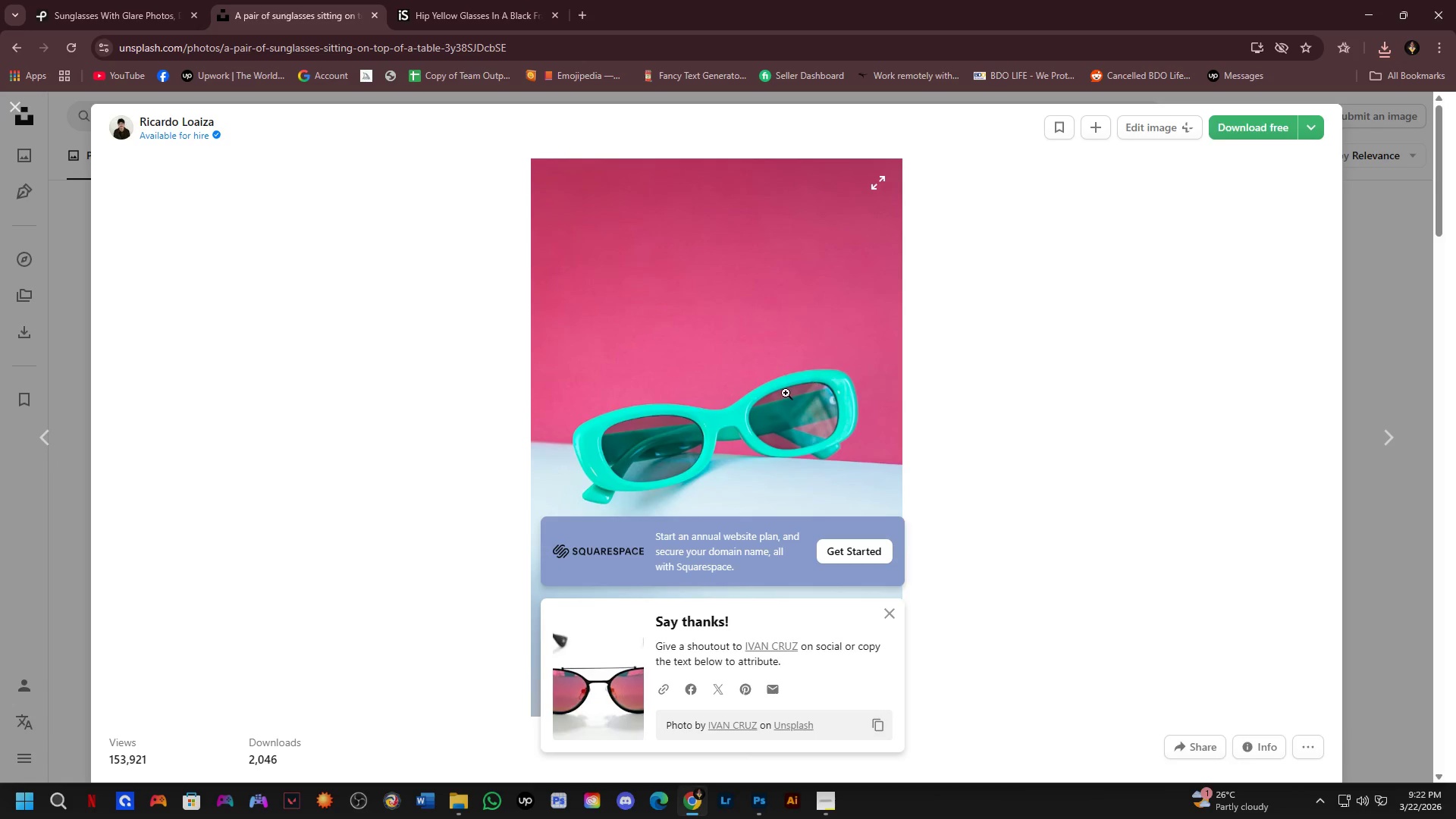 
left_click([1257, 133])
 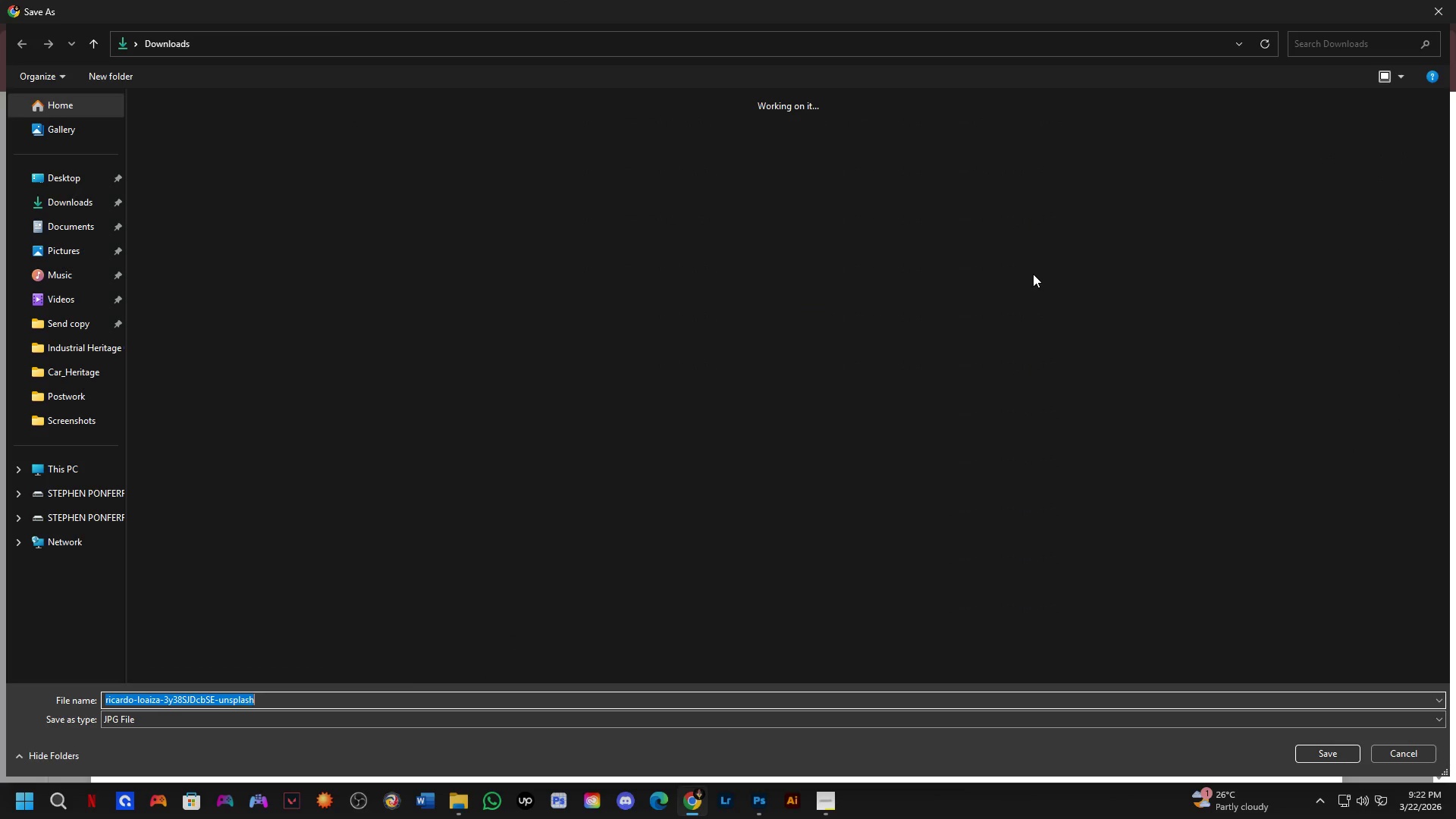 
key(NumpadEnter)
 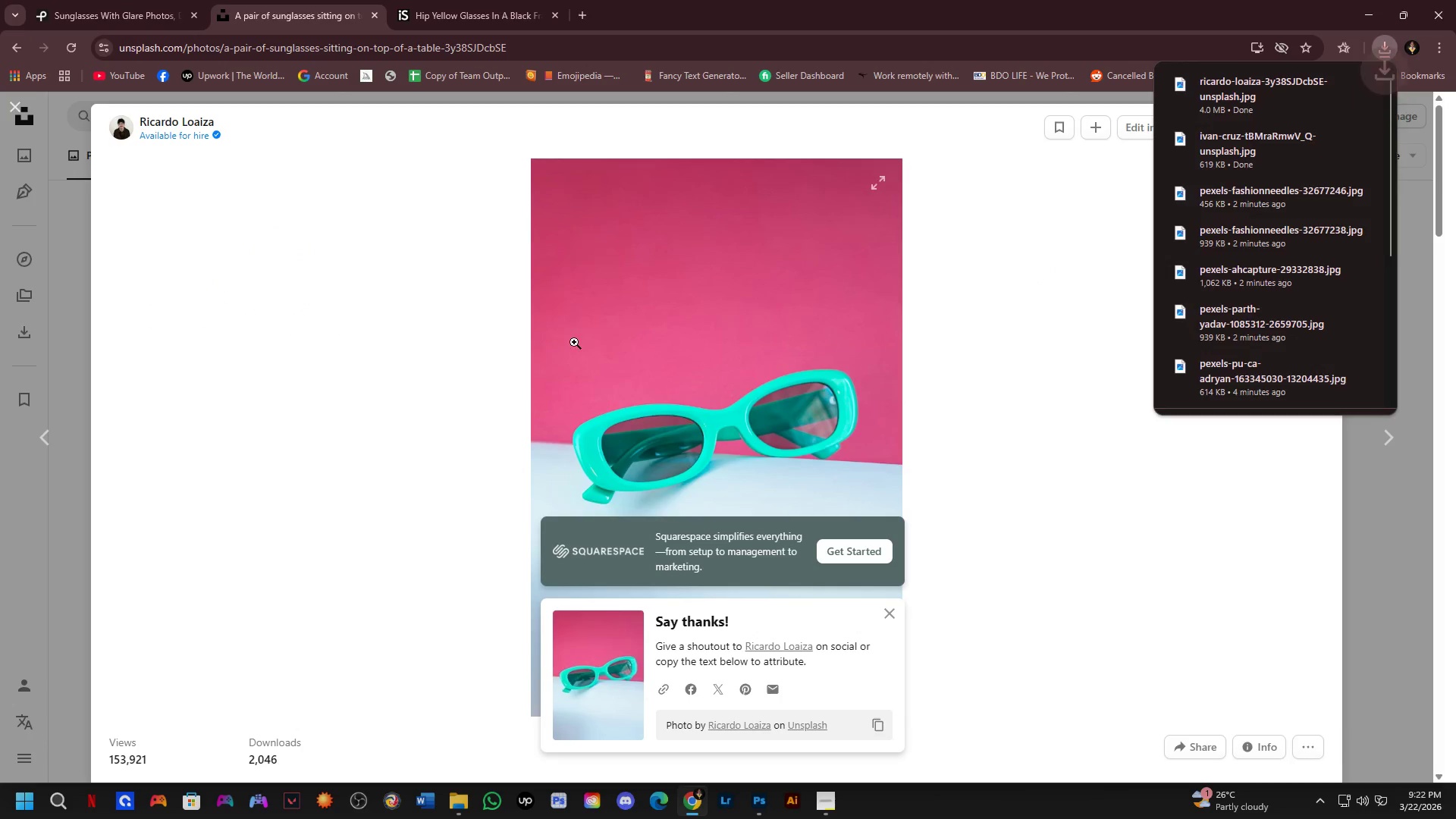 
scroll: coordinate [697, 375], scroll_direction: down, amount: 4.0
 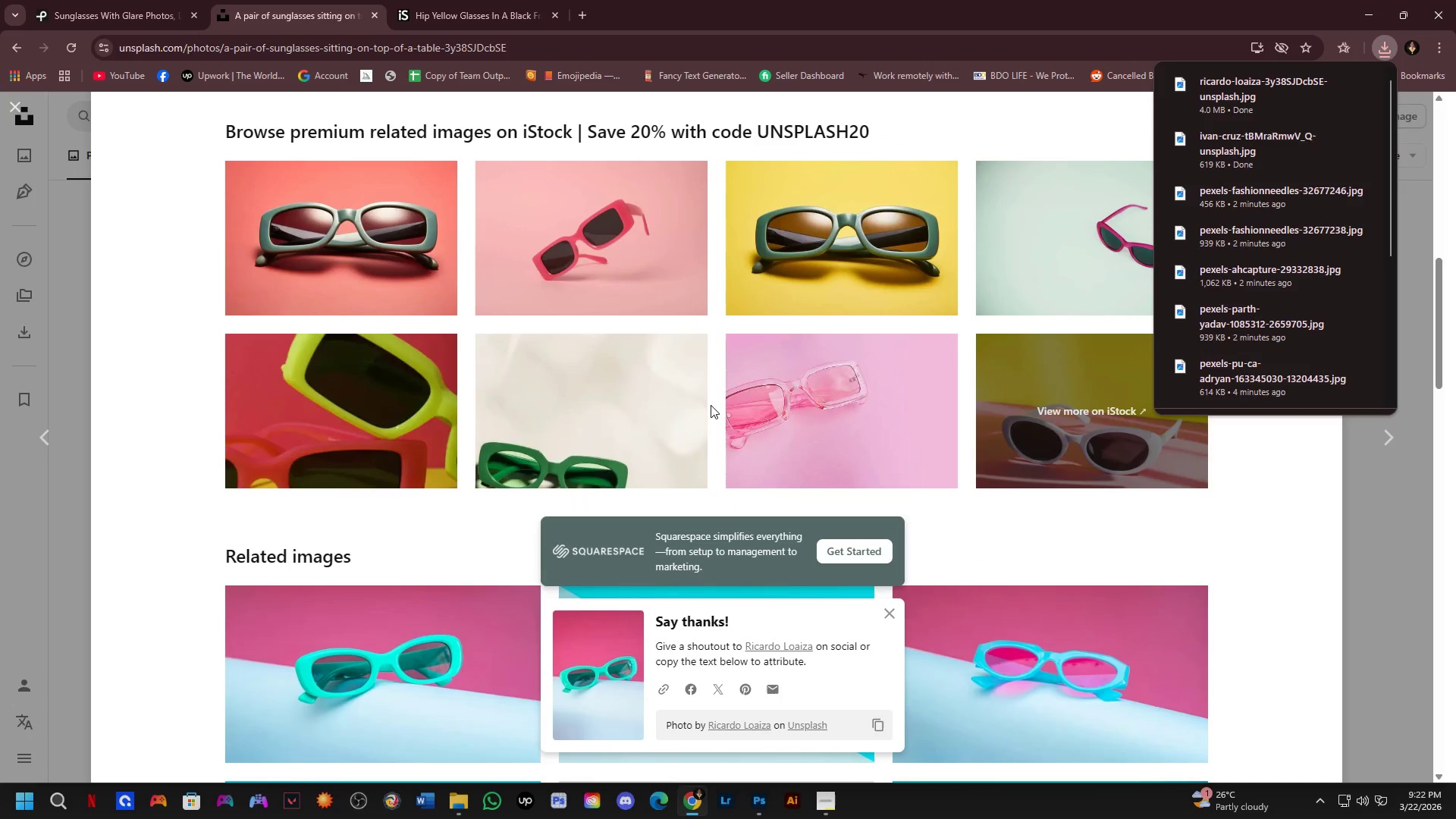 
left_click([0, 513])
 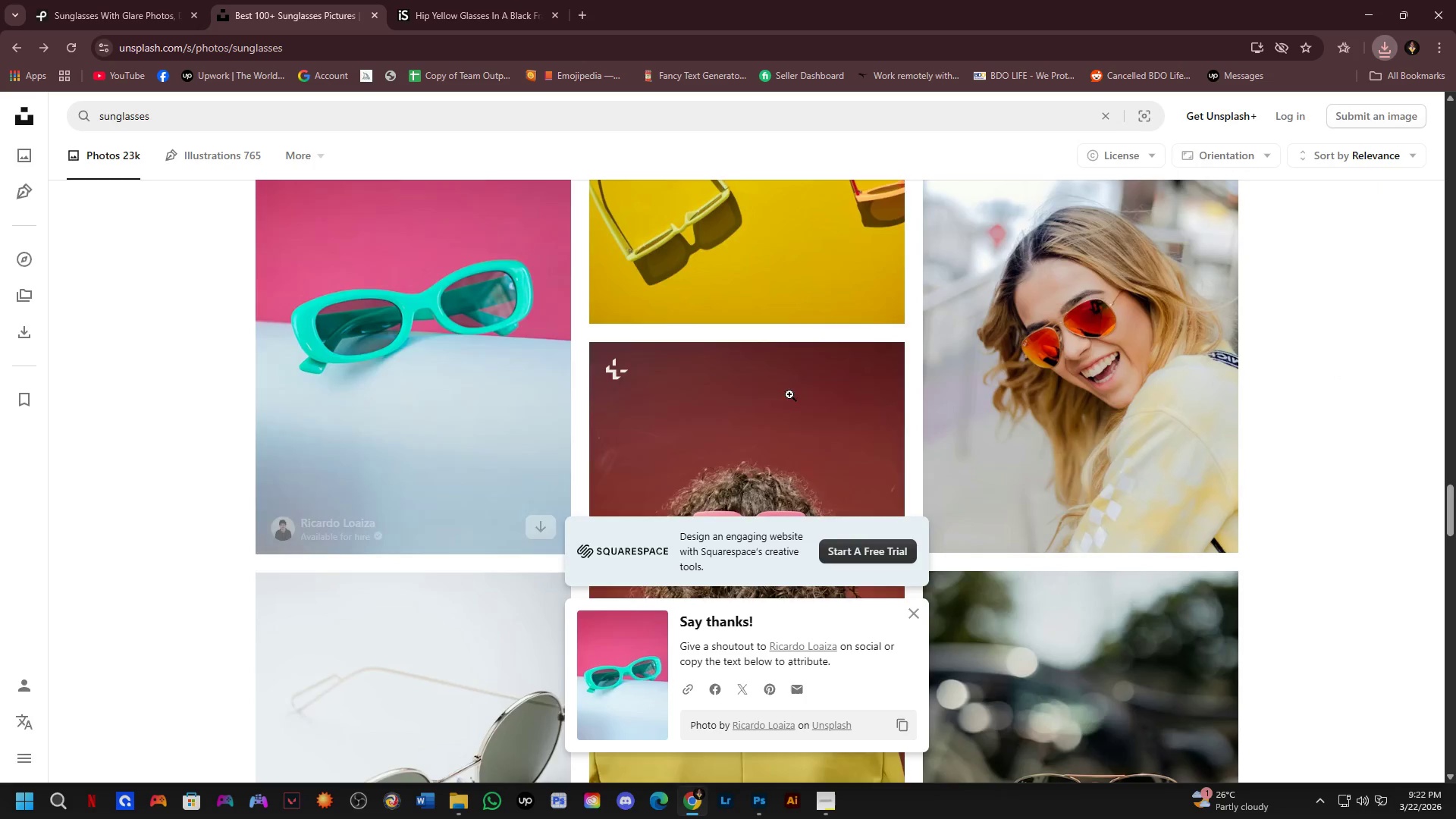 
scroll: coordinate [841, 423], scroll_direction: down, amount: 6.0
 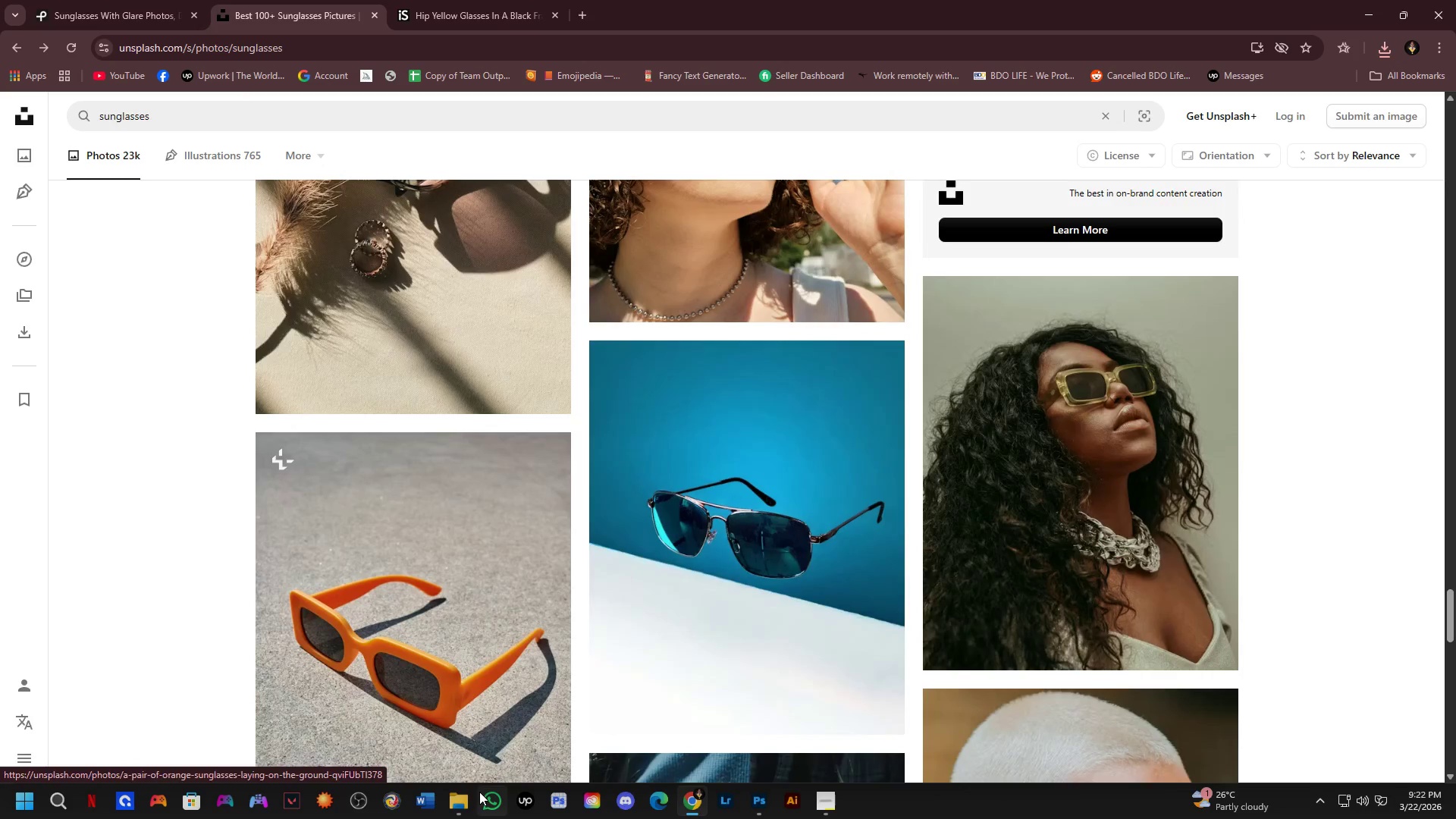 
left_click([466, 803])
 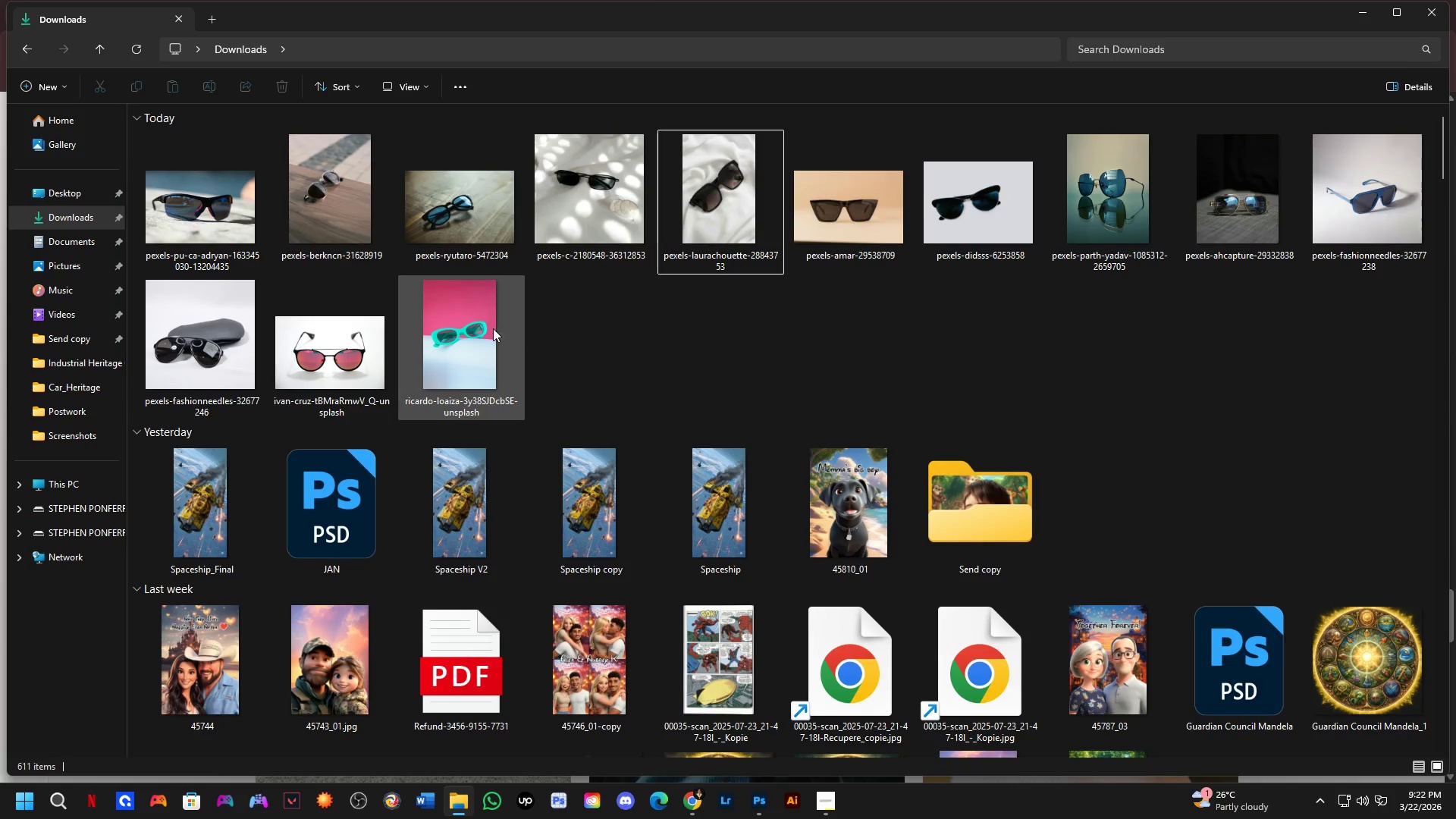 
left_click_drag(start_coordinate=[587, 346], to_coordinate=[1244, 411])
 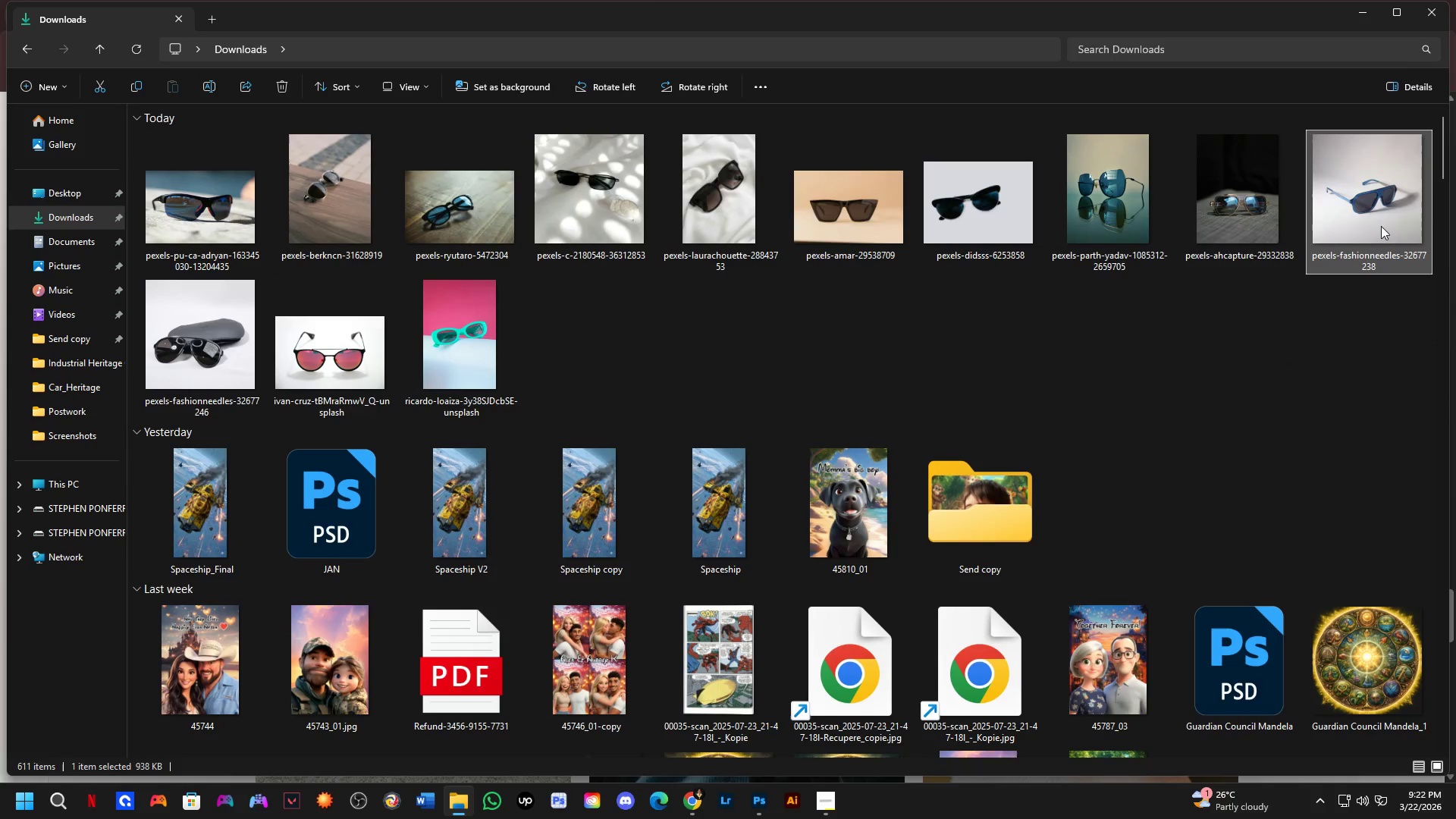 
double_click([1291, 229])
 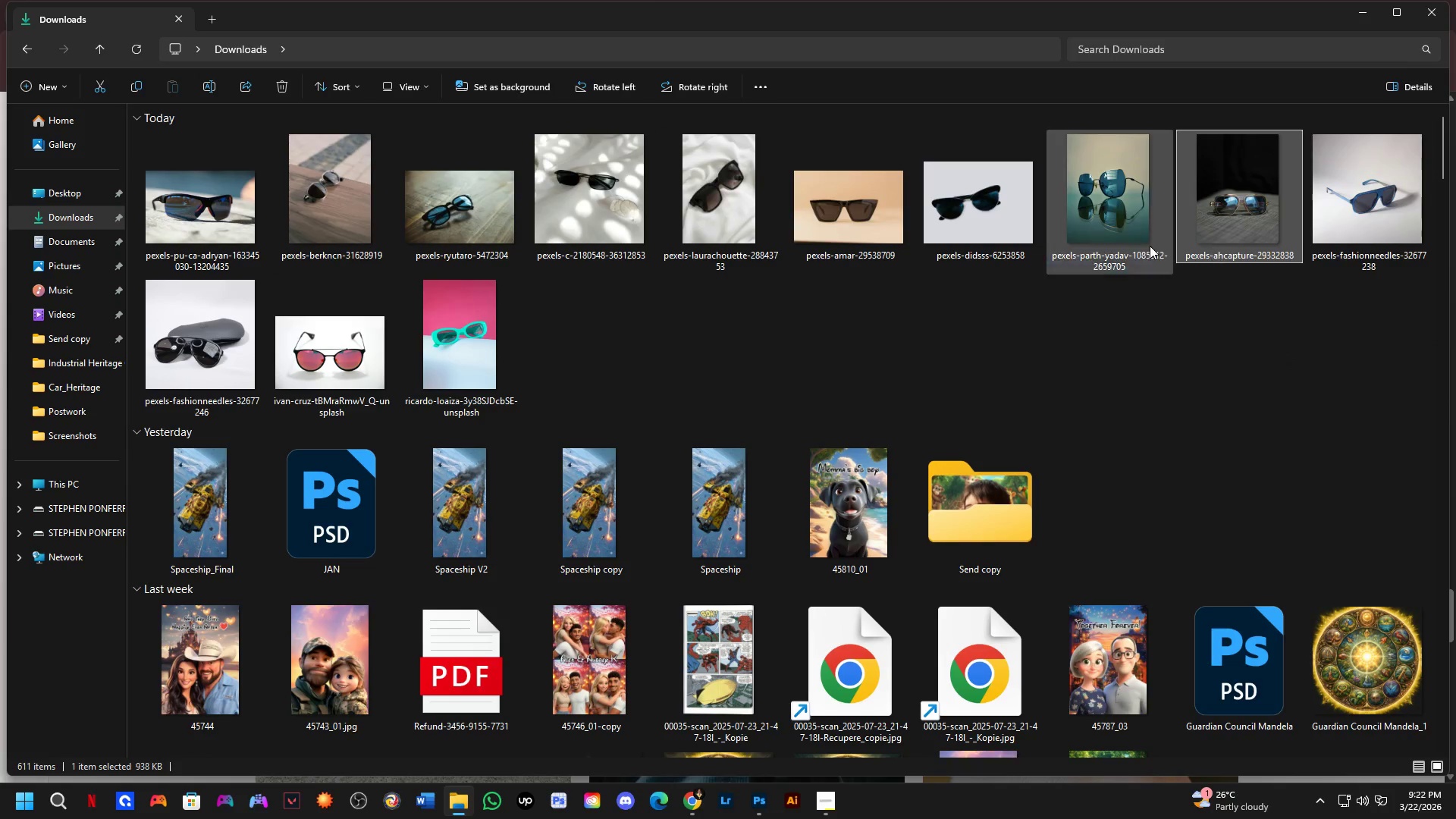 
triple_click([1106, 244])
 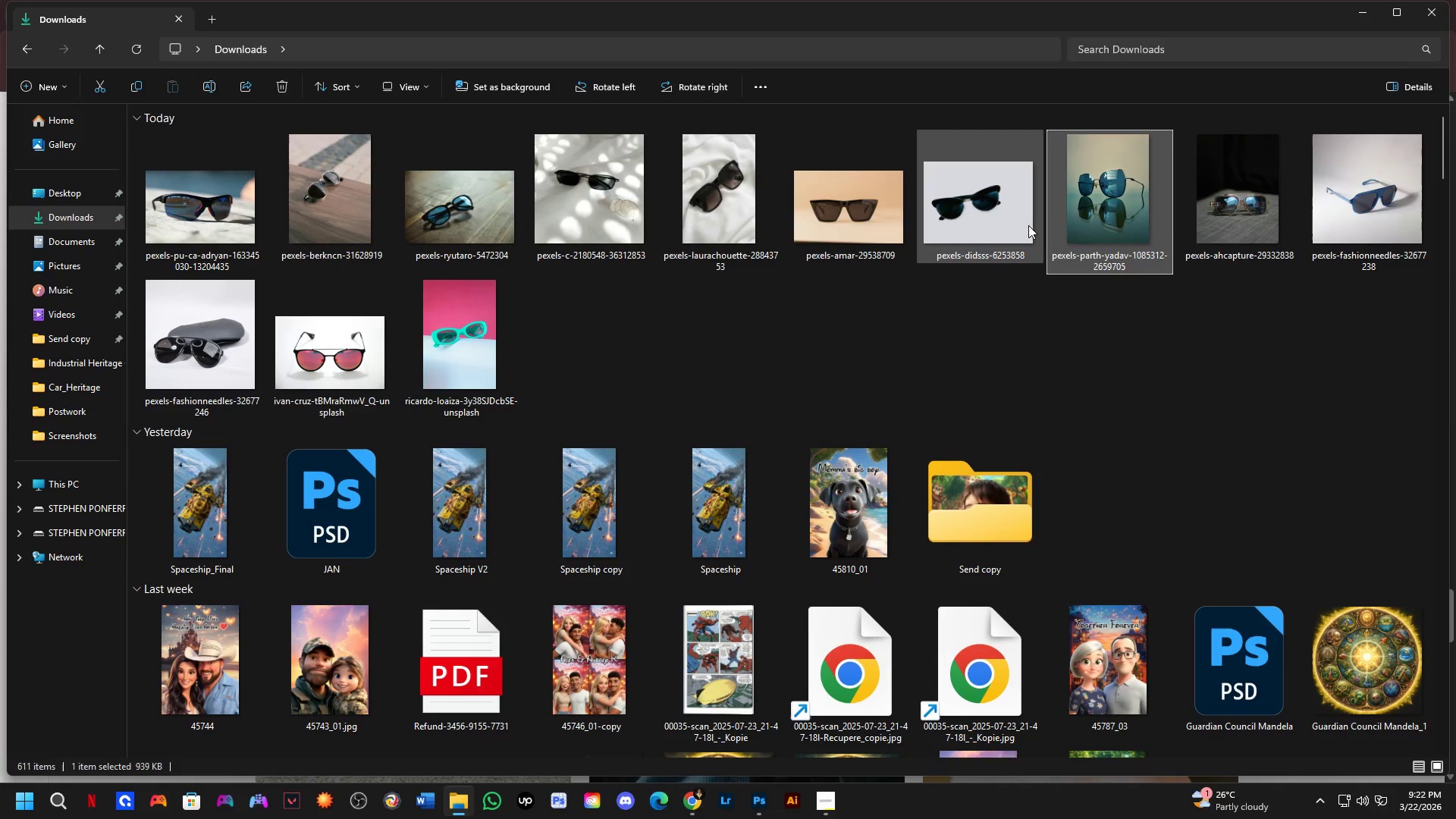 
triple_click([1023, 224])
 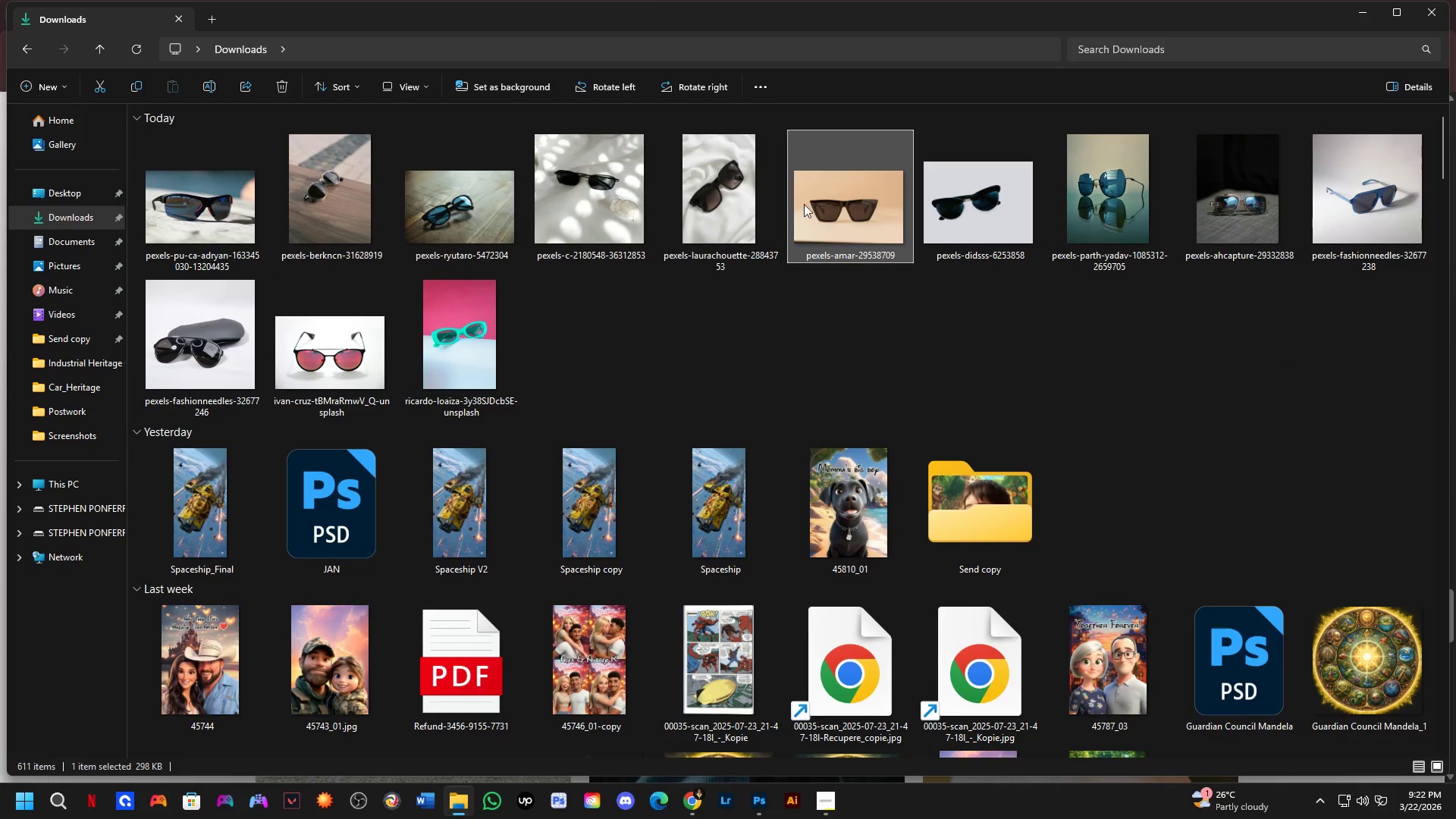 
triple_click([708, 199])
 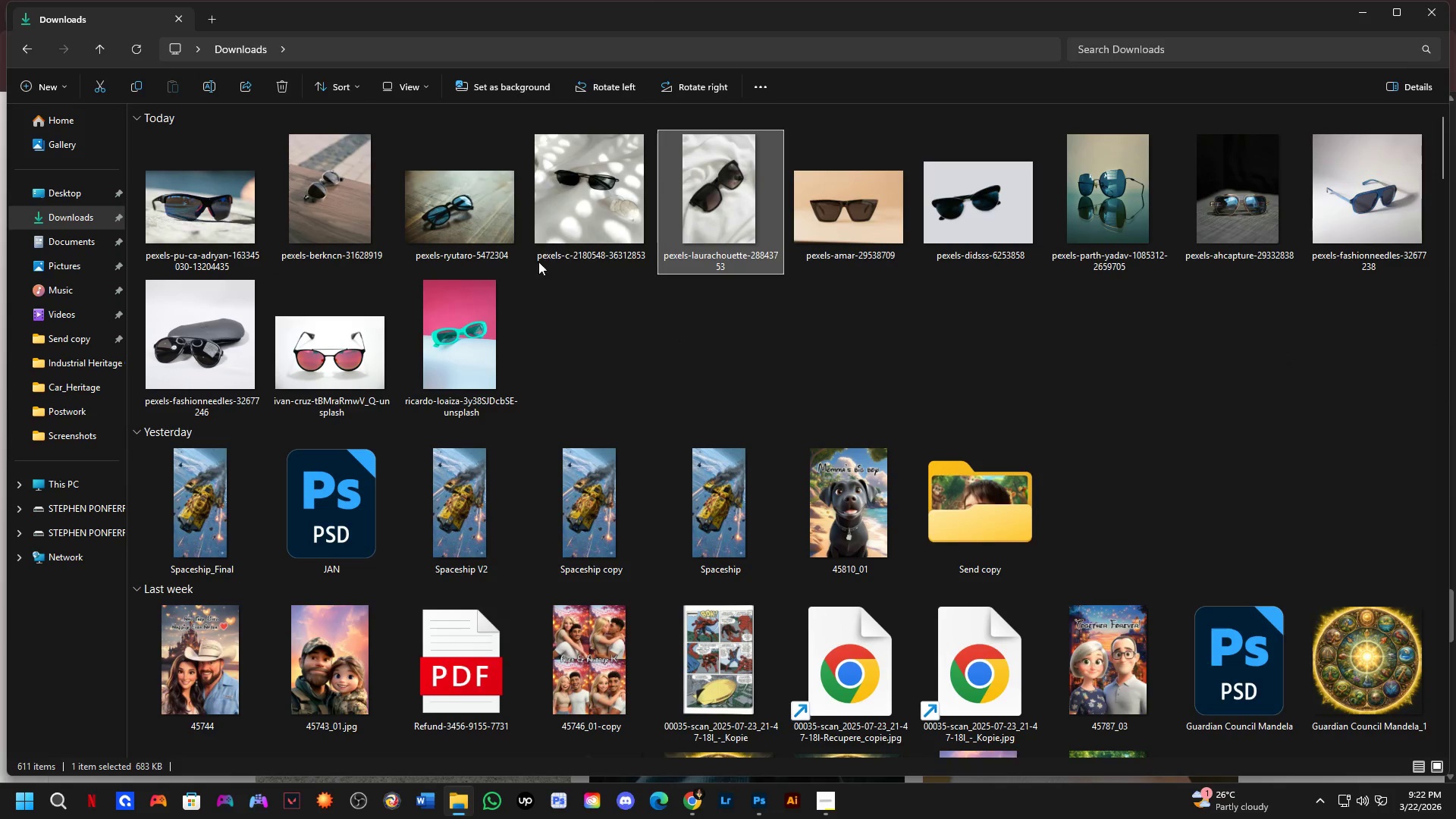 
left_click([554, 237])
 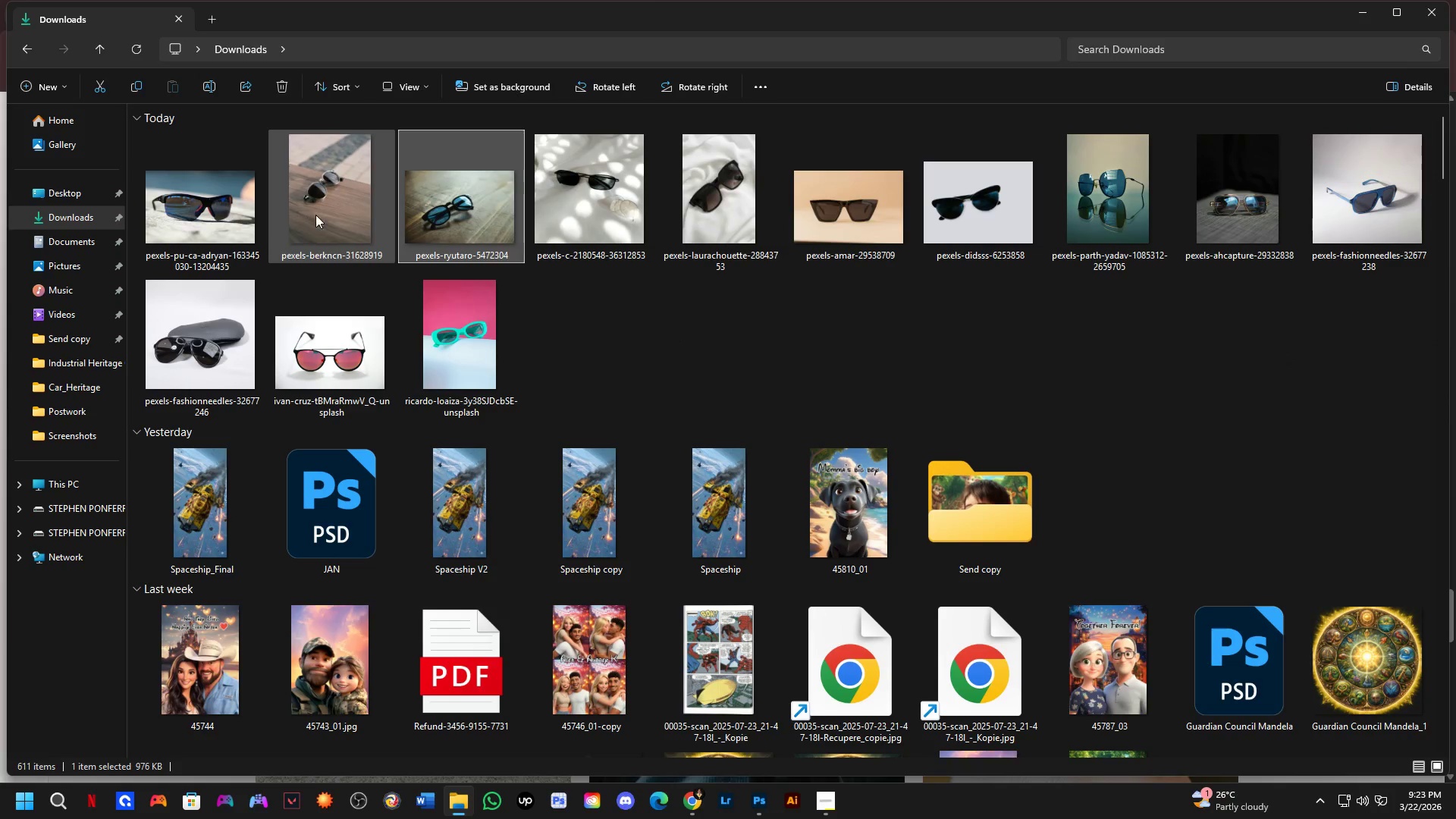 
double_click([243, 225])
 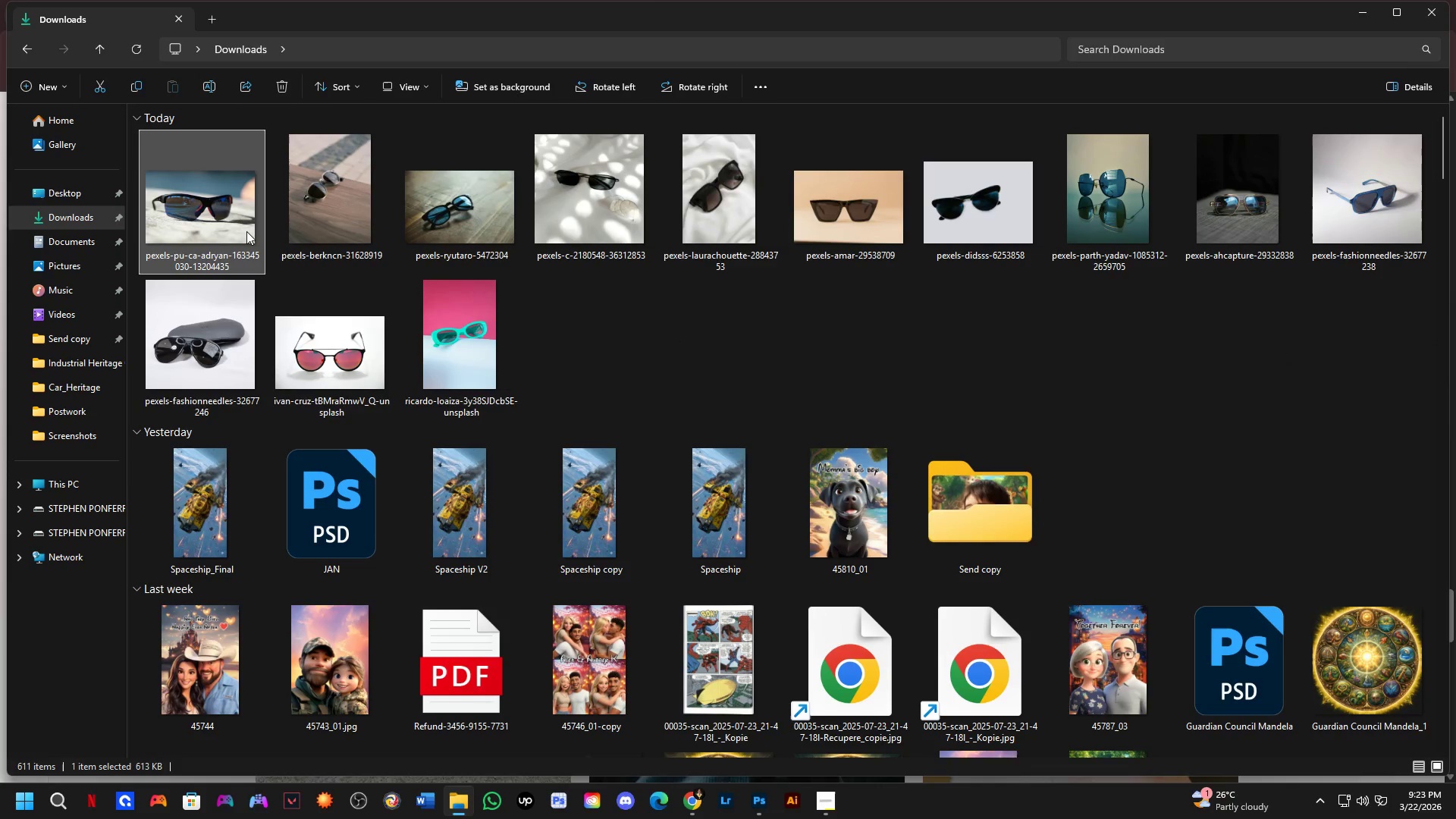 
key(Alt+AltLeft)
 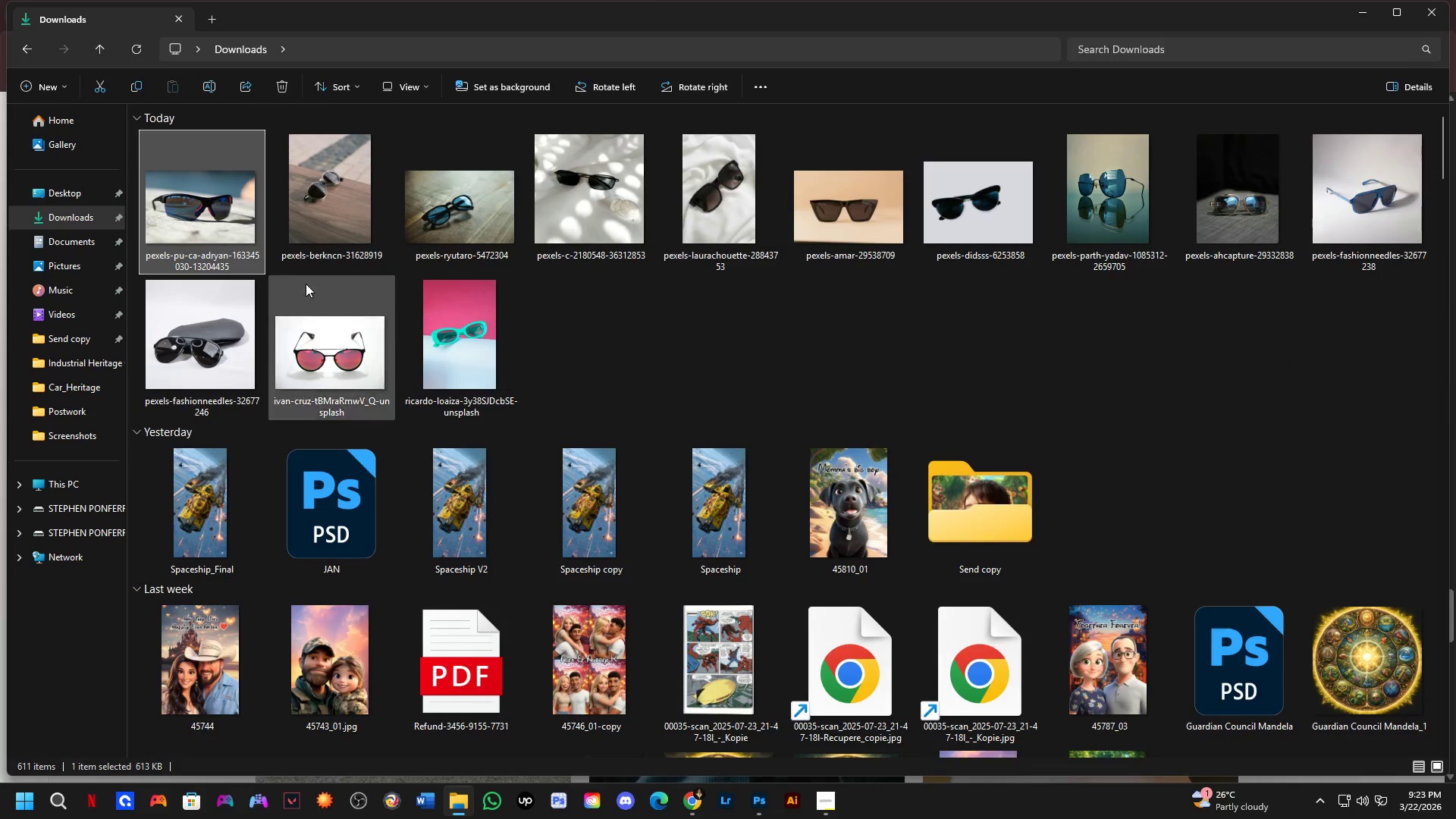 
key(Alt+Tab)
 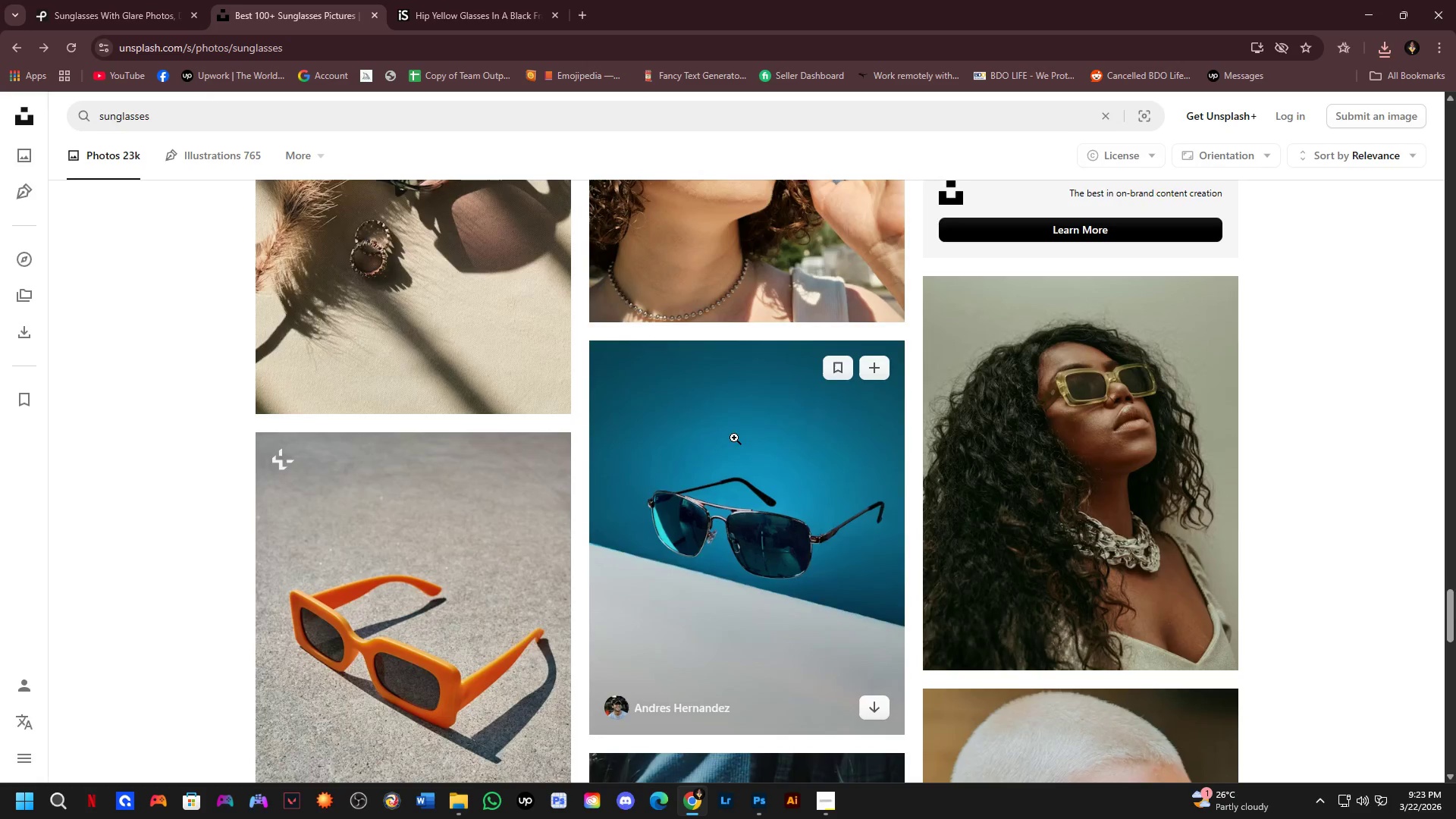 
scroll: coordinate [734, 441], scroll_direction: down, amount: 1.0
 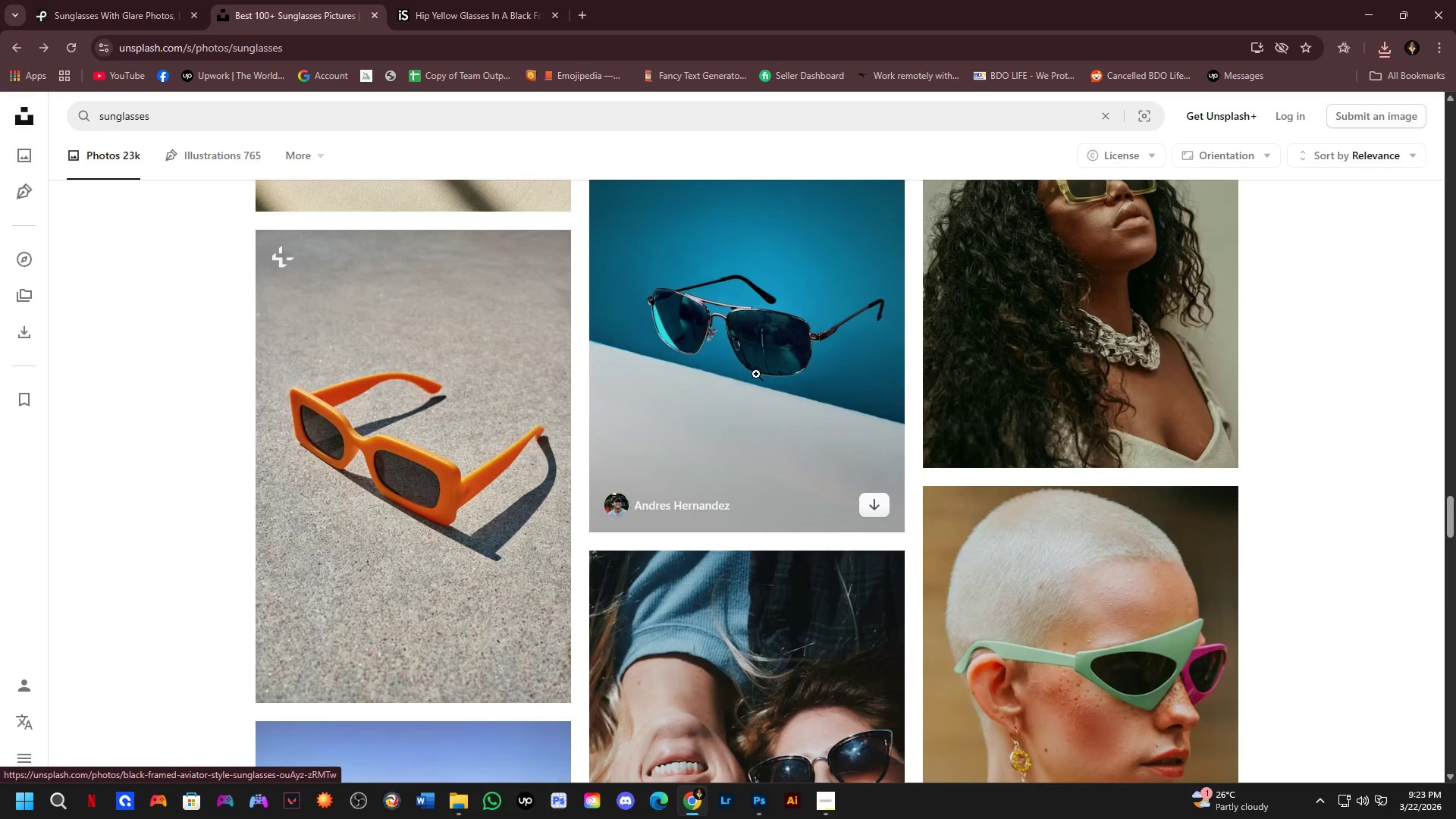 
left_click([761, 357])
 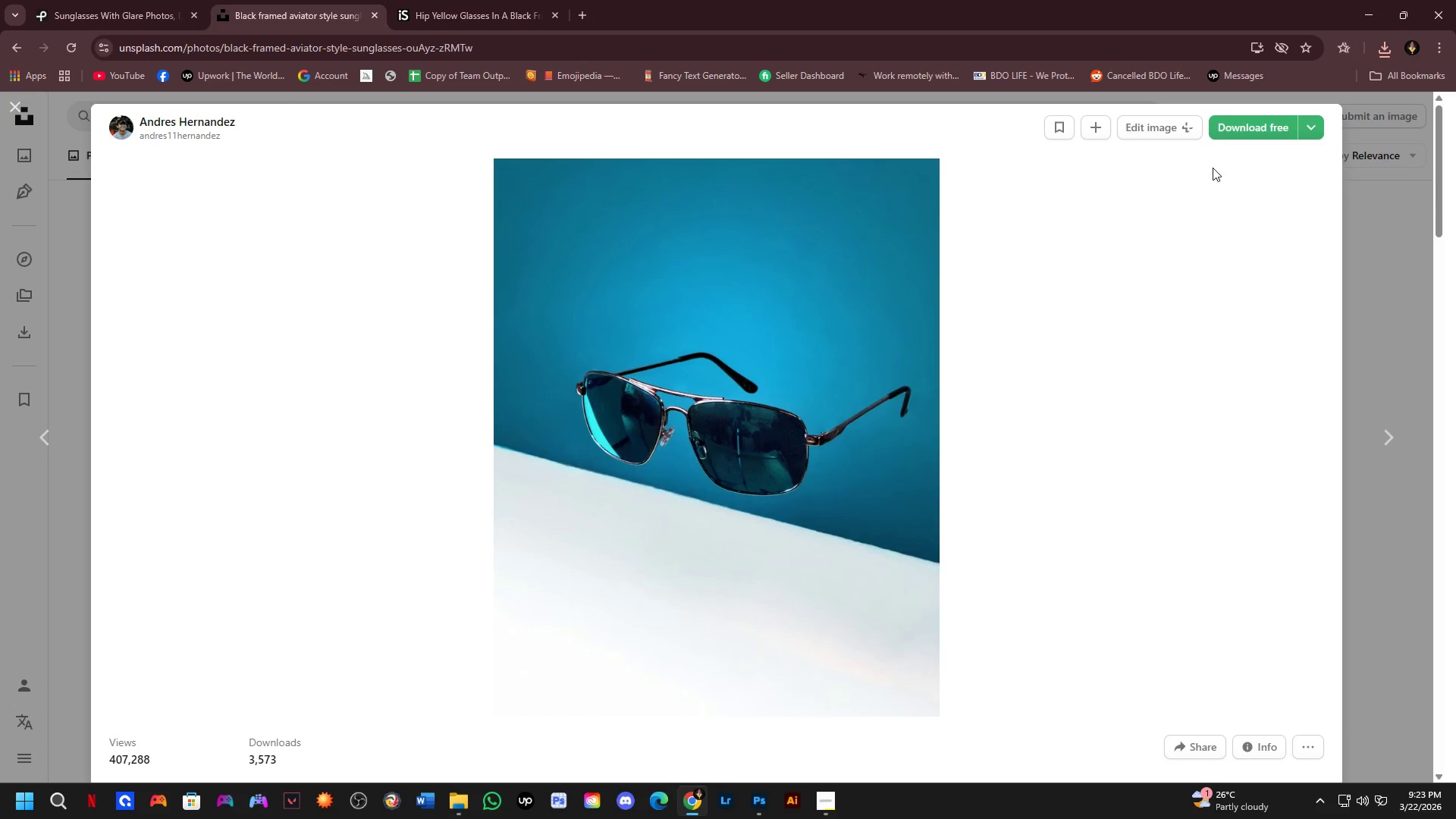 
left_click([1250, 136])
 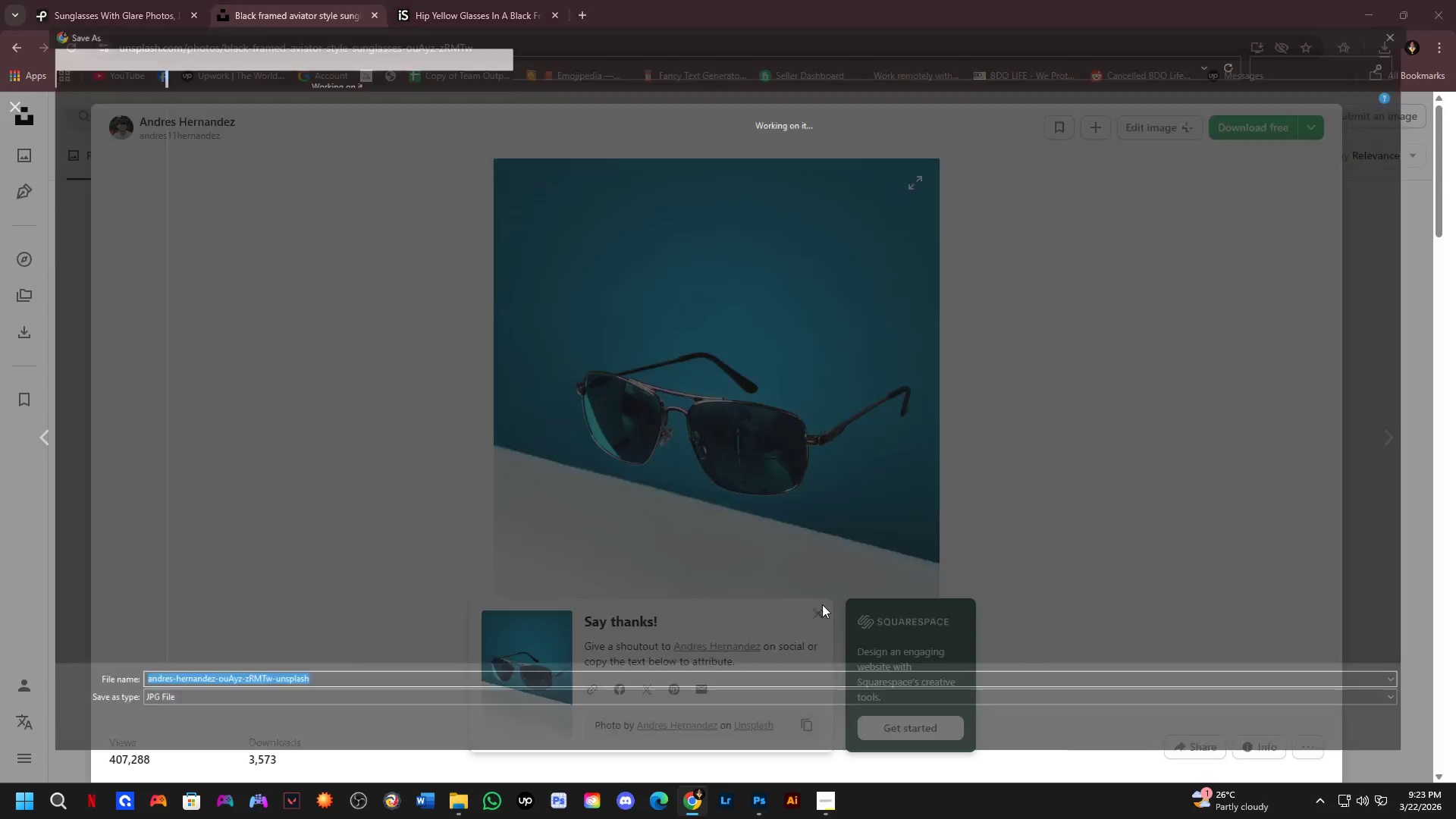 
key(NumpadEnter)
 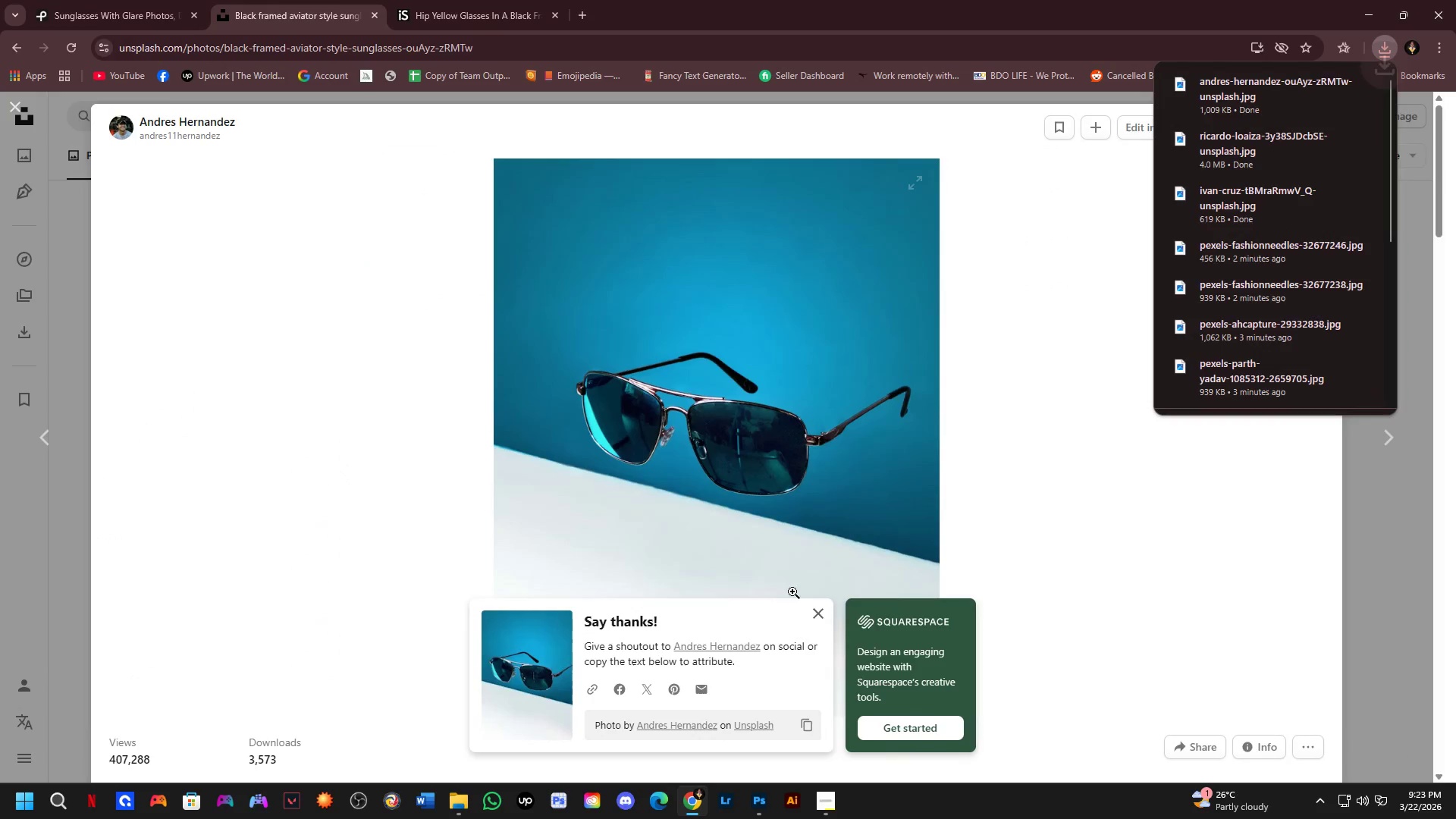 
scroll: coordinate [689, 483], scroll_direction: down, amount: 8.0
 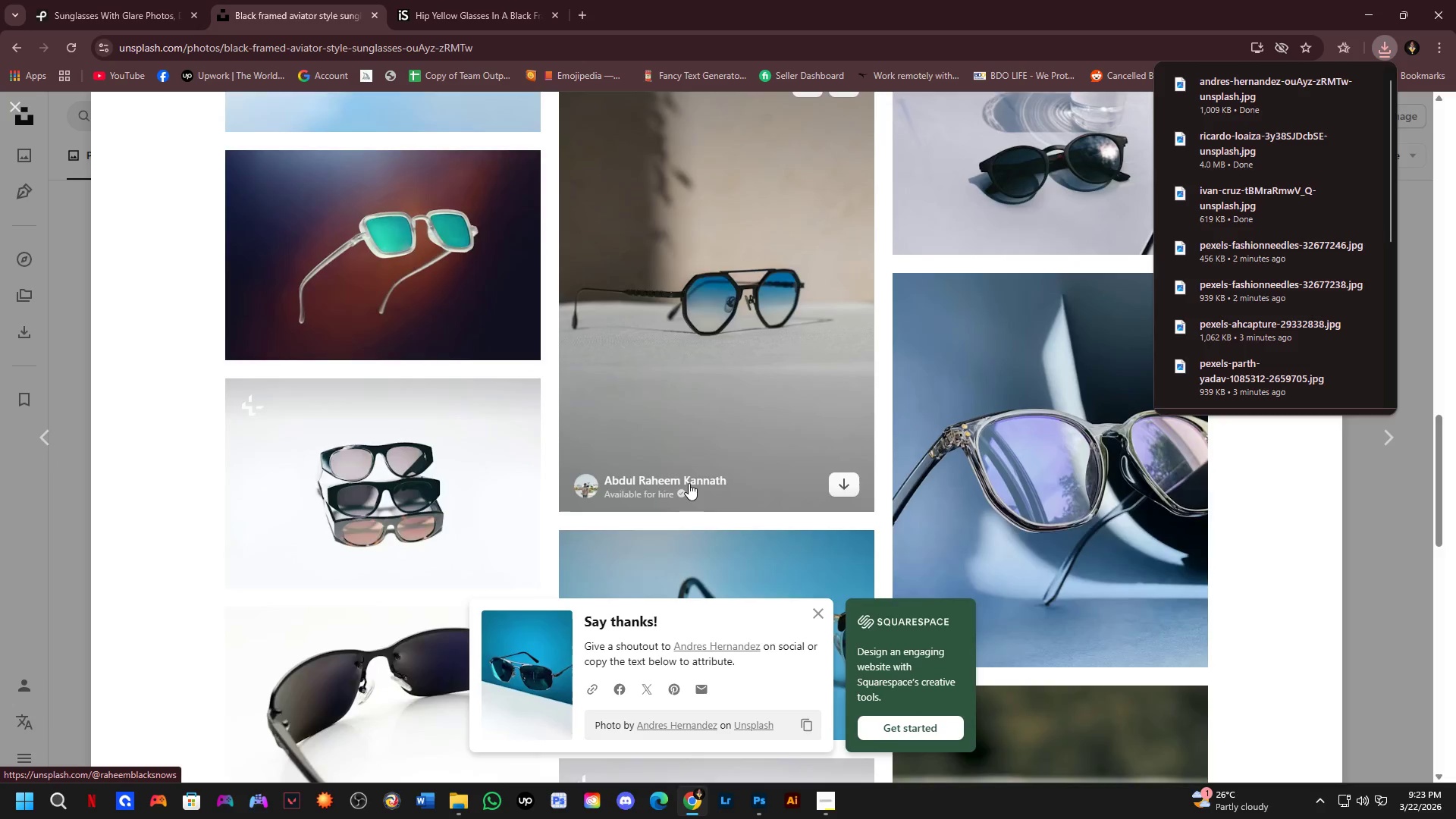 
scroll: coordinate [689, 483], scroll_direction: up, amount: 2.0
 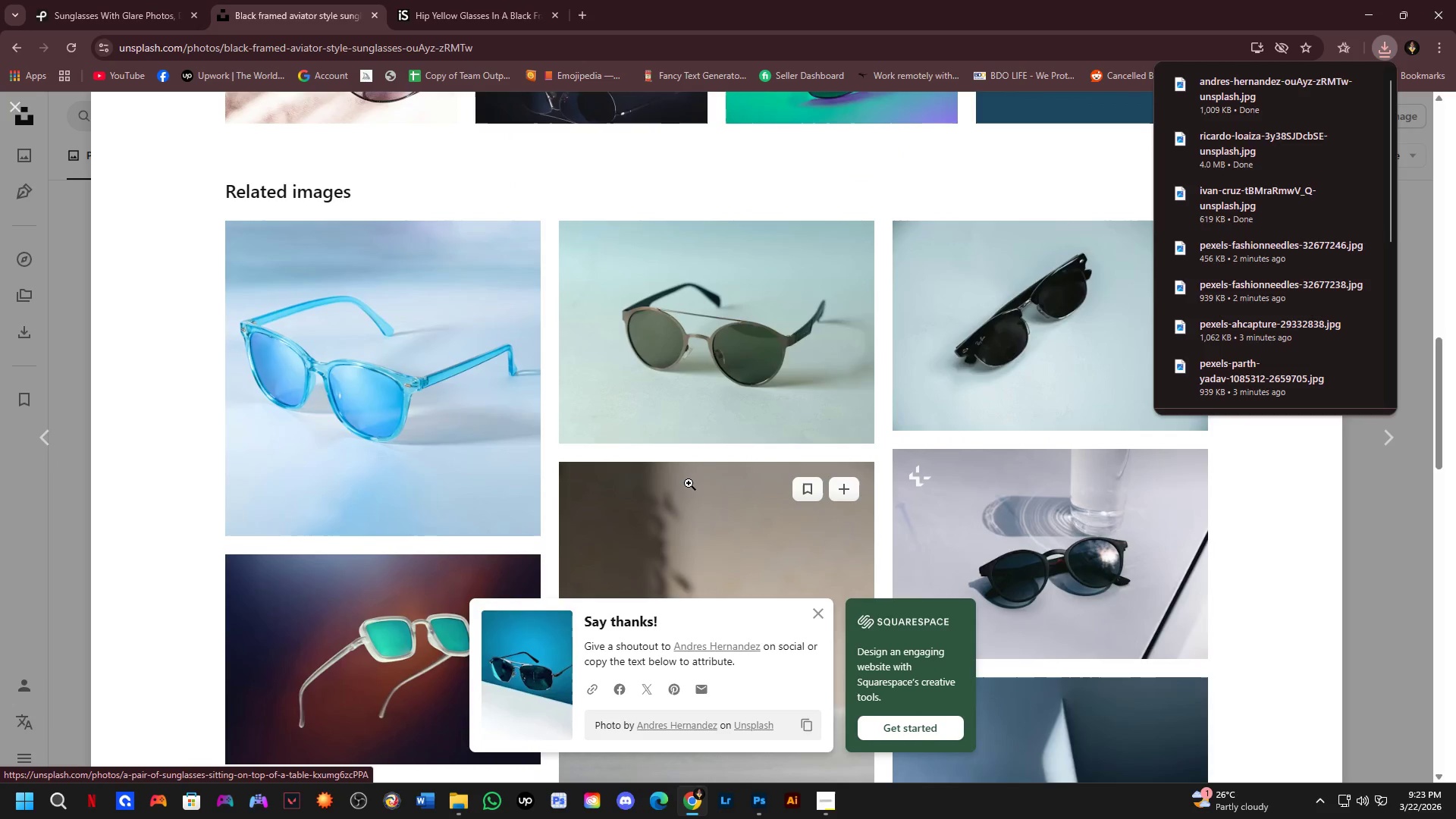 
scroll: coordinate [690, 465], scroll_direction: down, amount: 2.0
 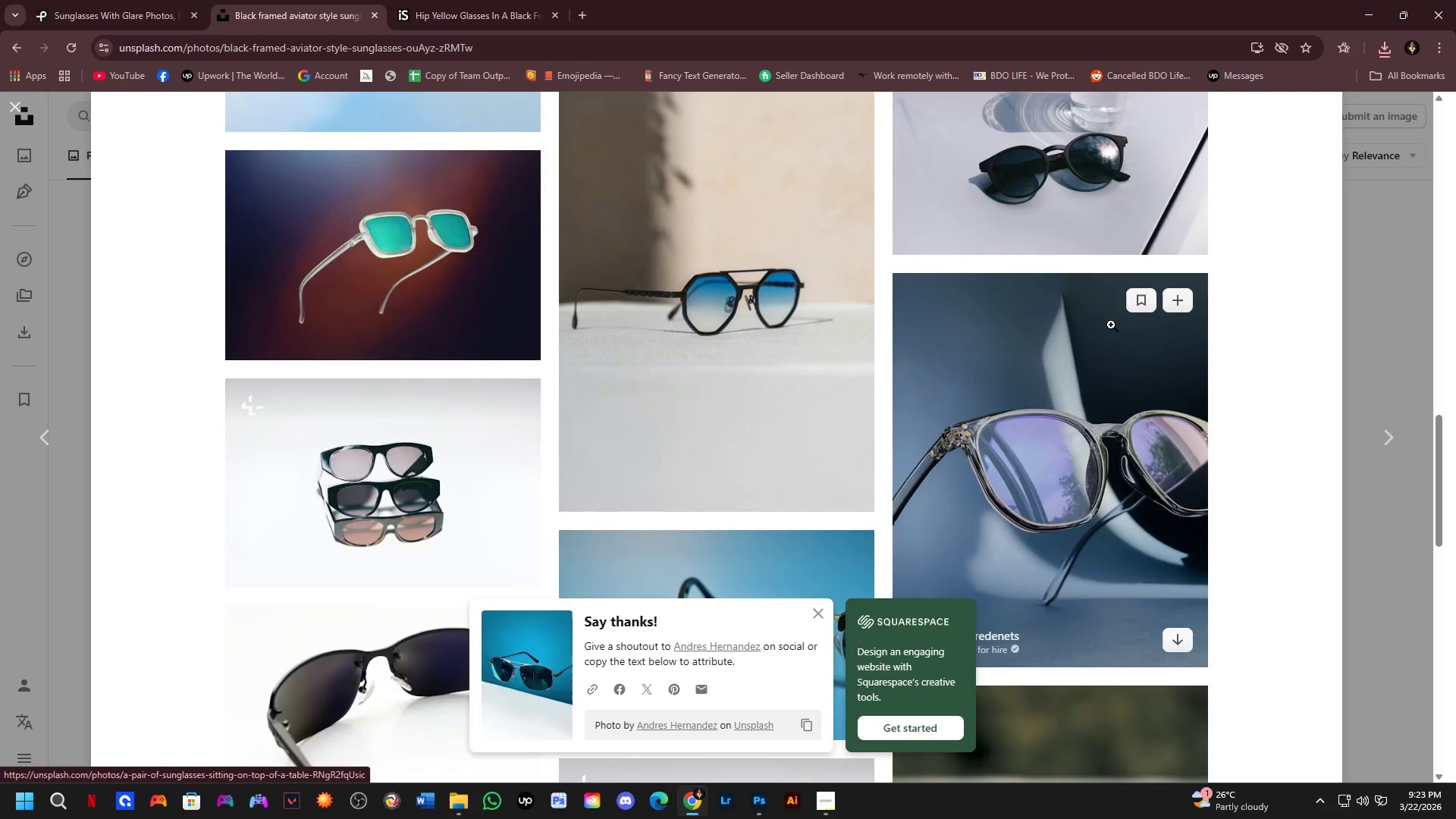 
left_click([1112, 140])
 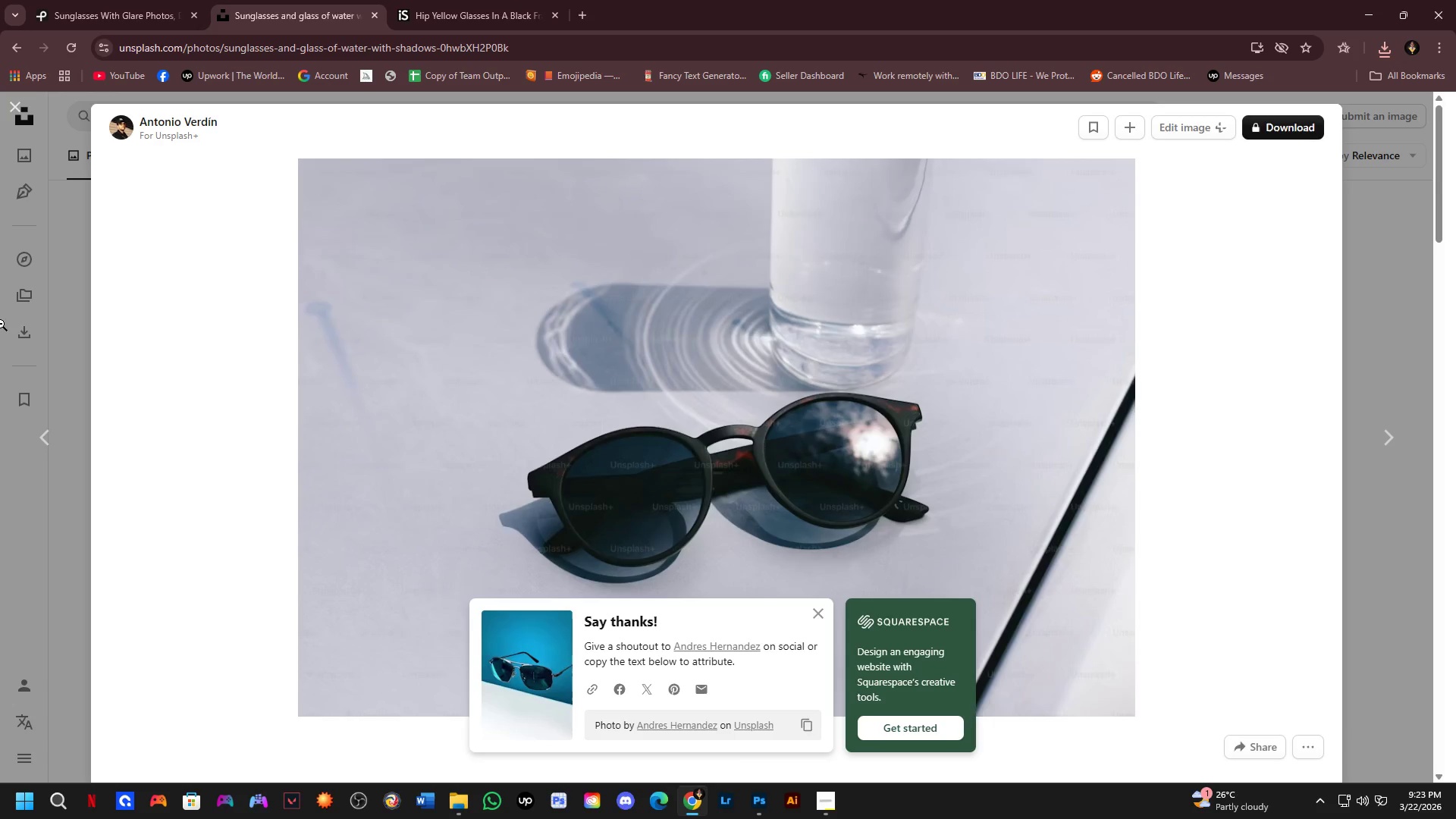 
left_click([0, 404])
 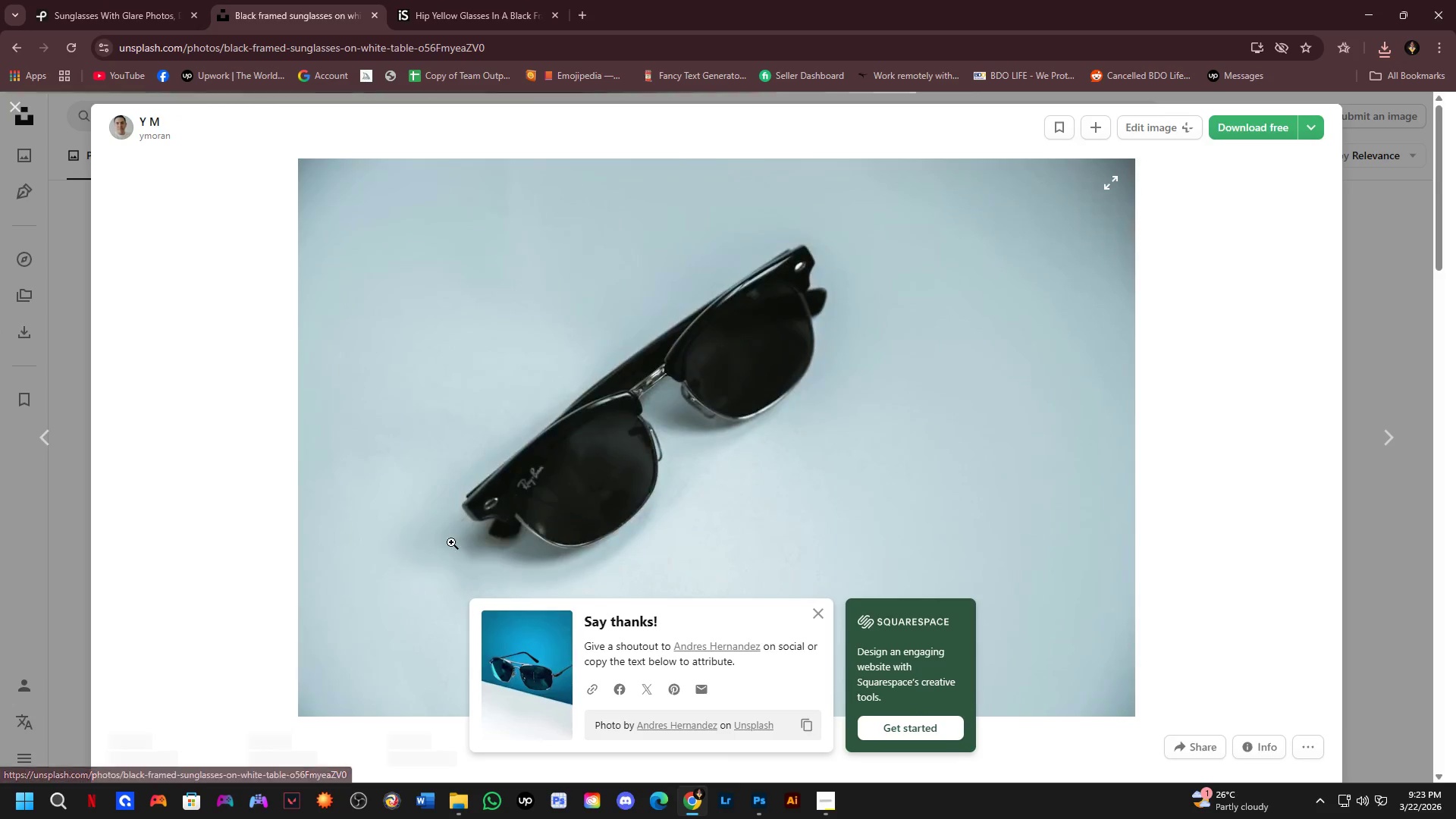 
left_click([0, 466])
 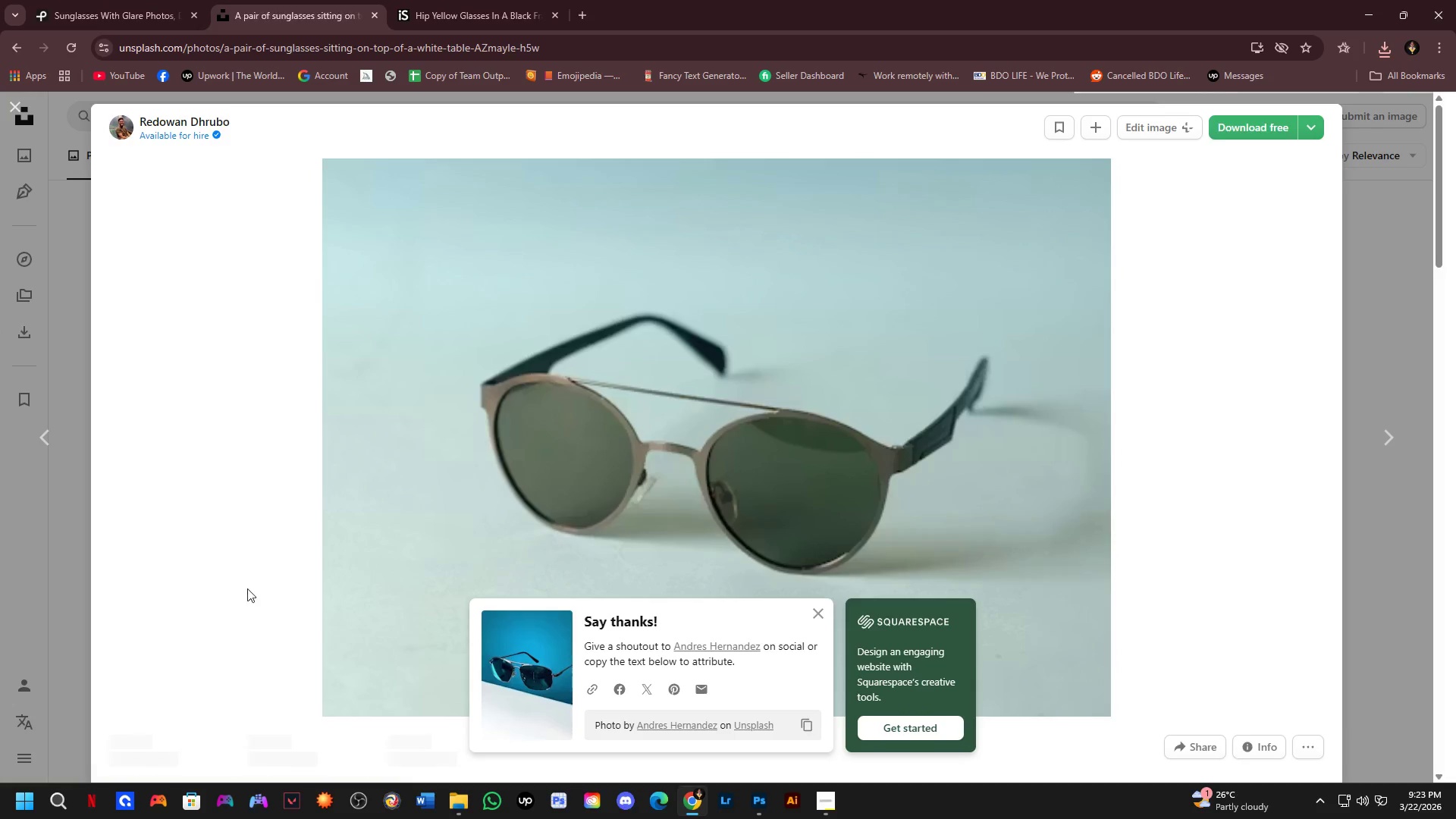 
left_click([0, 521])
 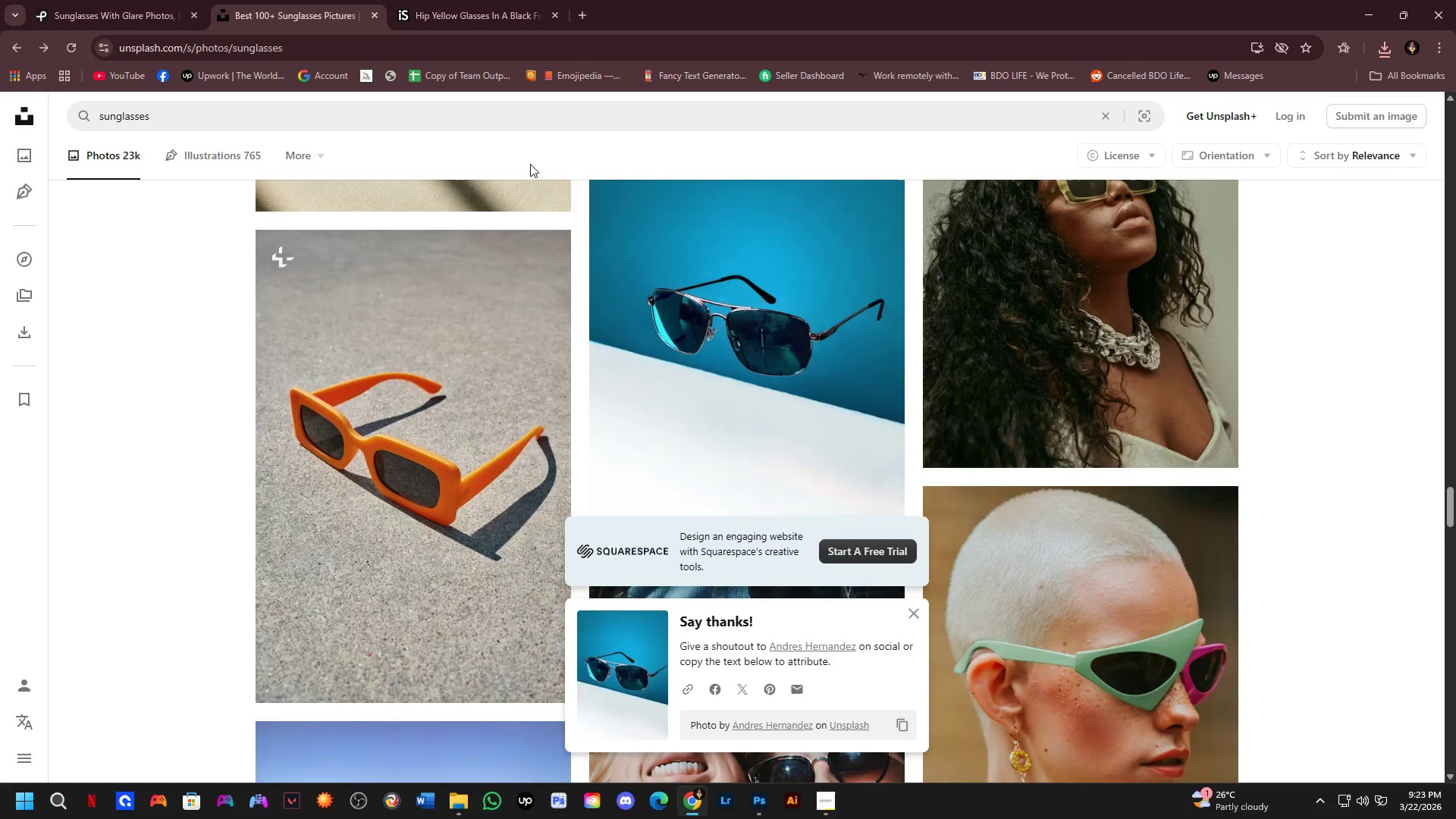 
scroll: coordinate [757, 523], scroll_direction: down, amount: 14.0
 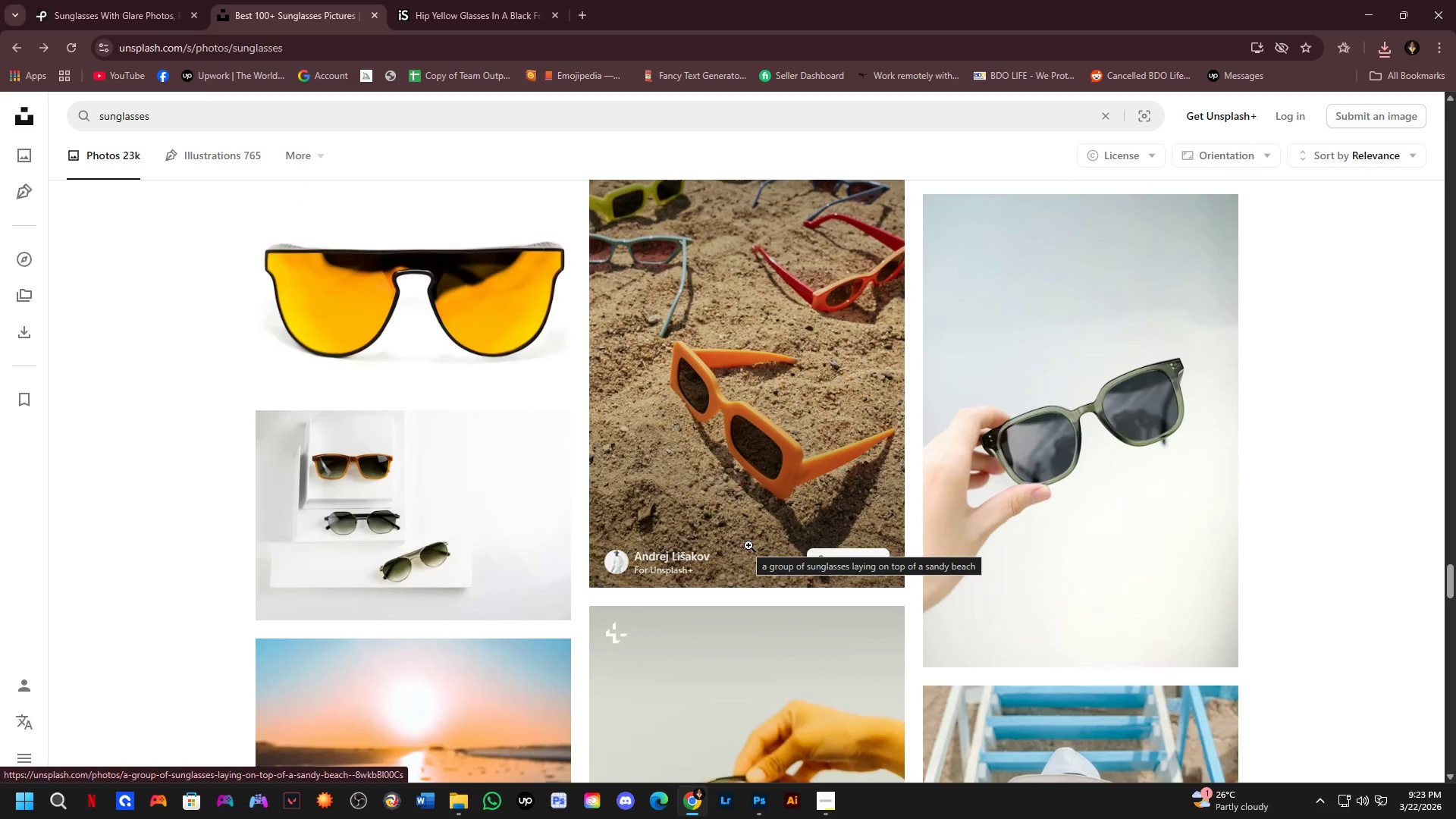 
scroll: coordinate [725, 564], scroll_direction: down, amount: 7.0
 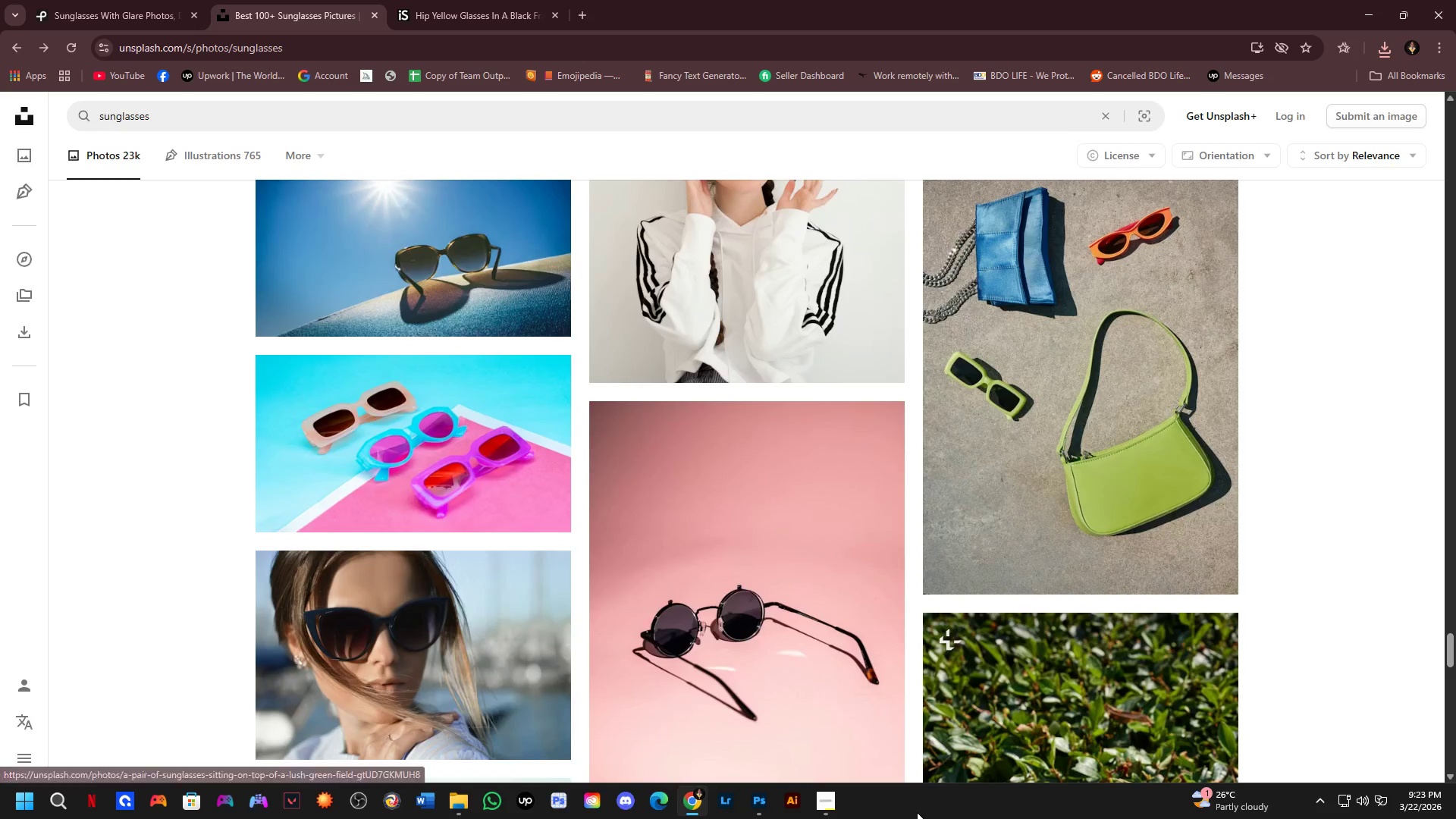 
left_click([814, 538])
 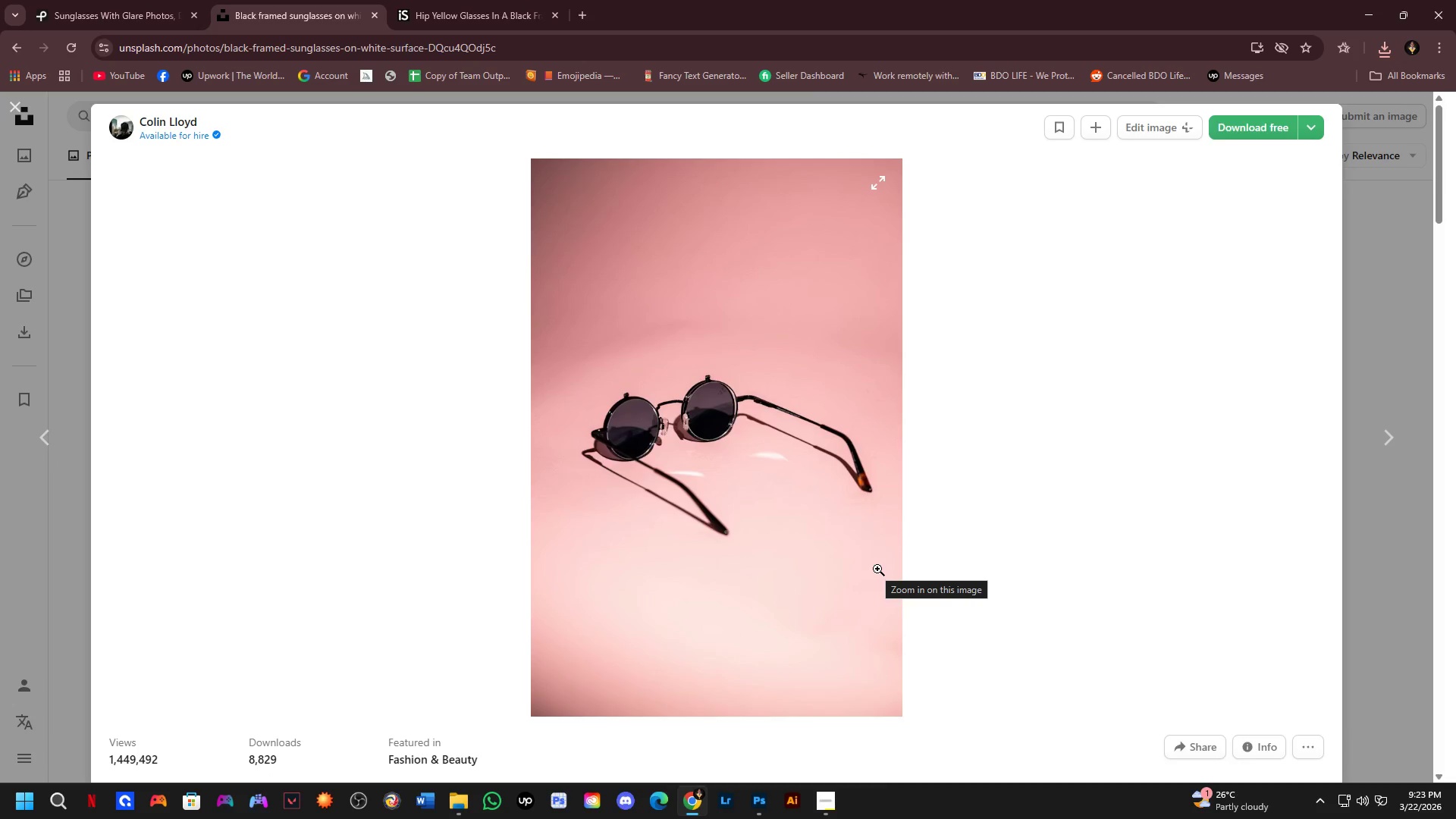 
scroll: coordinate [877, 569], scroll_direction: down, amount: 3.0
 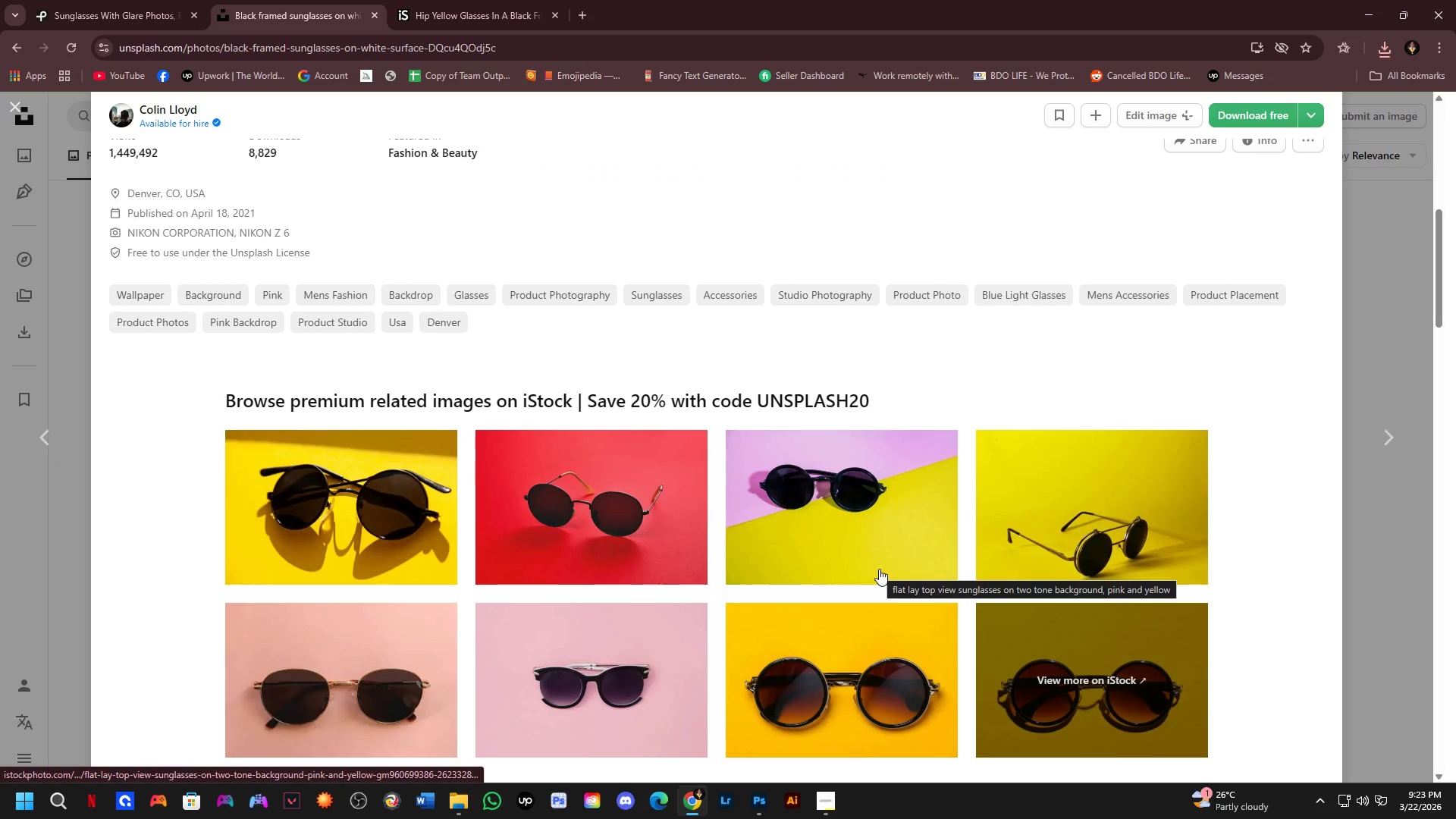 
left_click([0, 590])
 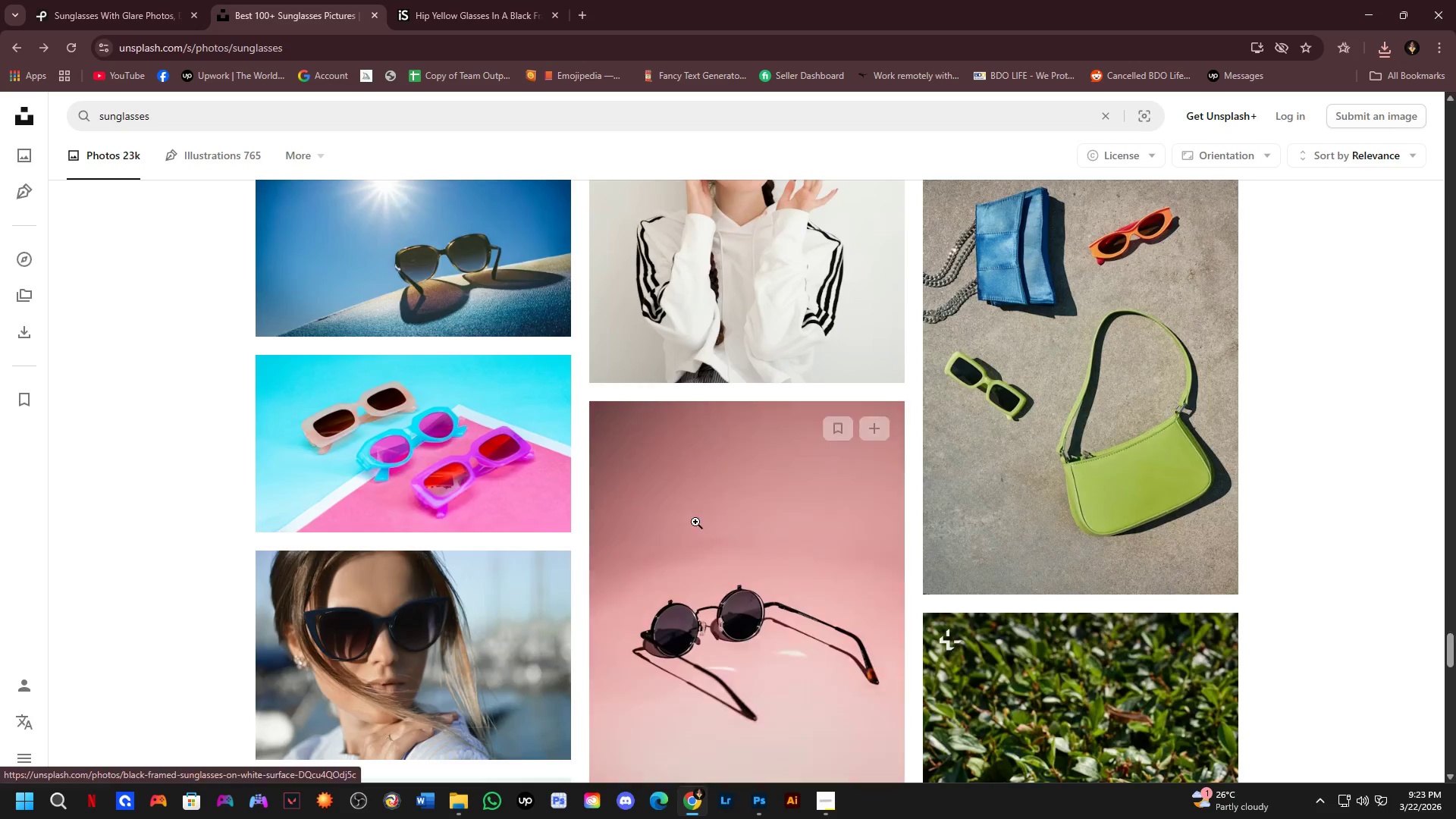 
scroll: coordinate [889, 554], scroll_direction: down, amount: 19.0
 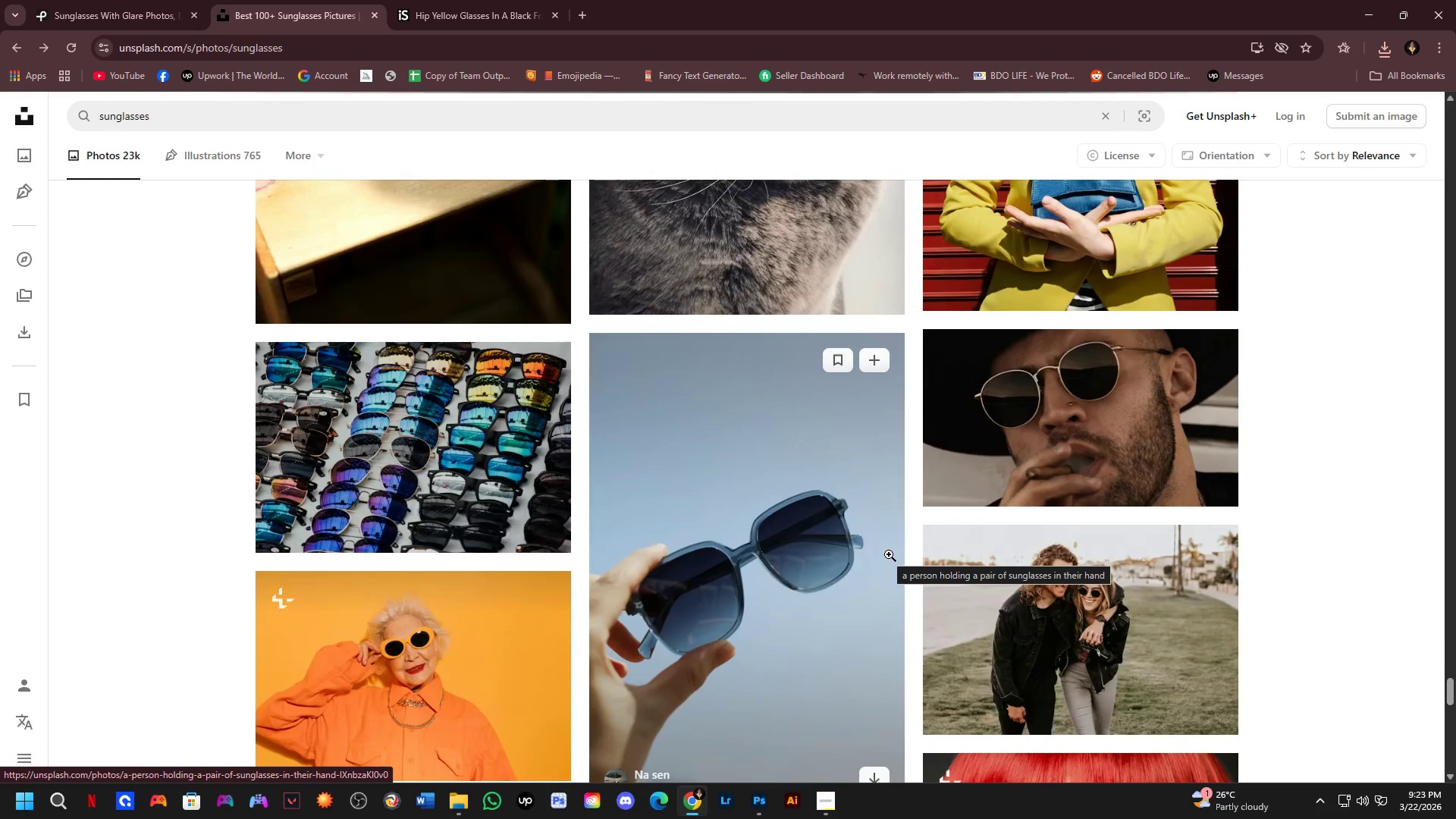 
scroll: coordinate [889, 555], scroll_direction: down, amount: 14.0
 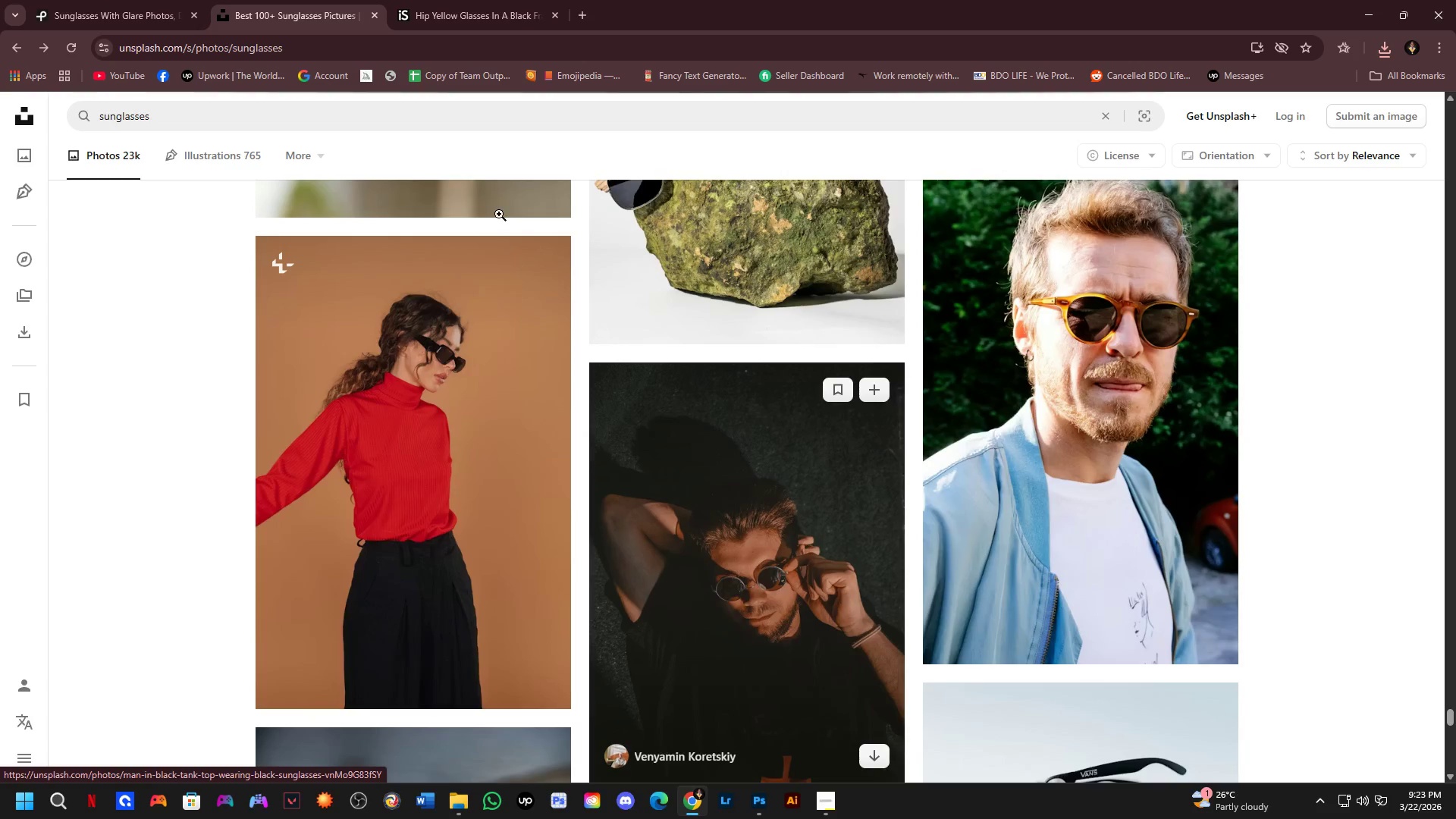 
double_click([353, 120])
 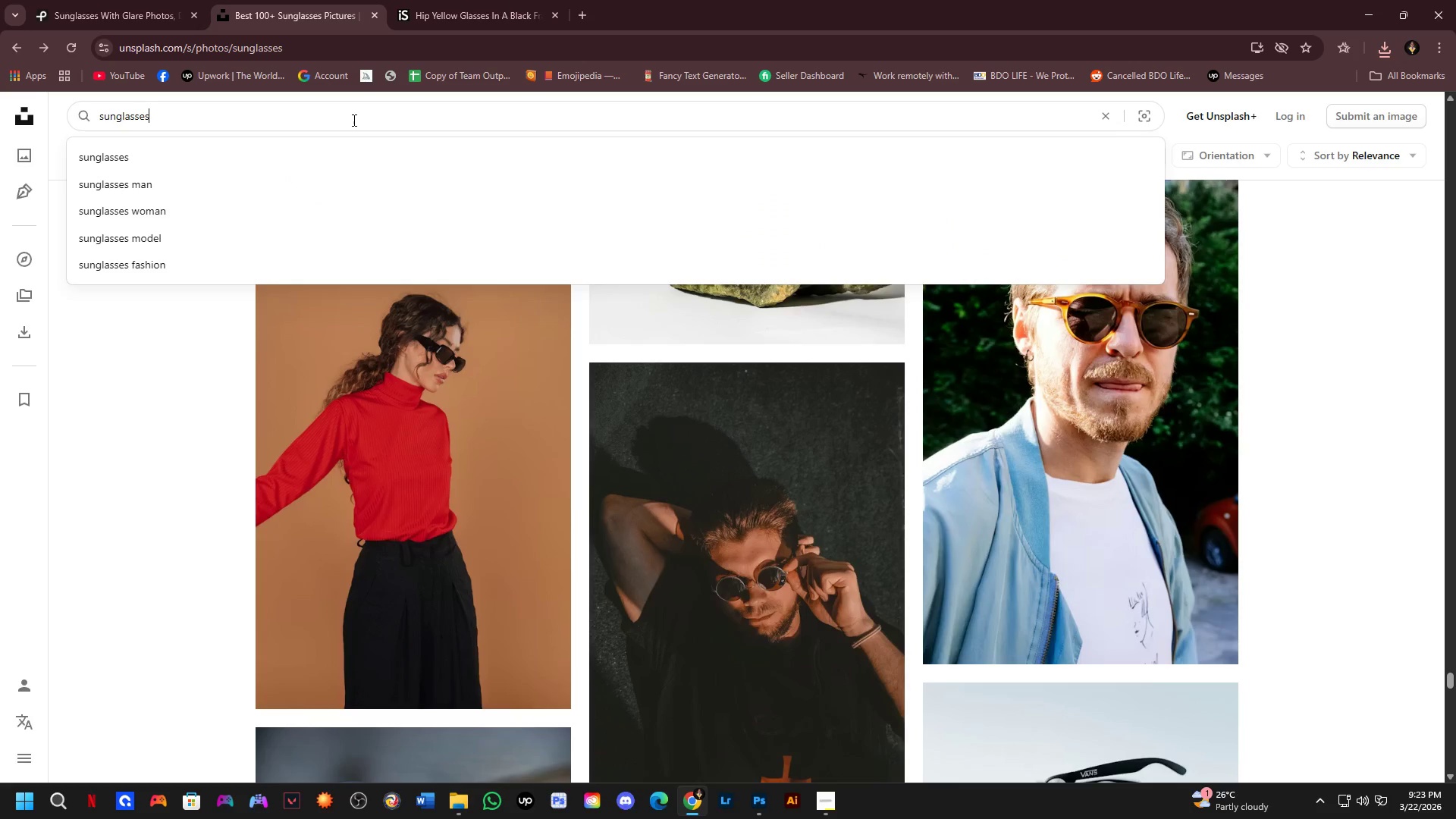 
type( with glase)
 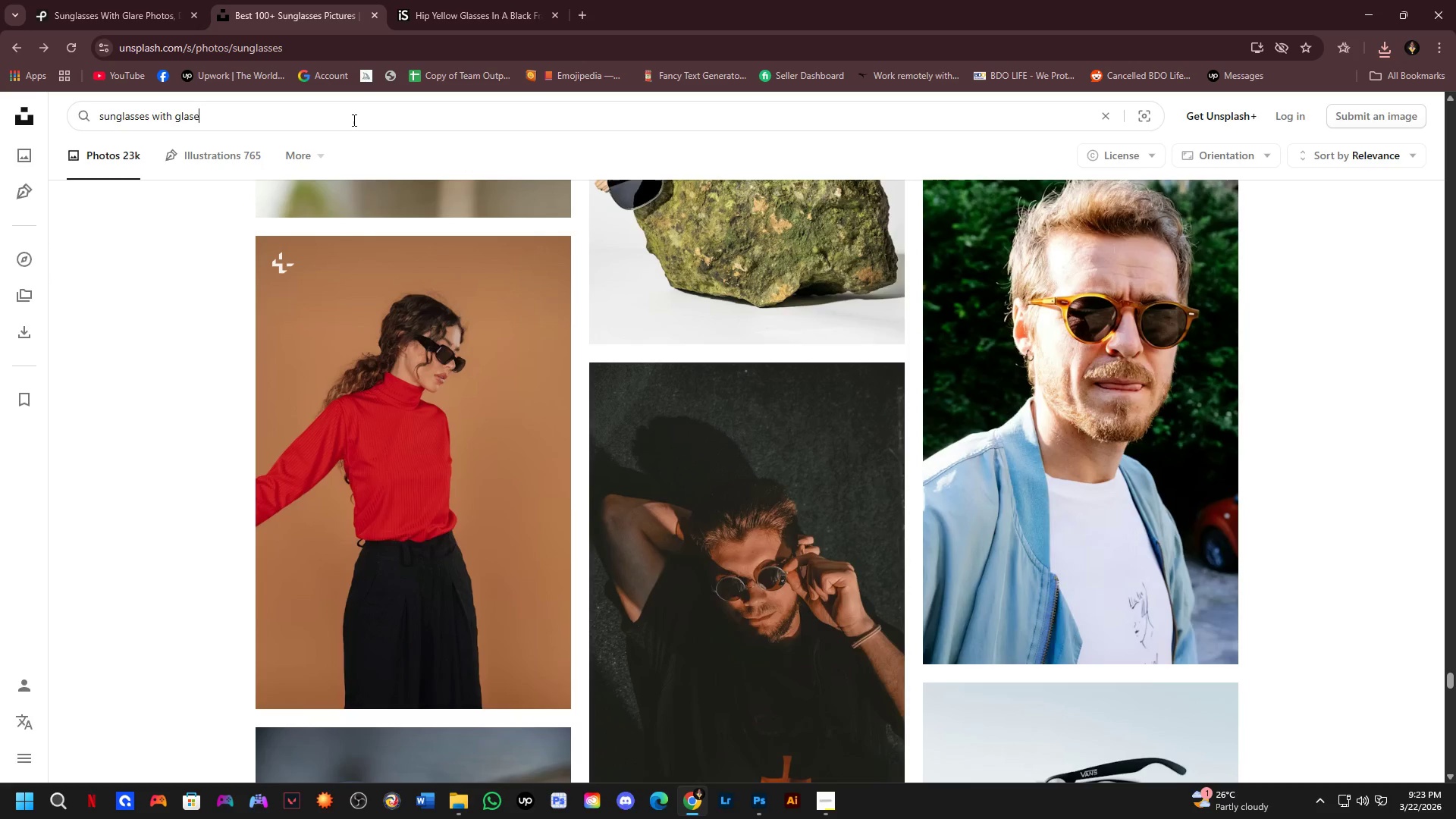 
key(Enter)
 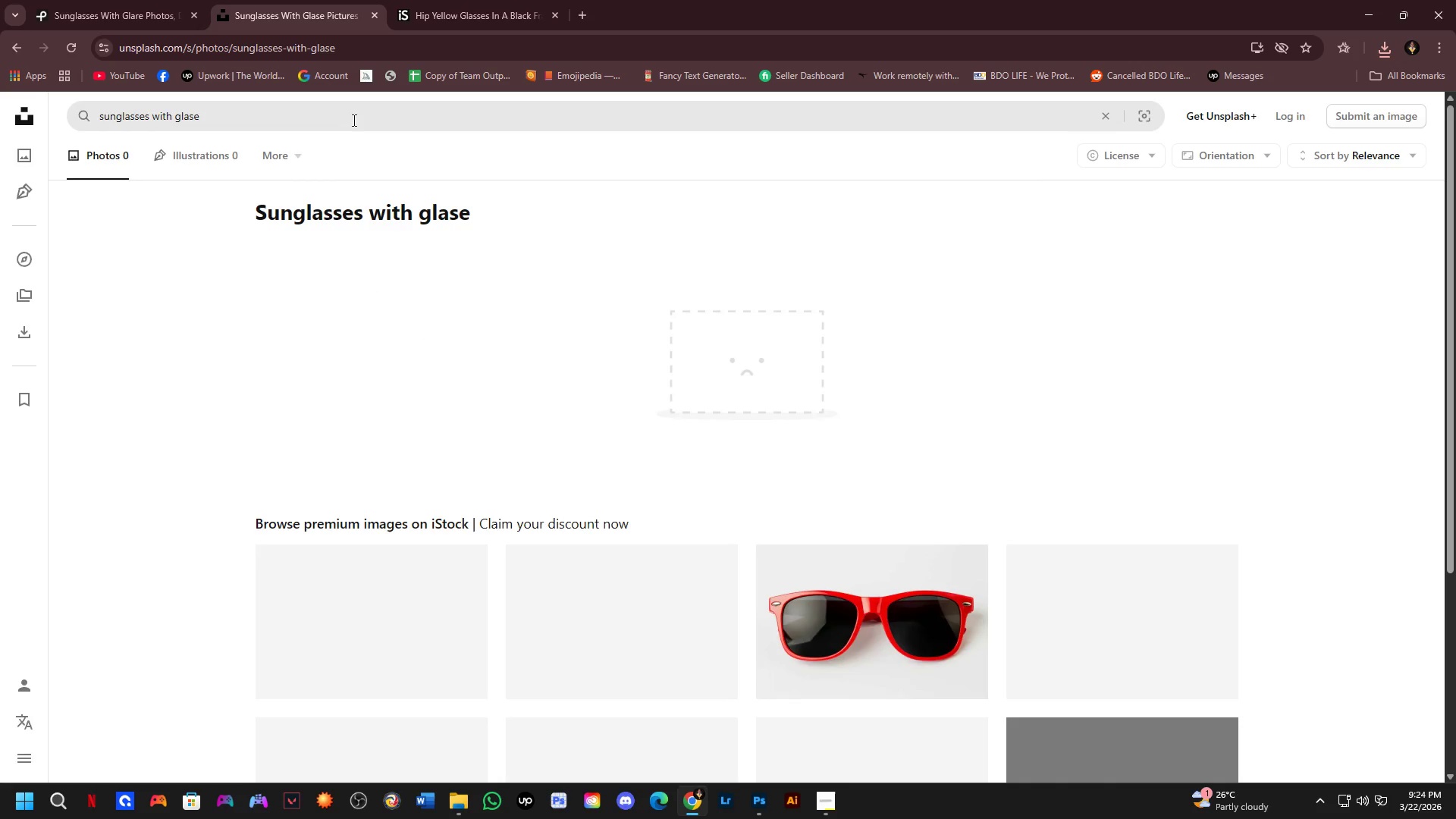 
left_click([353, 121])
 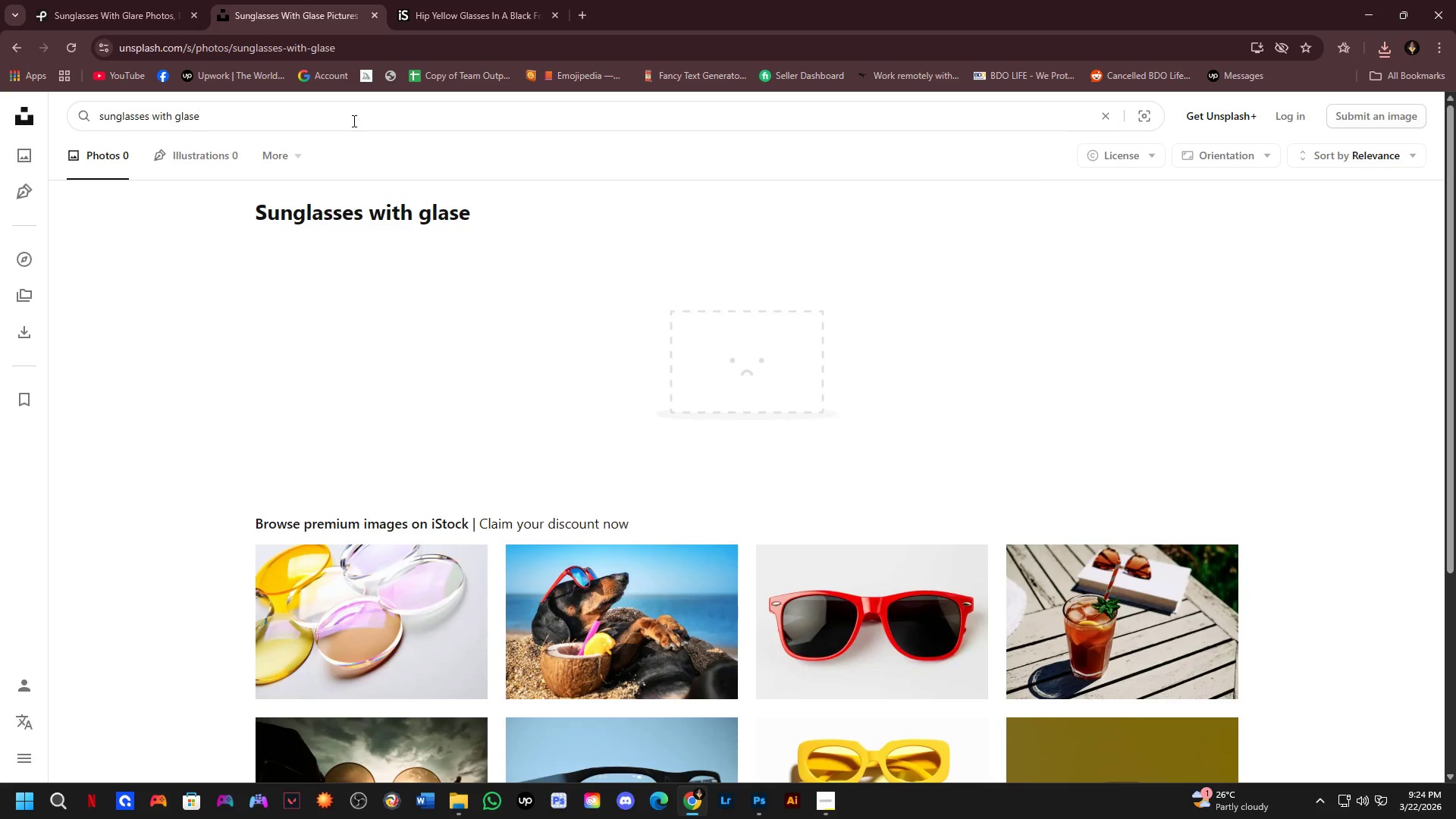 
key(Backspace)
key(Backspace)
key(Backspace)
type(re)
 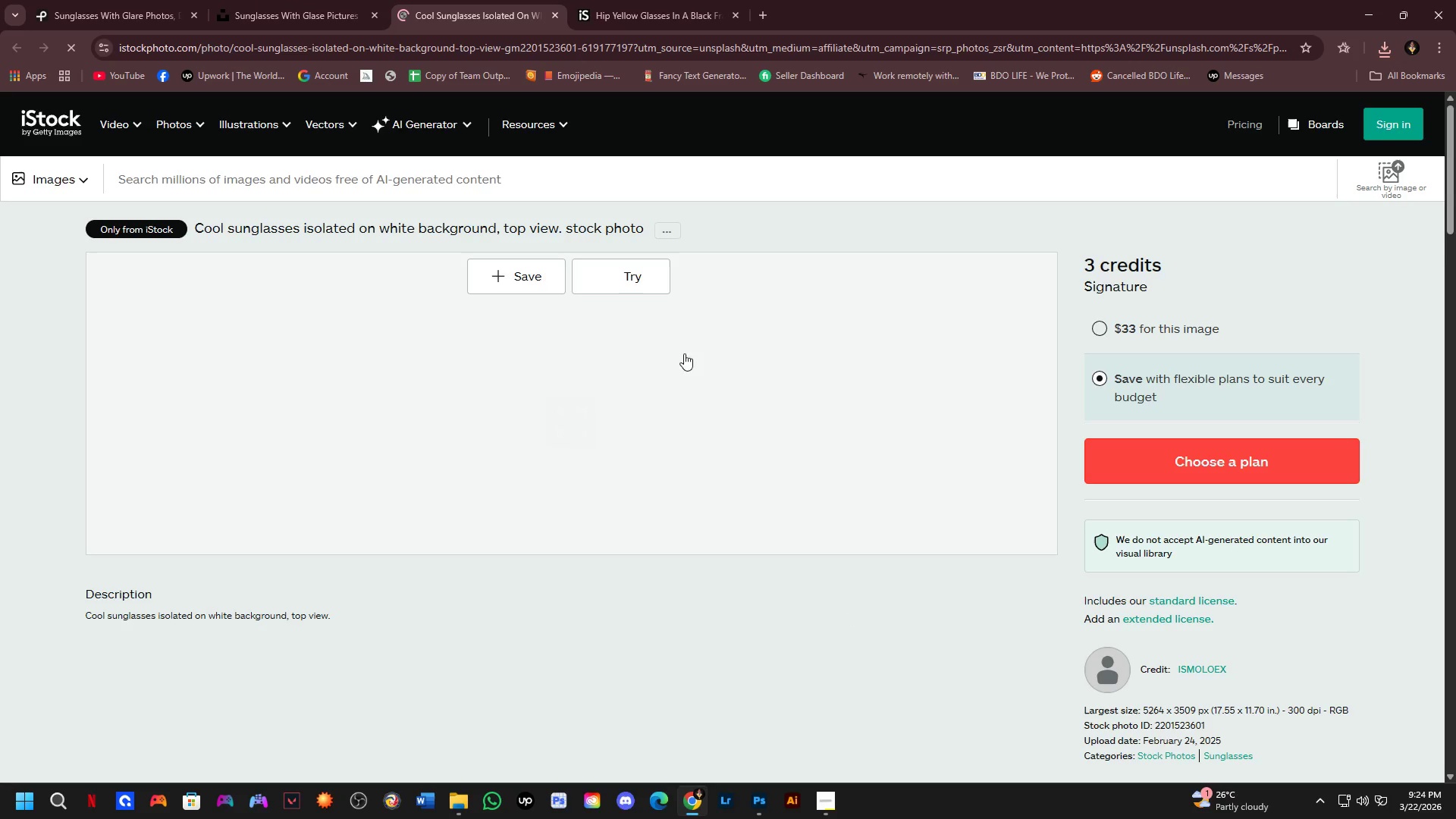 
left_click([331, 0])
 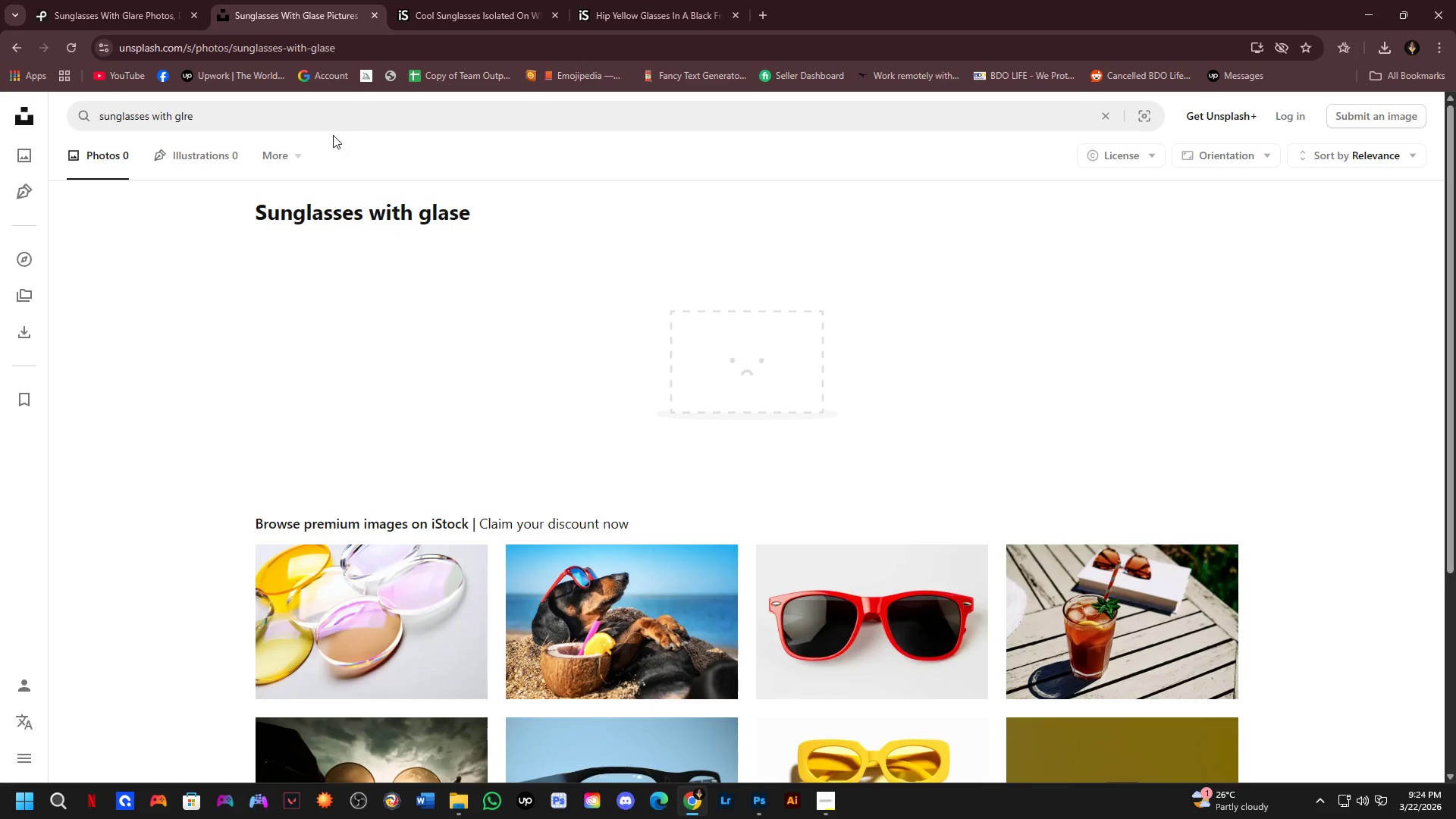 
double_click([317, 124])
 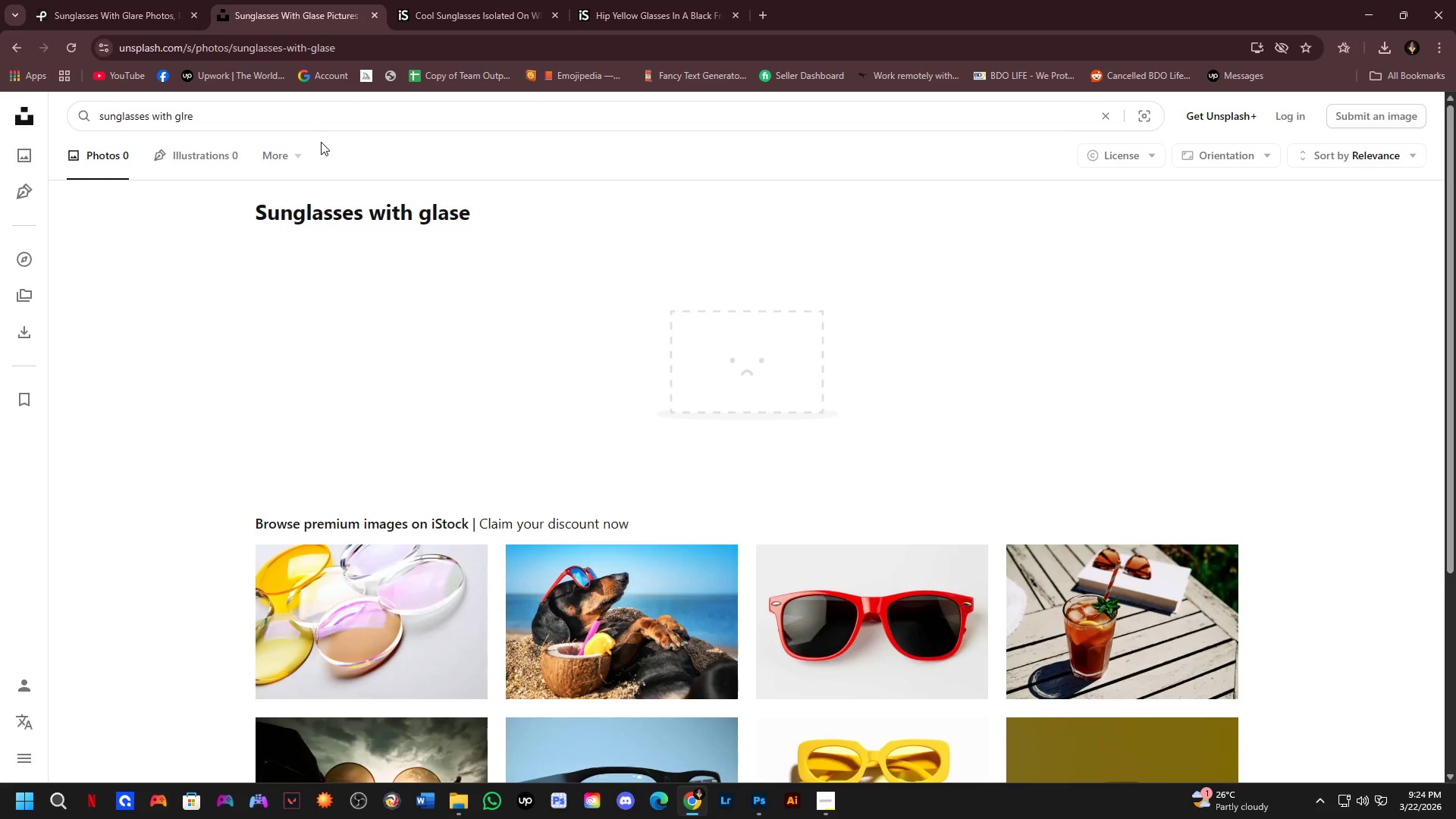 
key(Backspace)
key(Backspace)
type(are)
 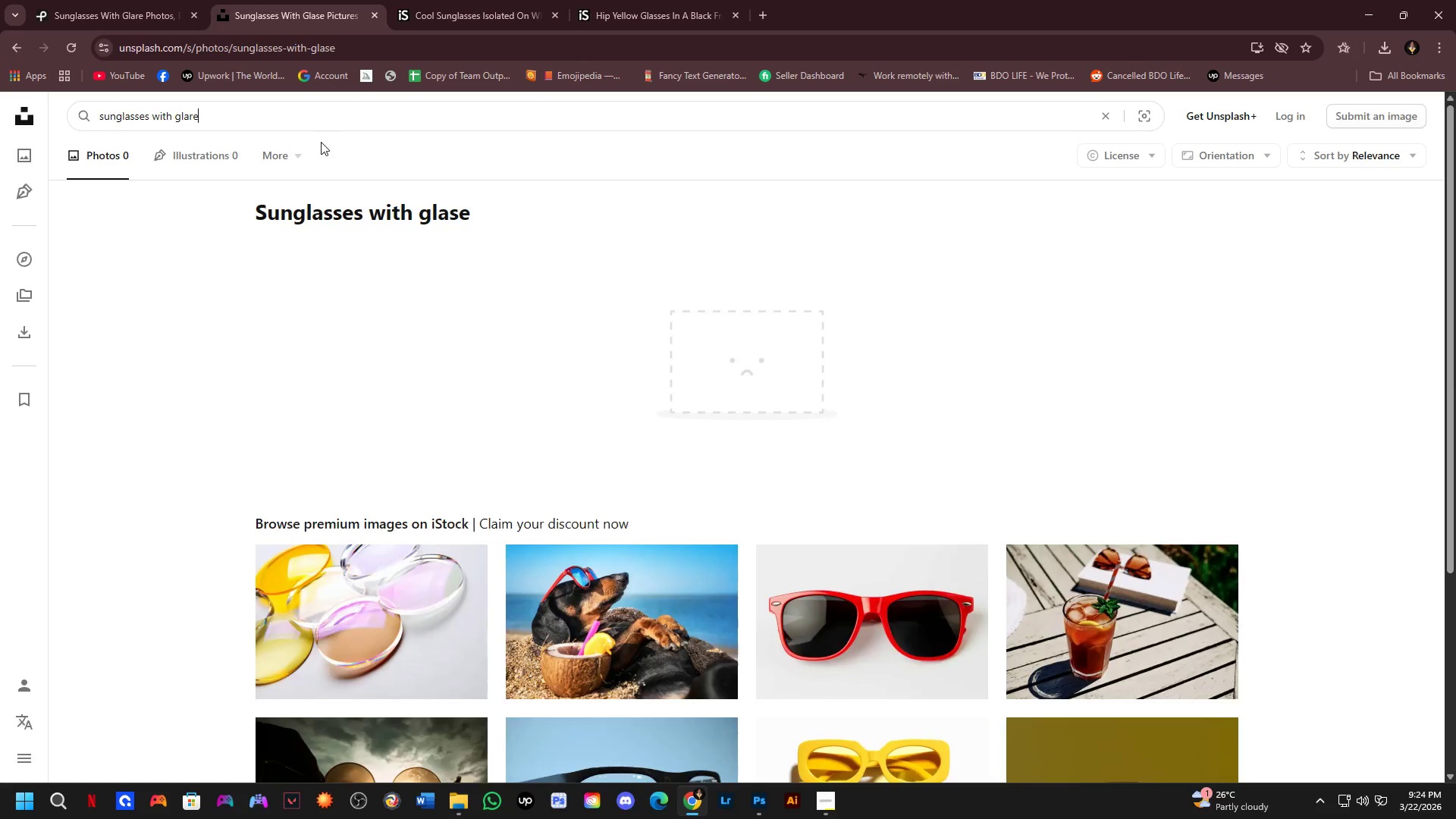 
key(Enter)
 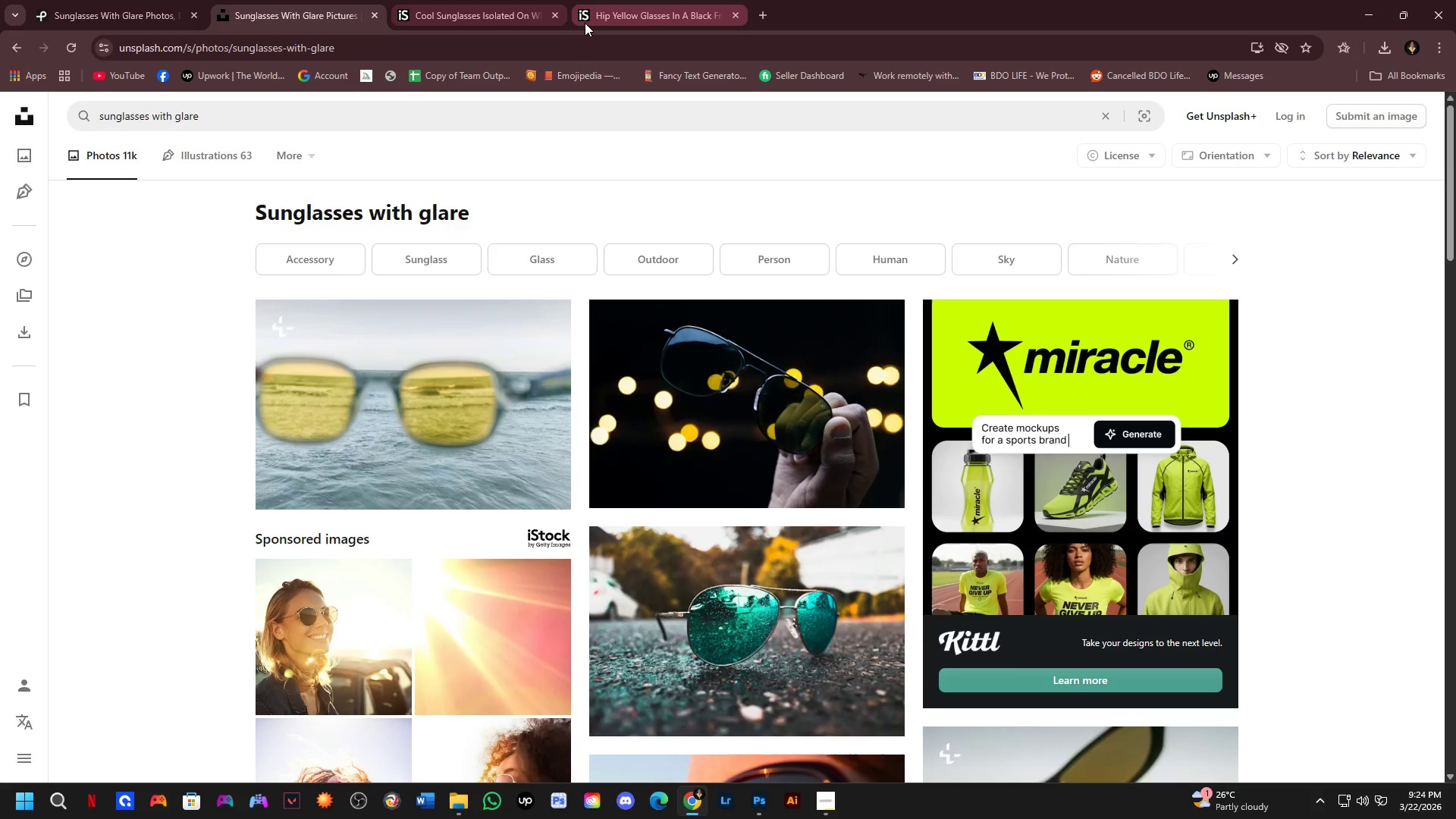 
double_click([554, 14])
 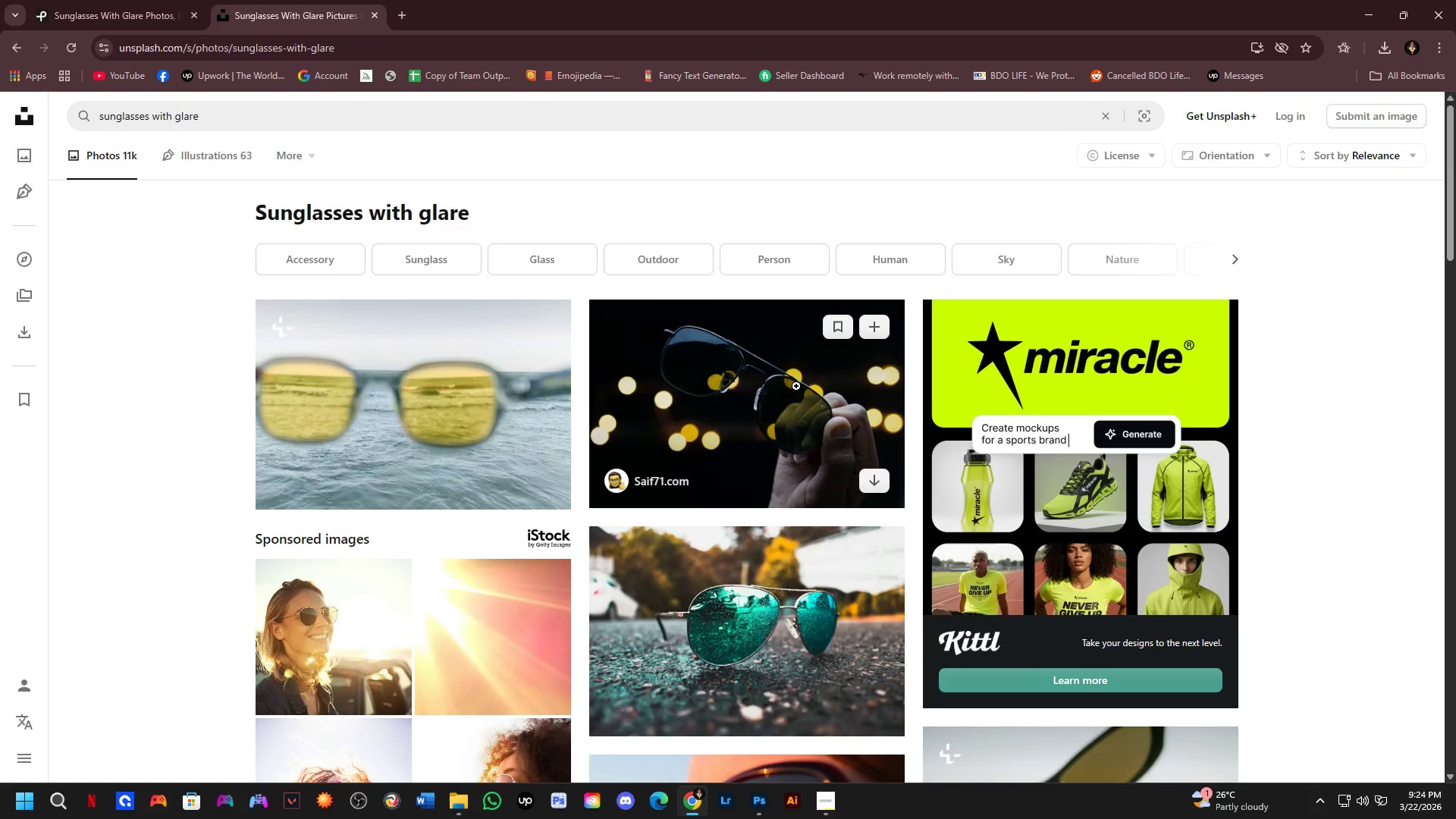 
scroll: coordinate [802, 447], scroll_direction: down, amount: 8.0
 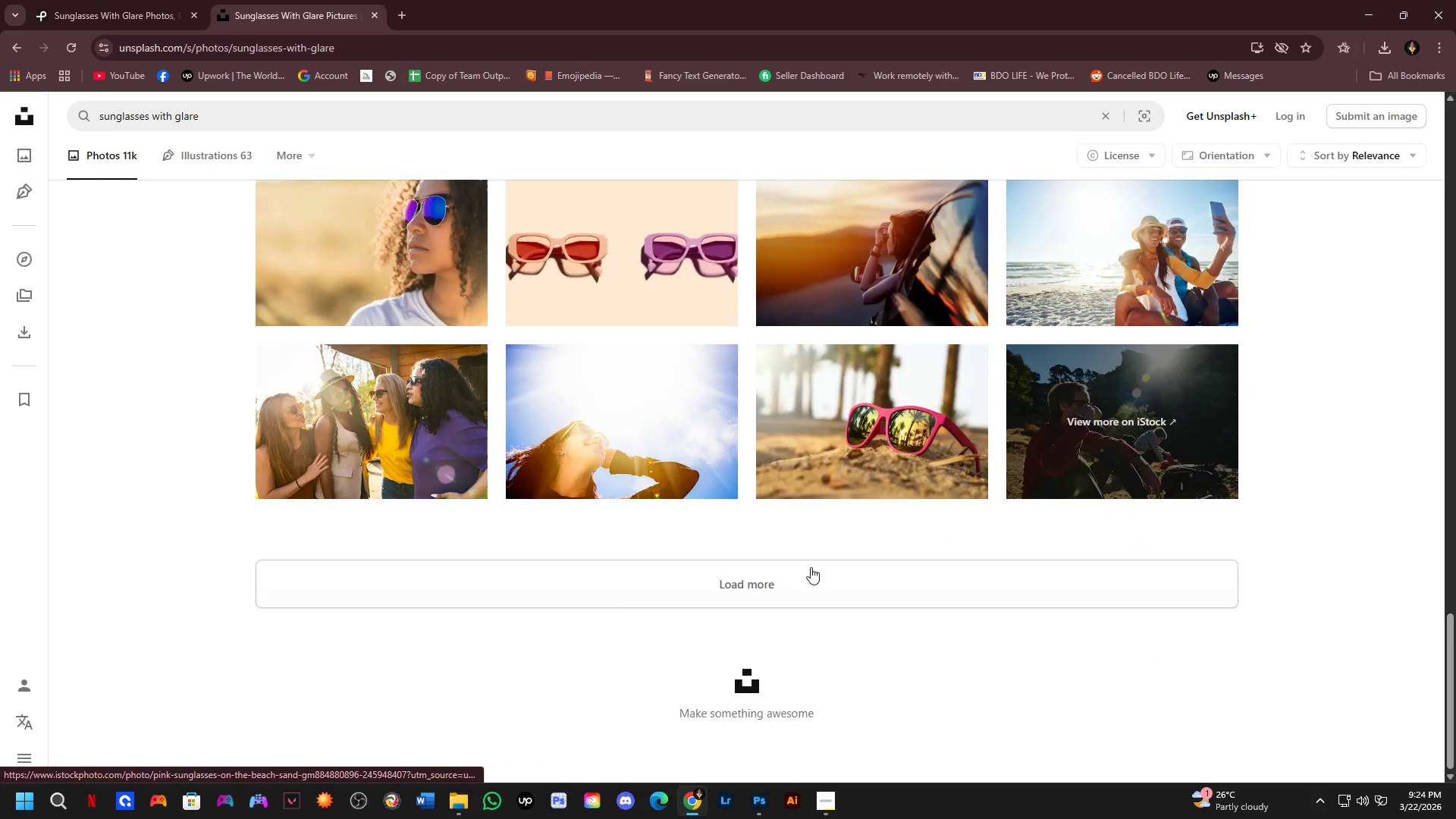 
left_click([811, 576])
 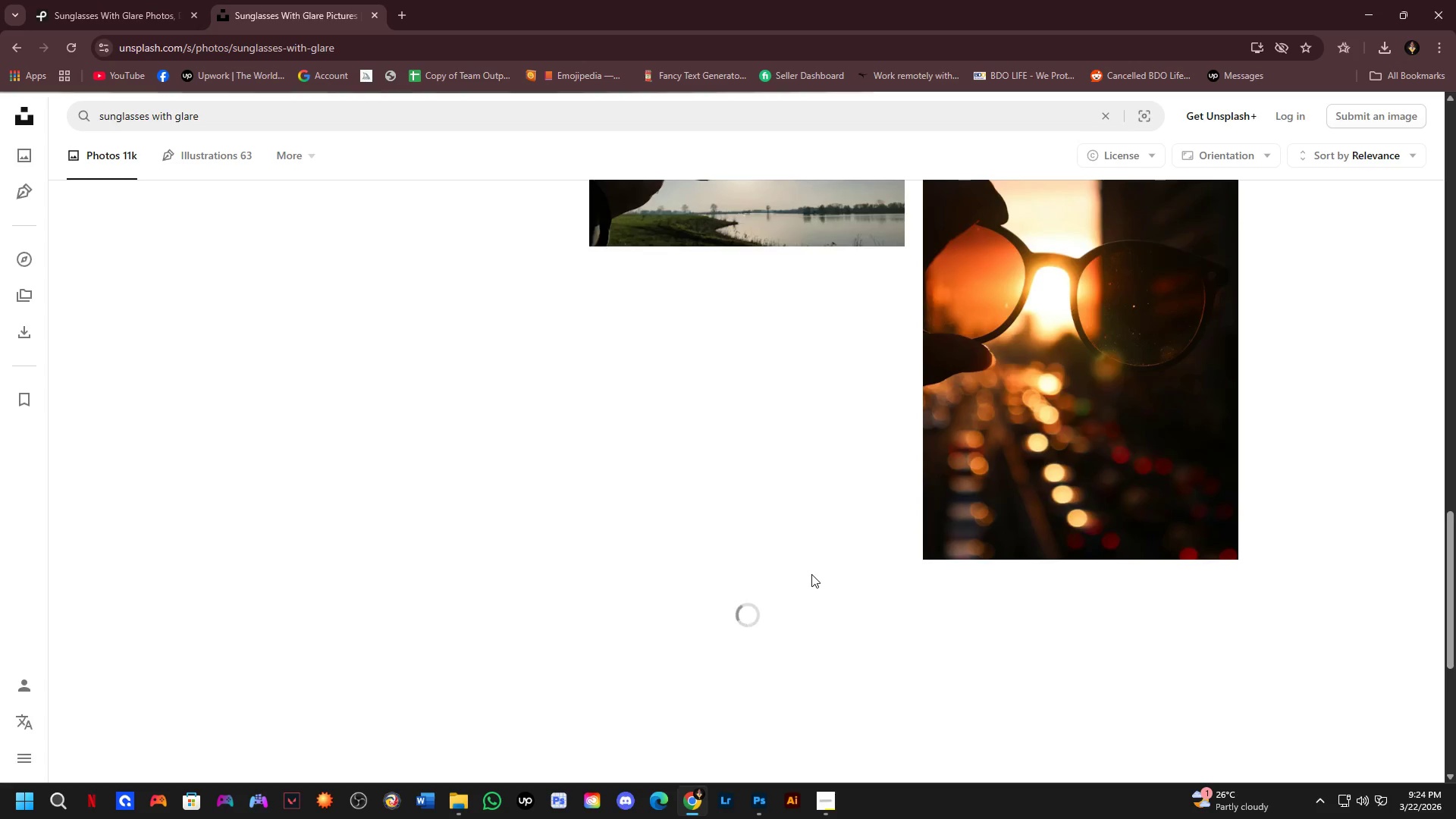 
scroll: coordinate [805, 557], scroll_direction: down, amount: 5.0
 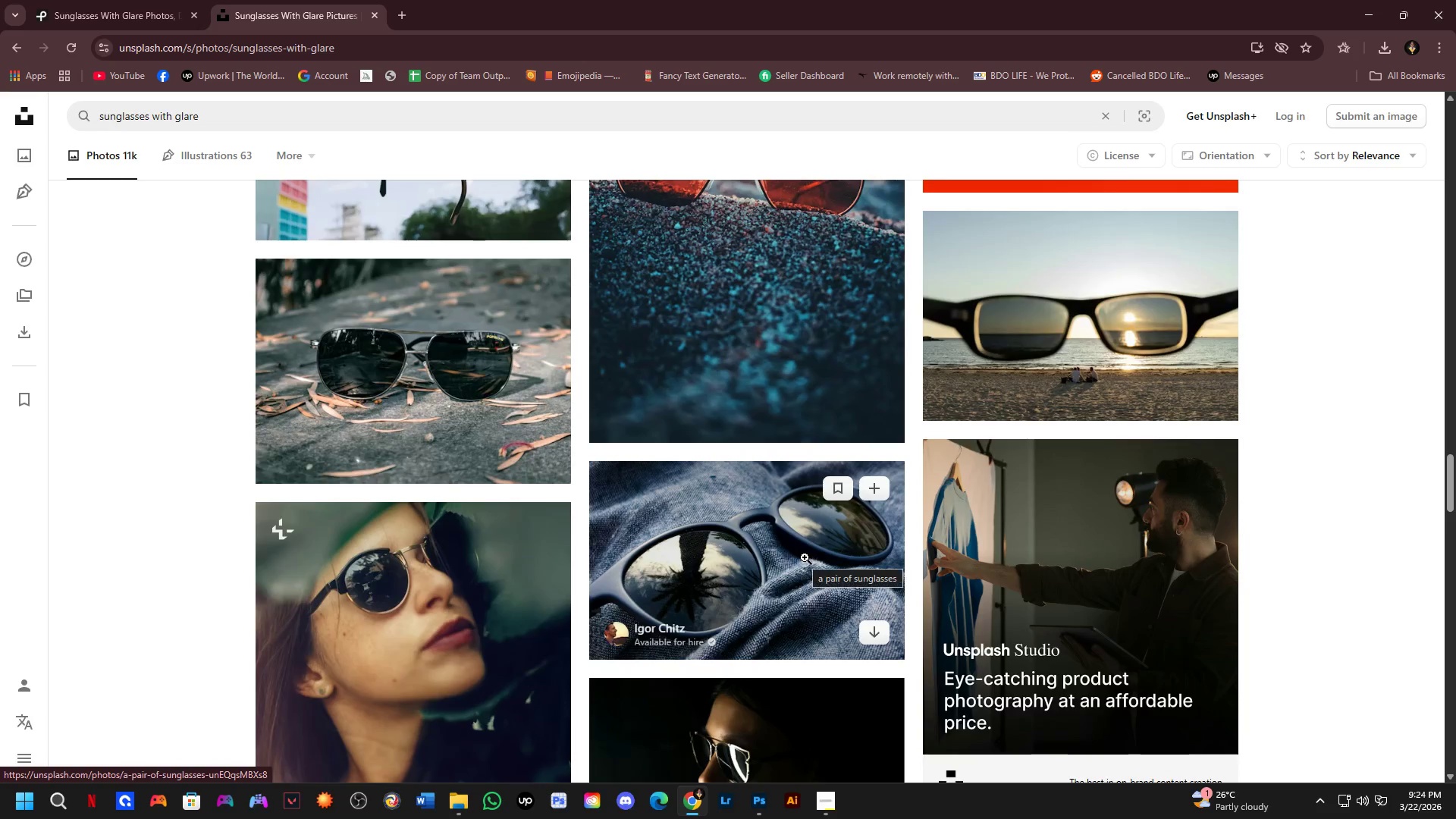 
scroll: coordinate [830, 552], scroll_direction: up, amount: 2.0
 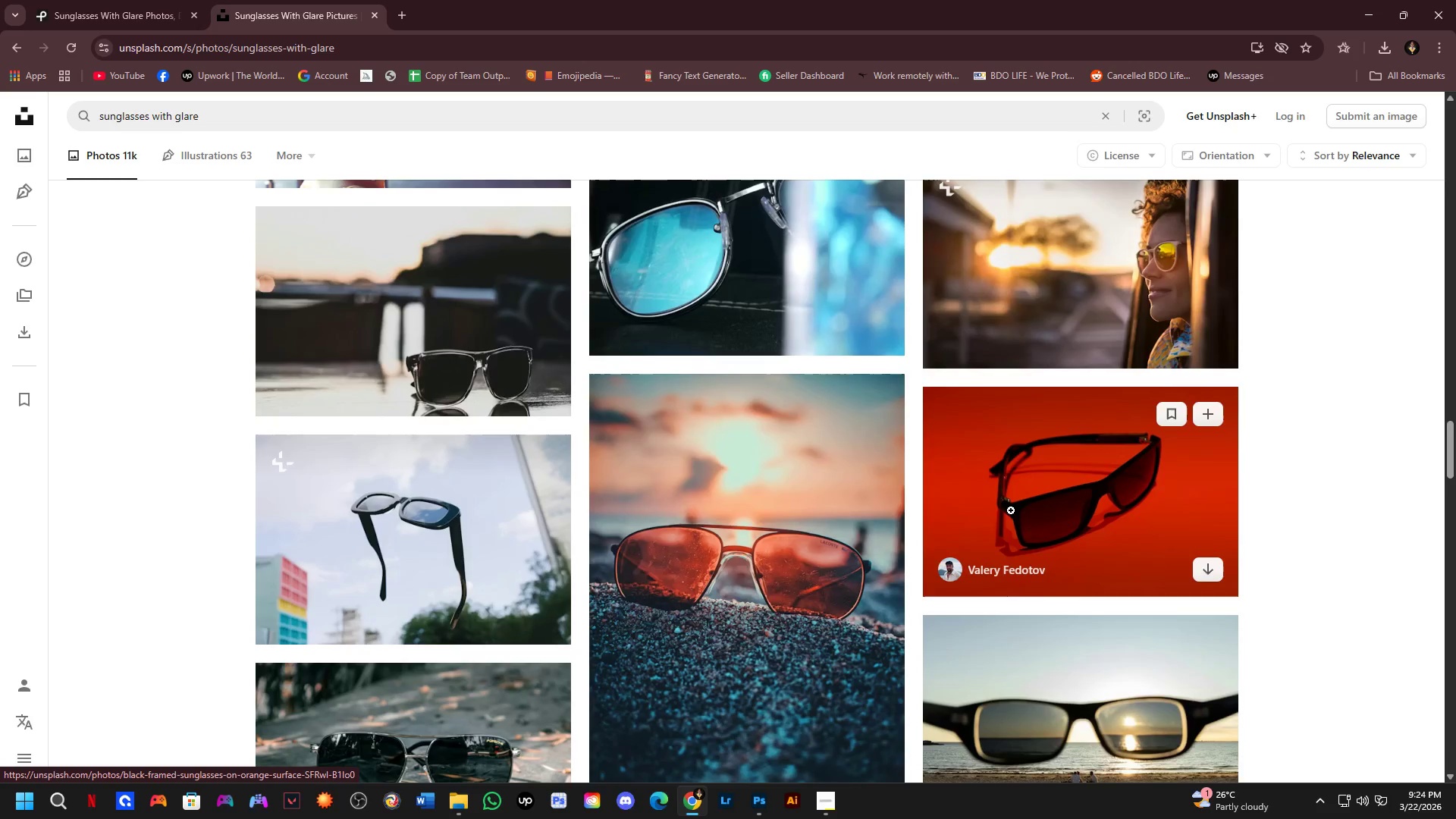 
left_click([1011, 509])
 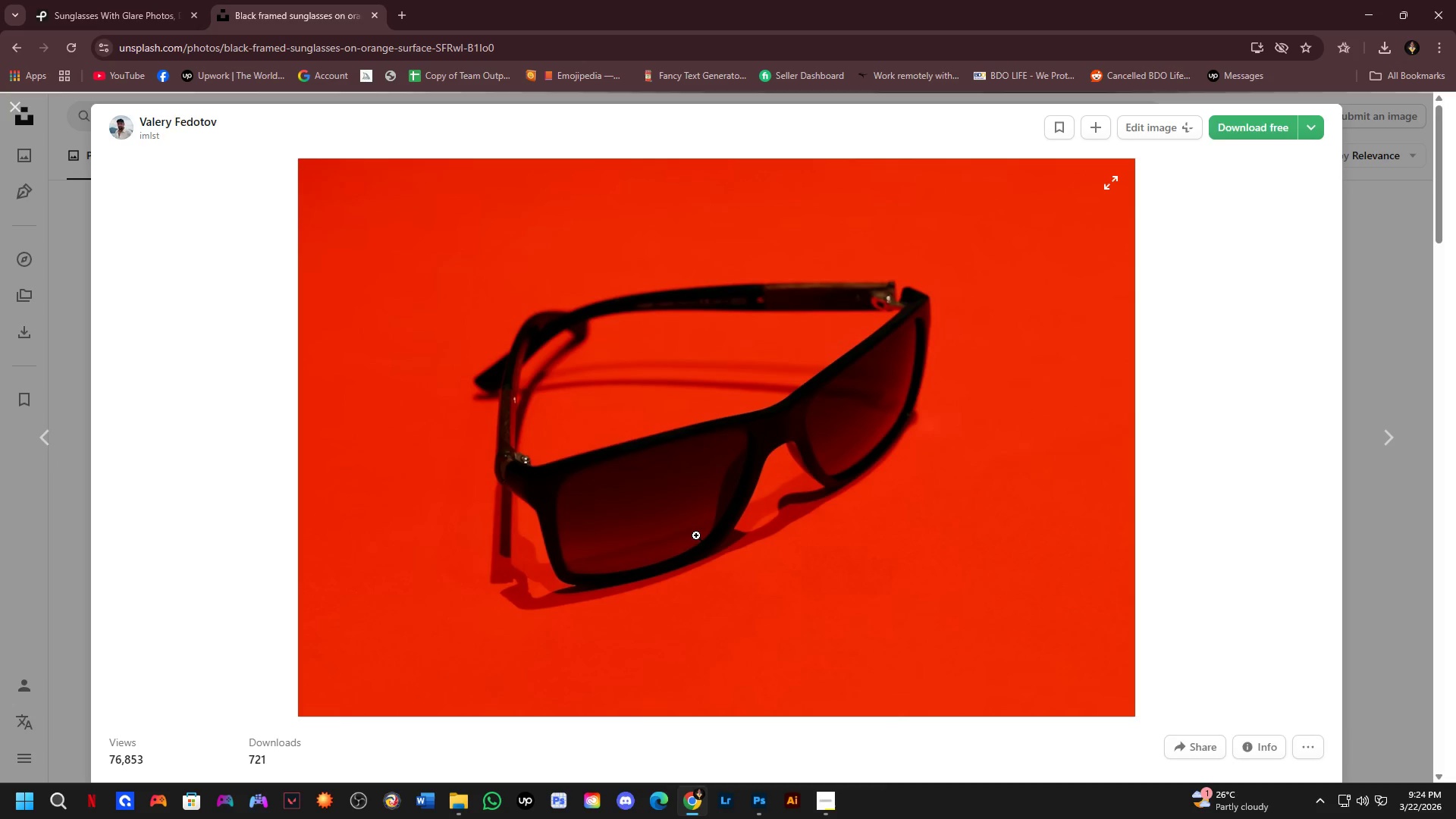 
scroll: coordinate [1003, 427], scroll_direction: down, amount: 12.0
 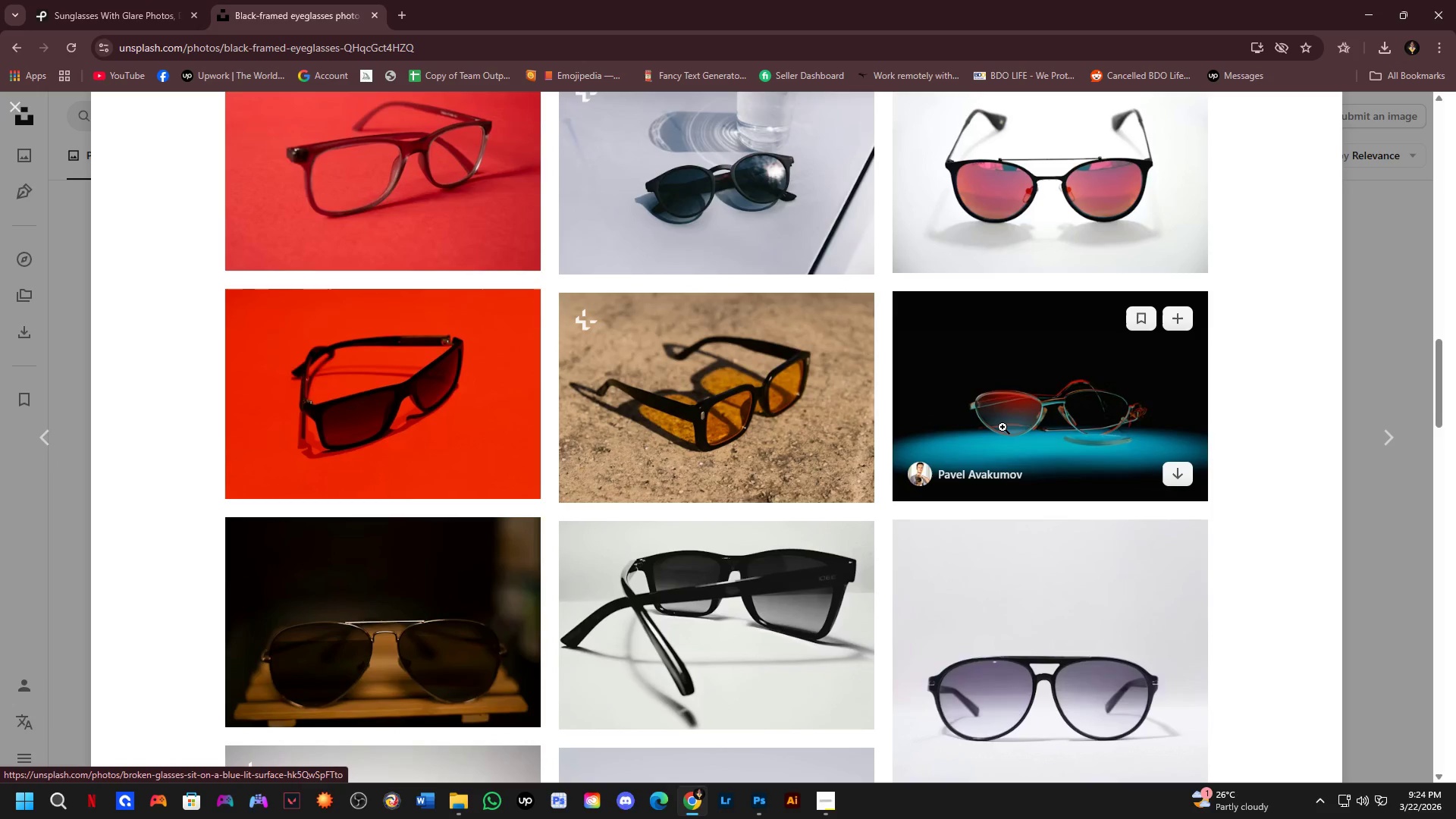 
scroll: coordinate [554, 560], scroll_direction: down, amount: 7.0
 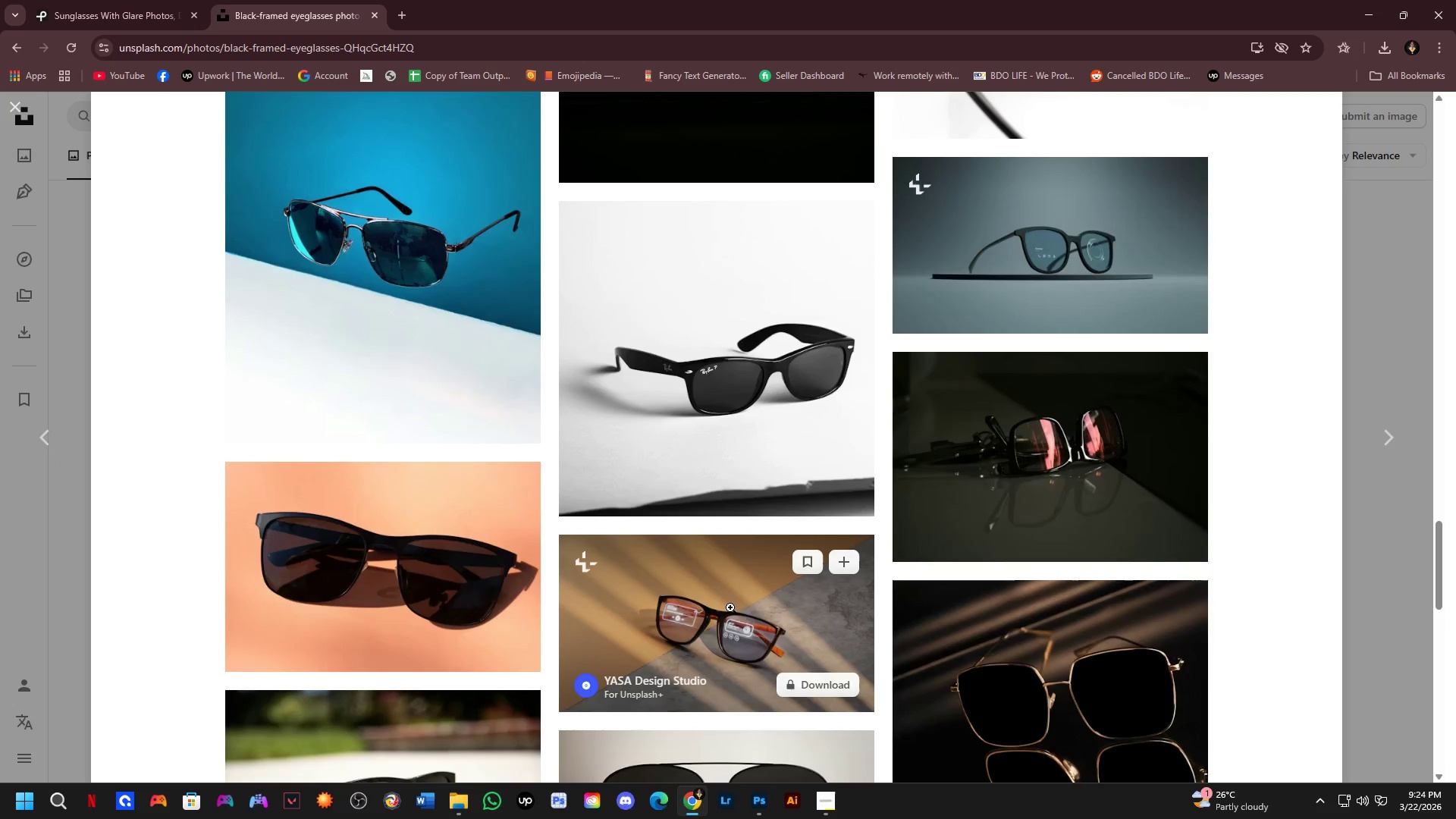 
scroll: coordinate [843, 588], scroll_direction: down, amount: 4.0
 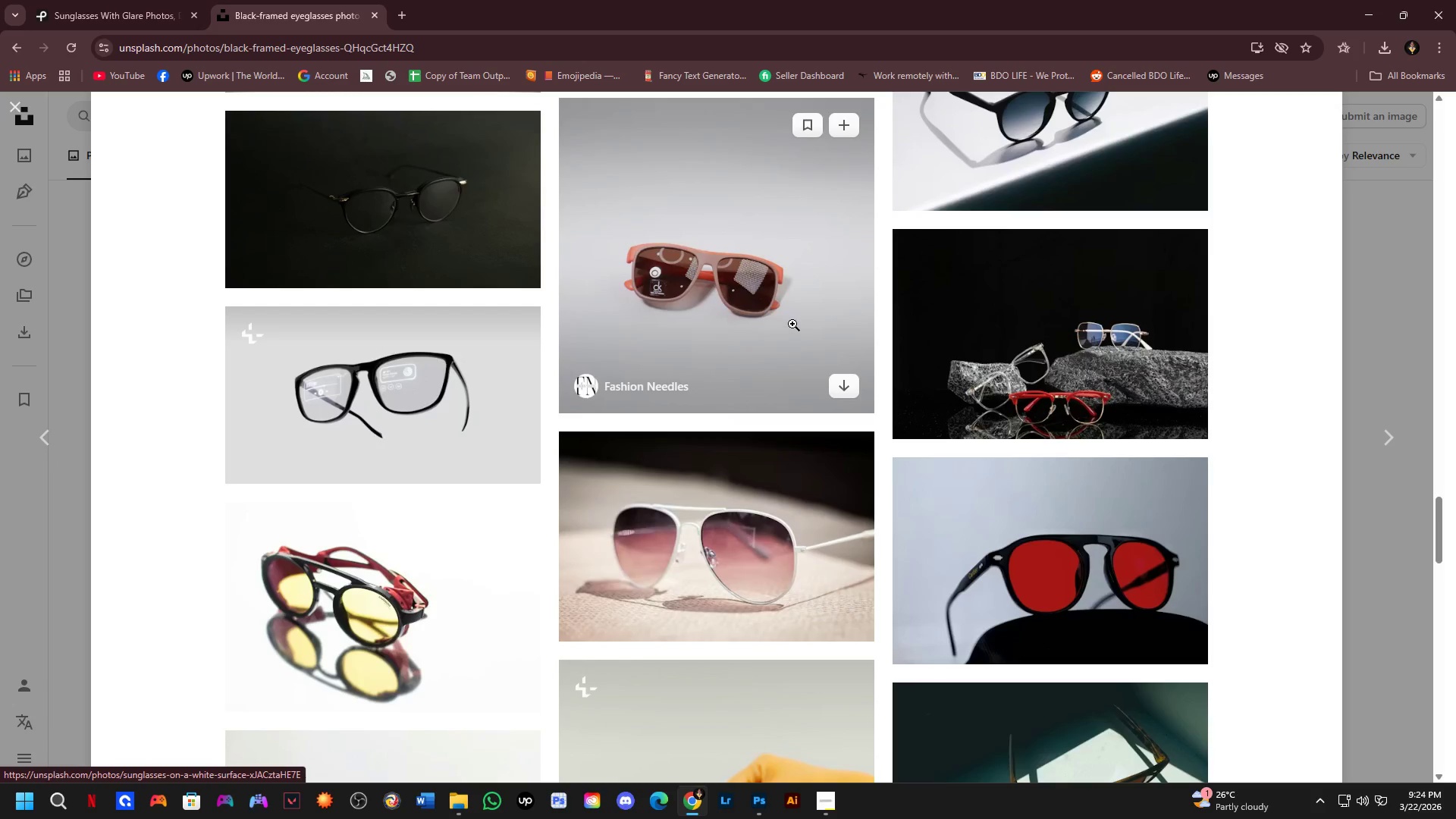 
left_click([792, 324])
 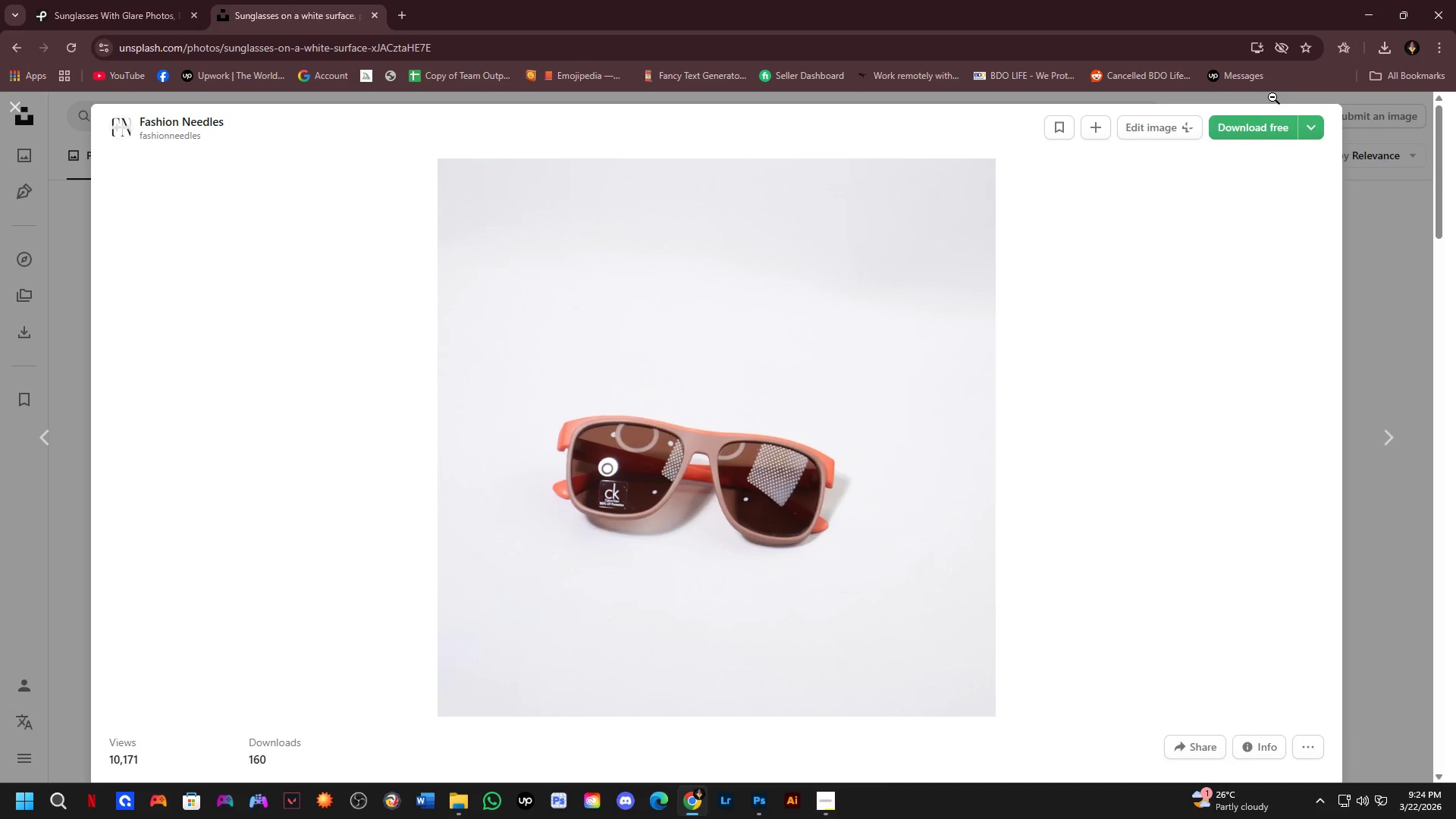 
left_click([1236, 134])
 